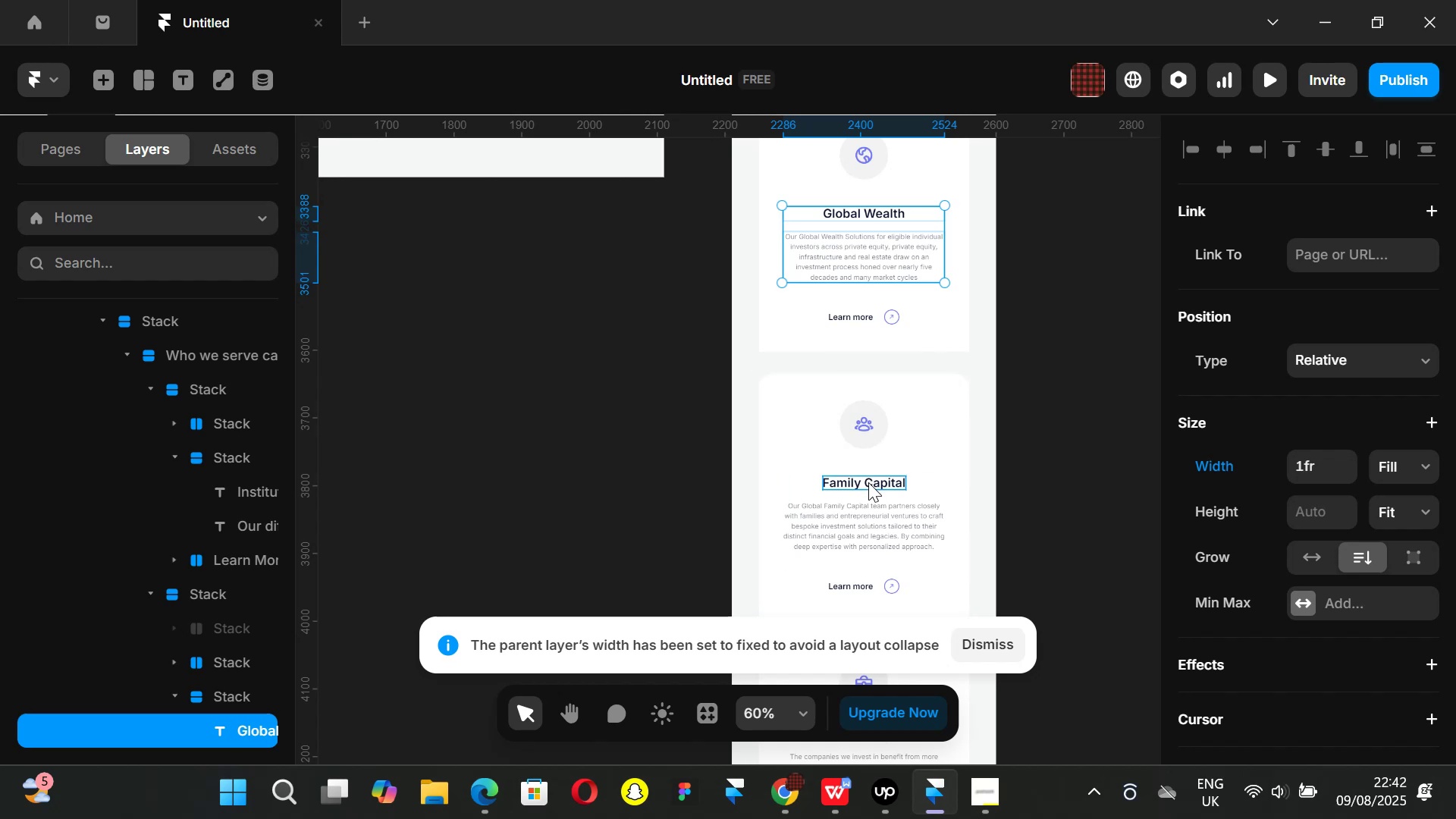 
left_click([873, 497])
 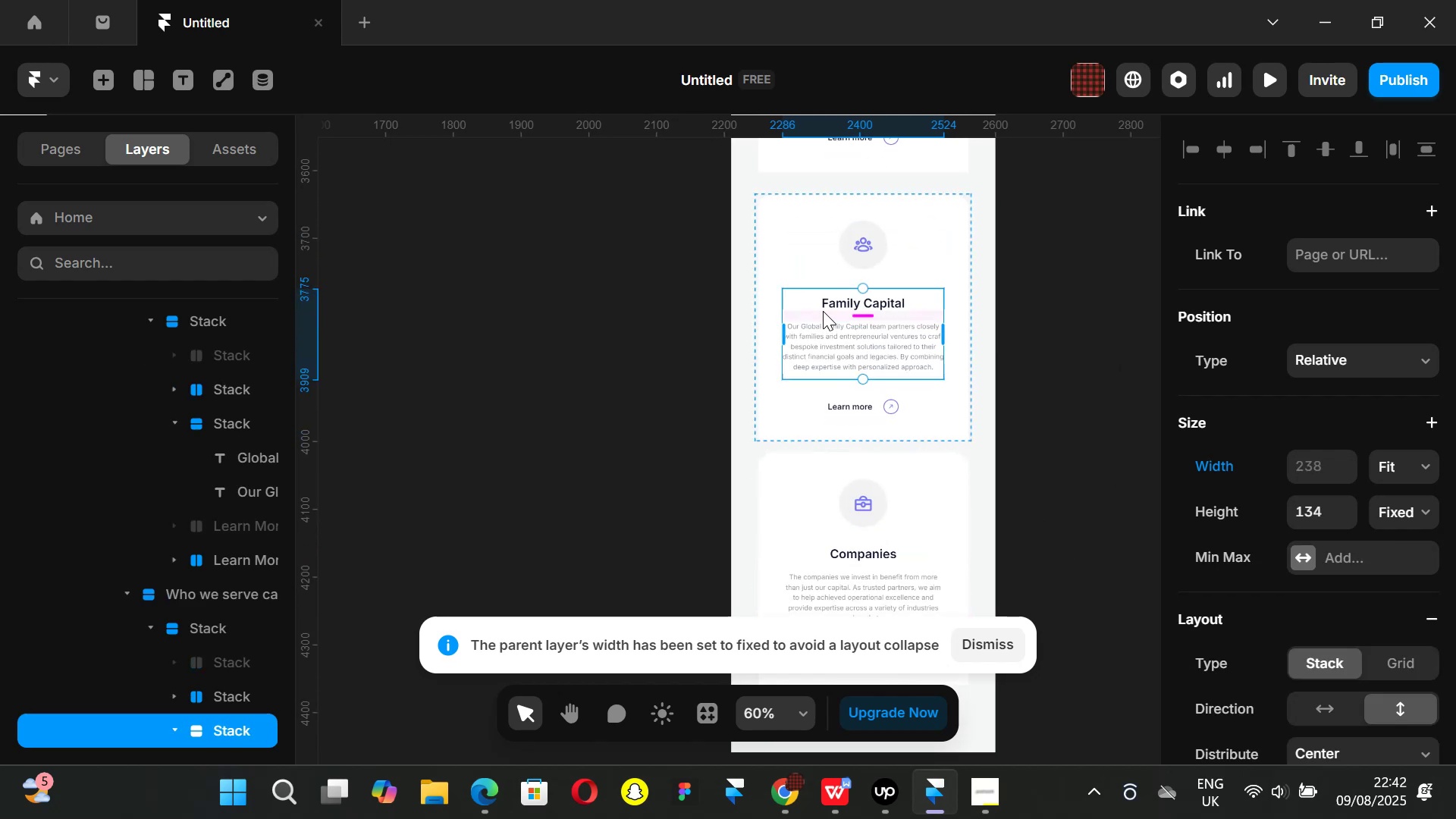 
left_click([825, 306])
 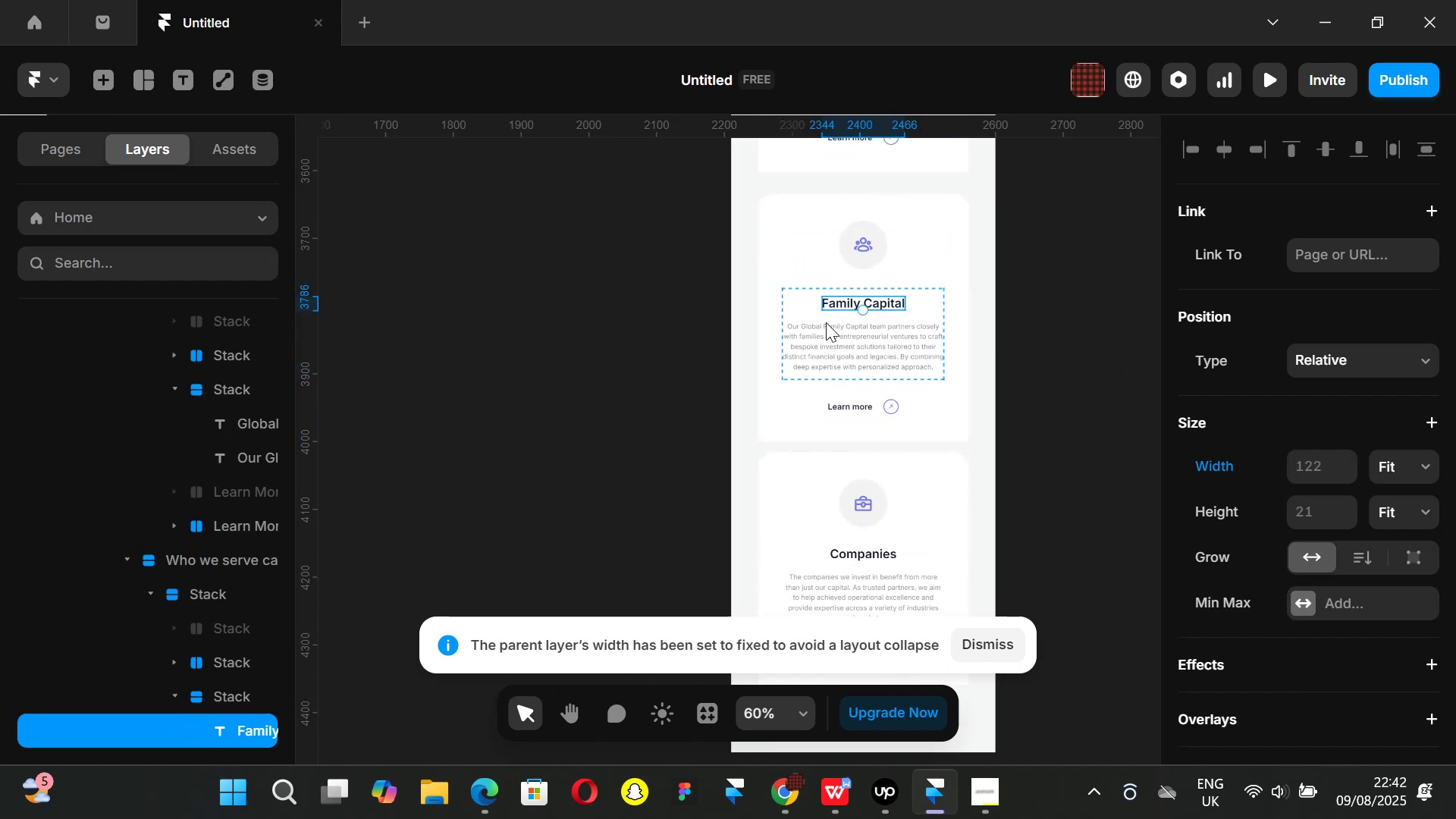 
hold_key(key=ShiftLeft, duration=0.72)
left_click([833, 339])
 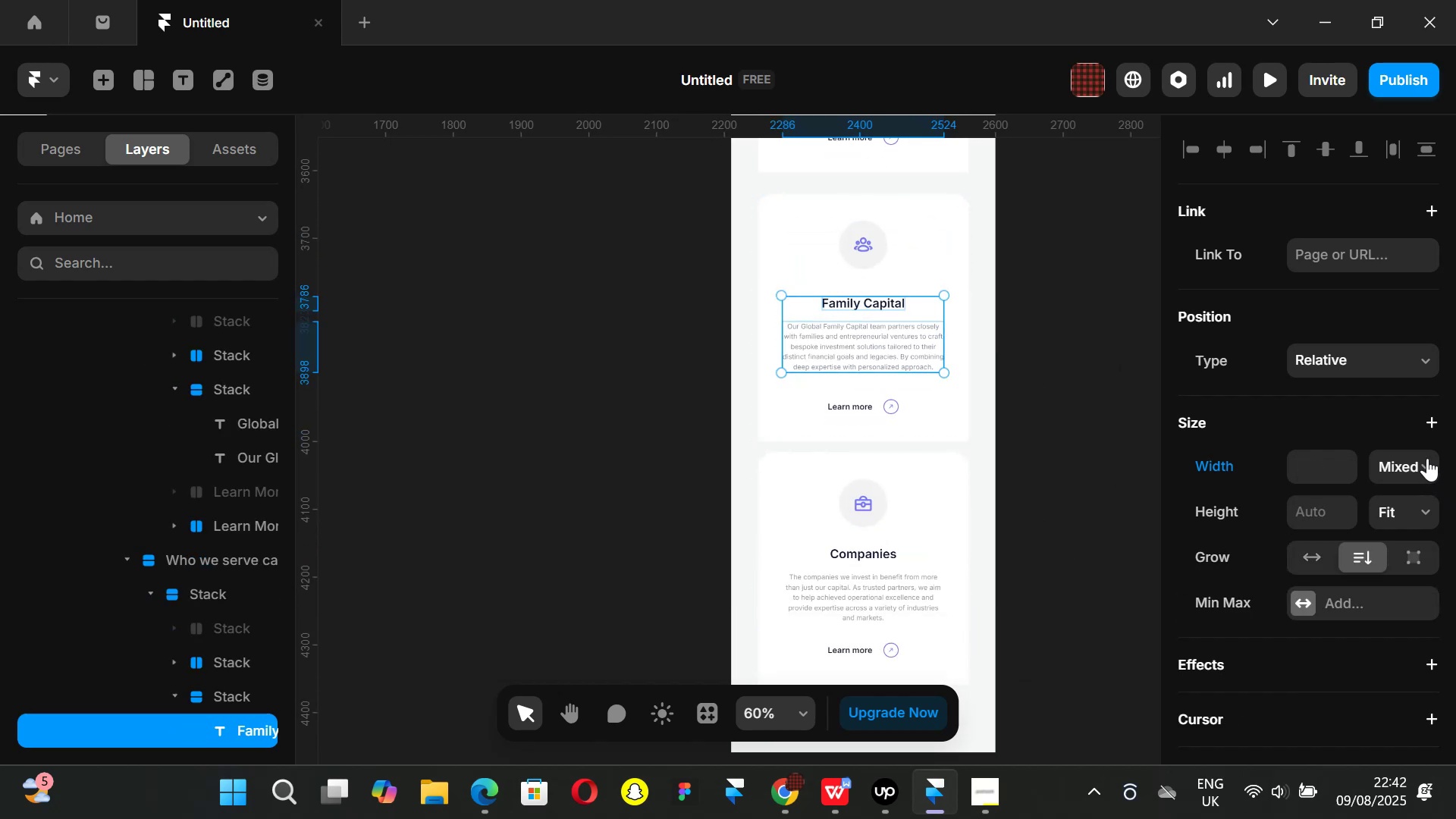 
left_click([1427, 458])
 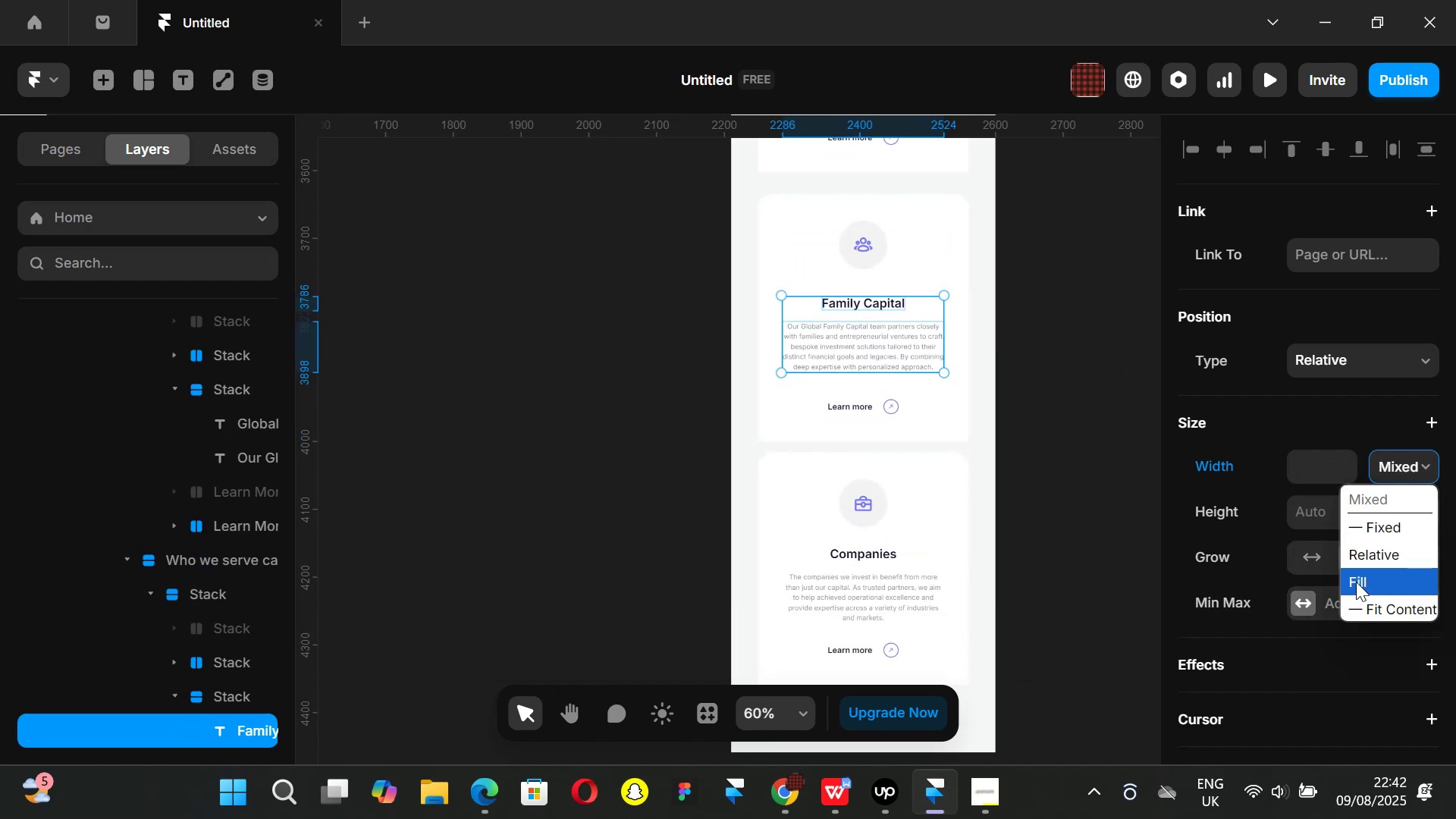 
left_click([1356, 582])
 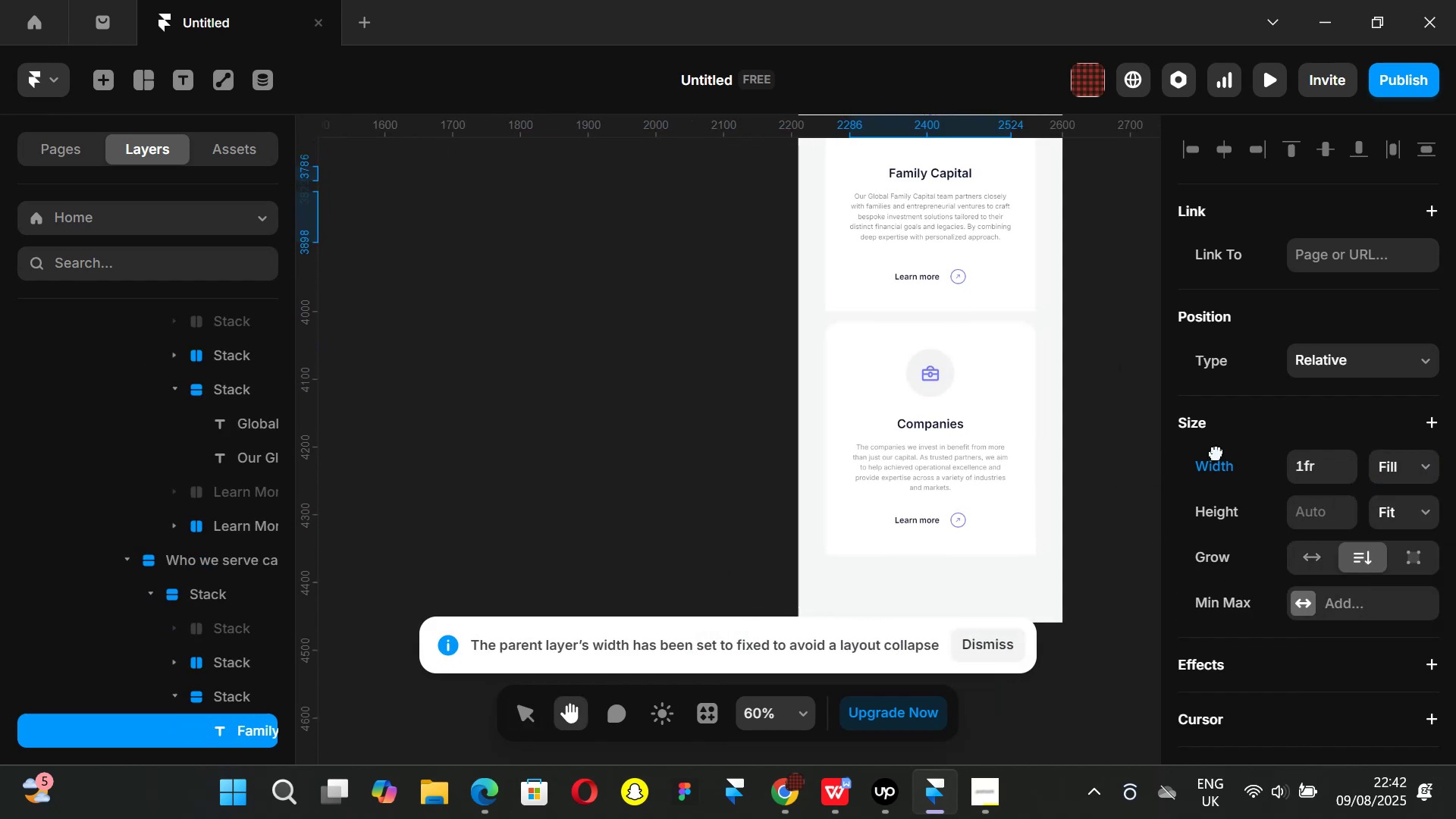 
middle_click([1106, 439])
 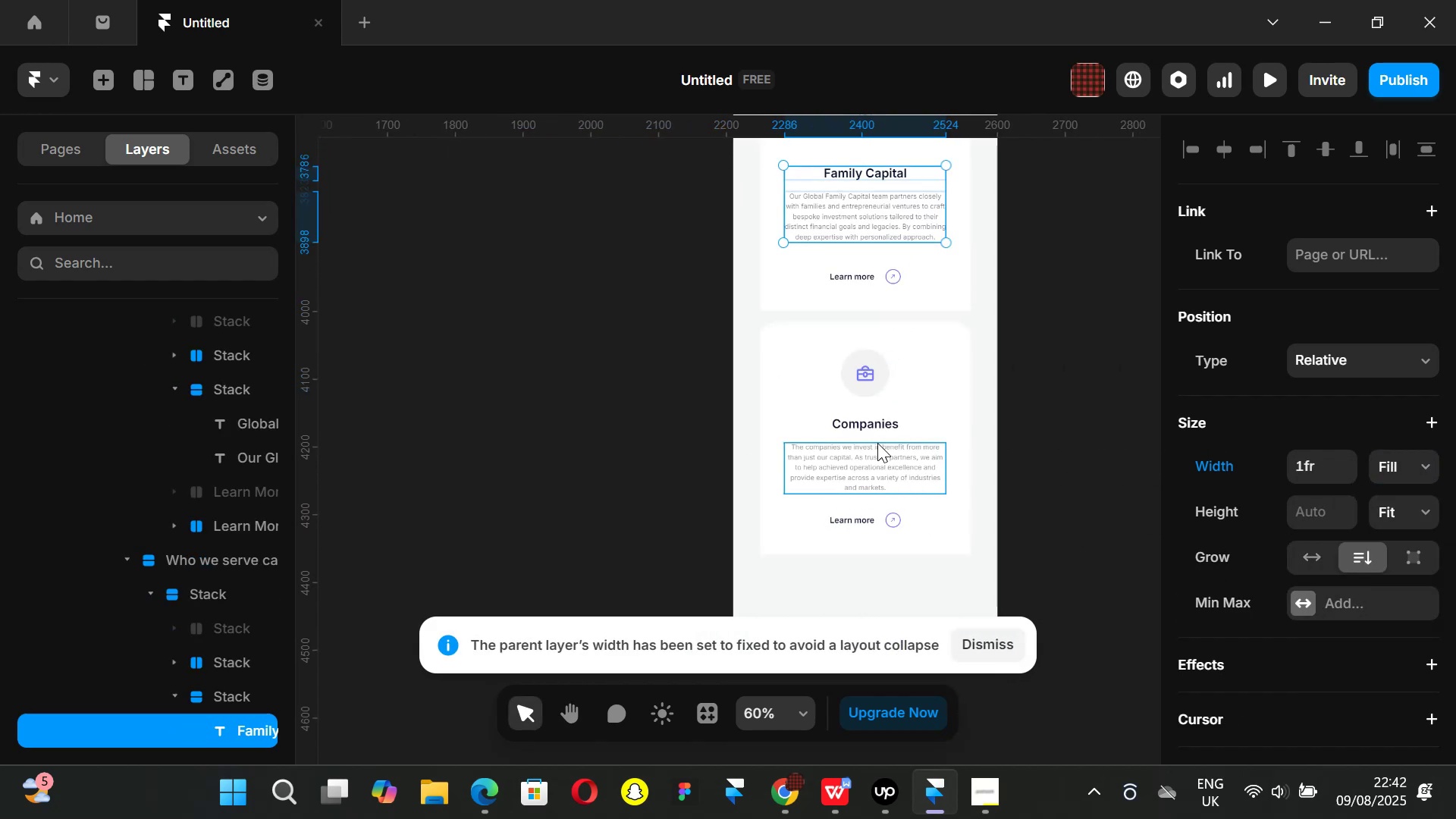 
left_click([881, 431])
 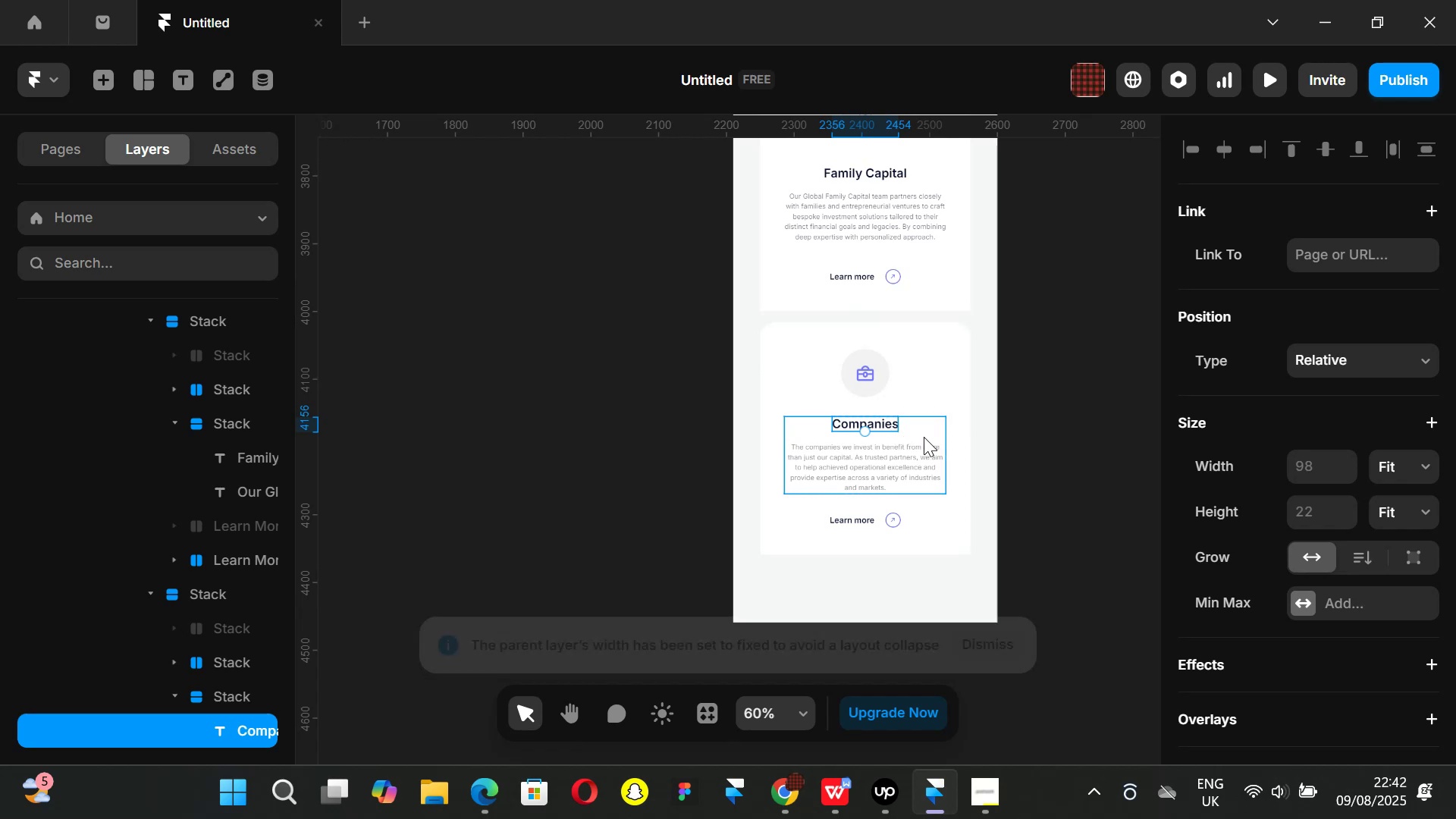 
left_click([924, 437])
 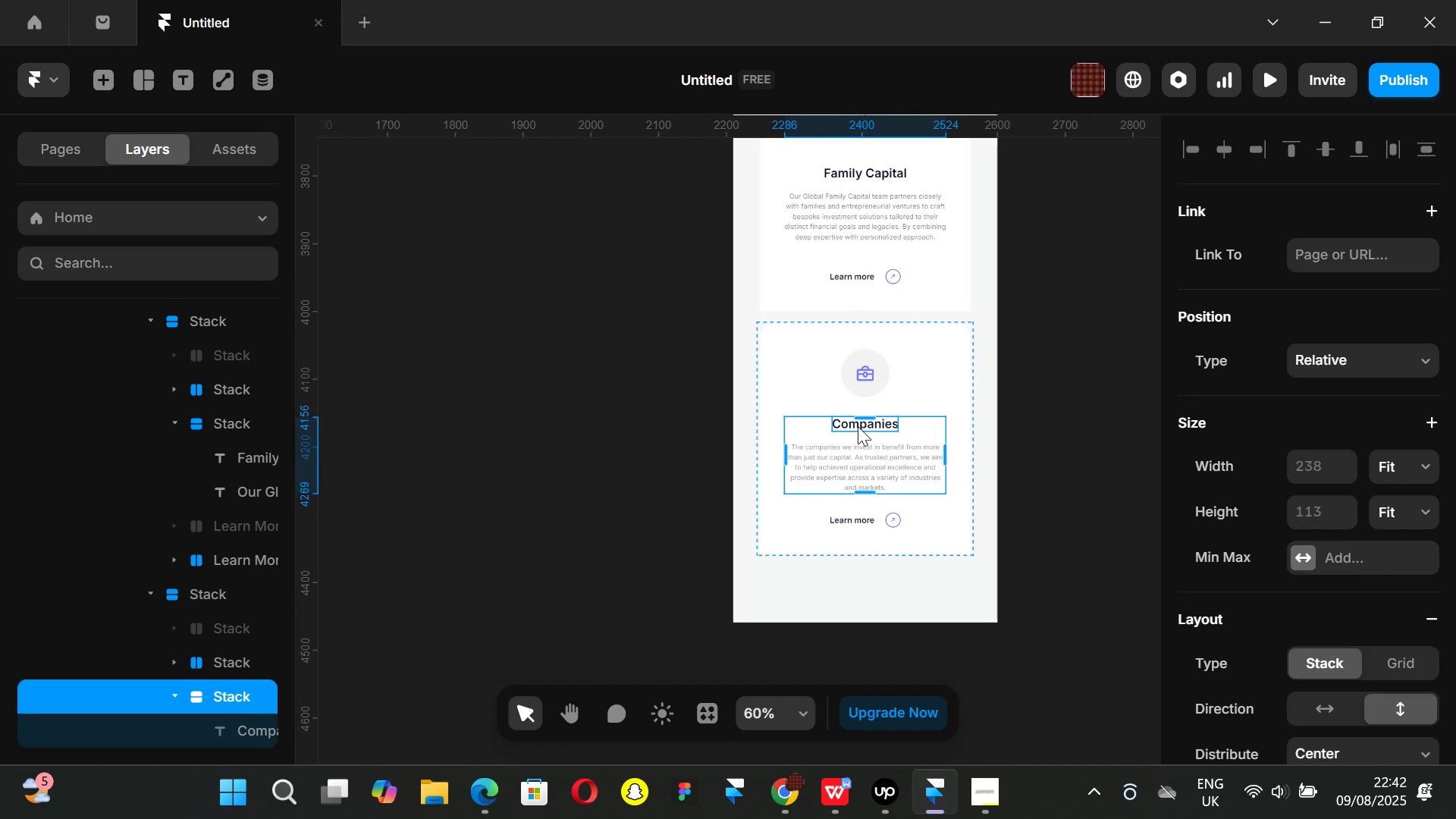 
left_click([858, 426])
 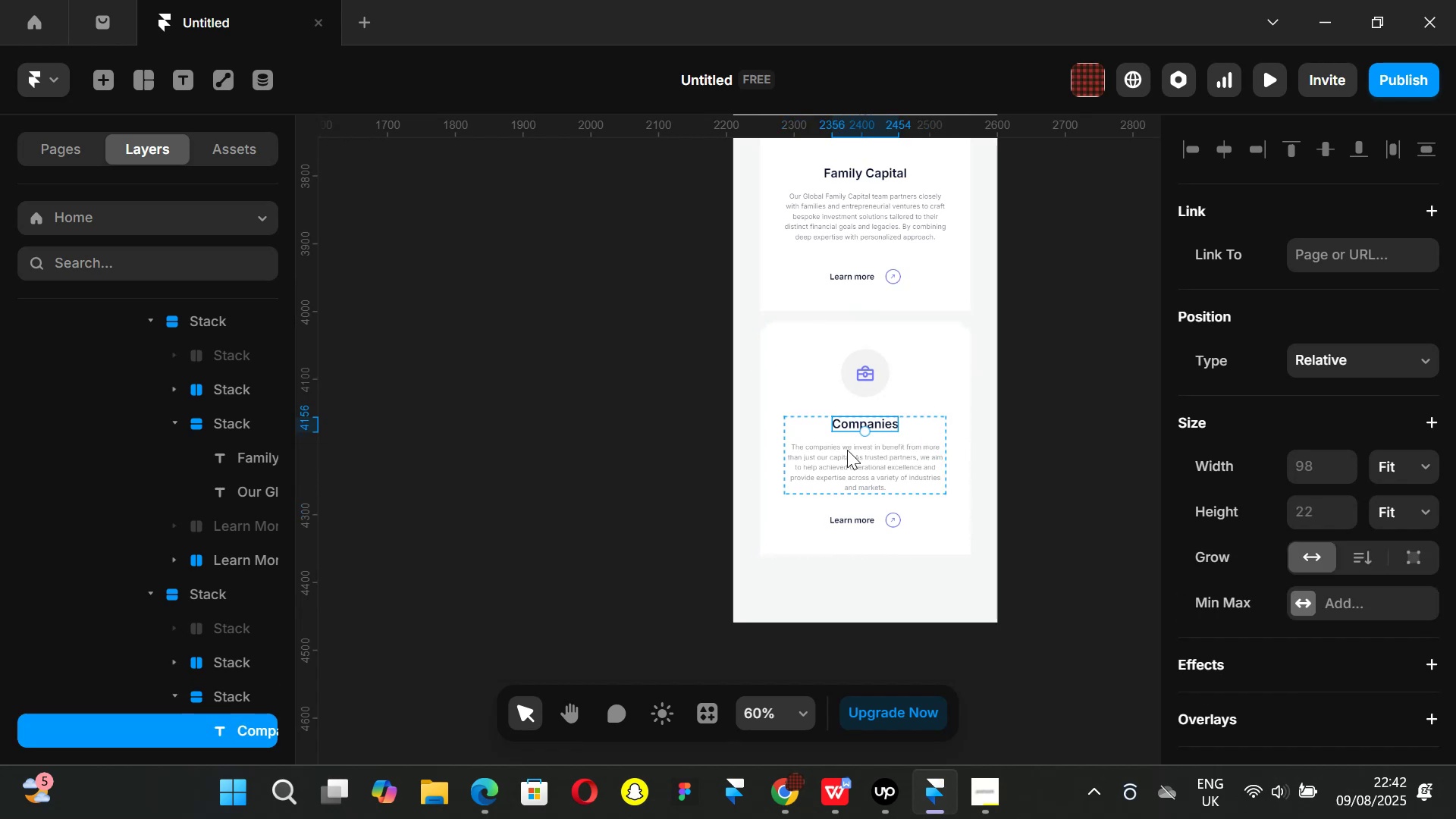 
hold_key(key=ShiftLeft, duration=0.59)
double_click([846, 462])
 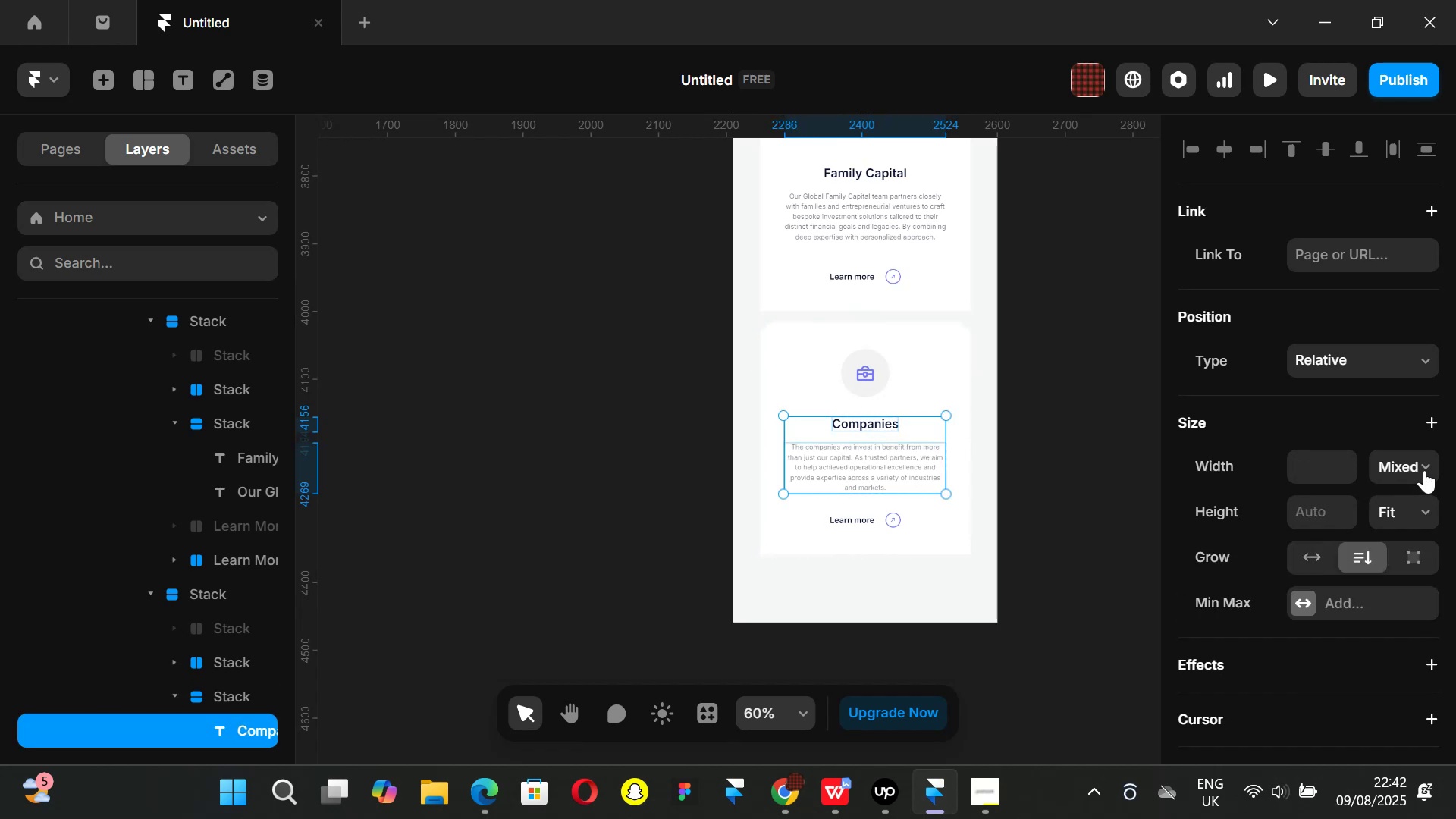 
left_click([1424, 470])
 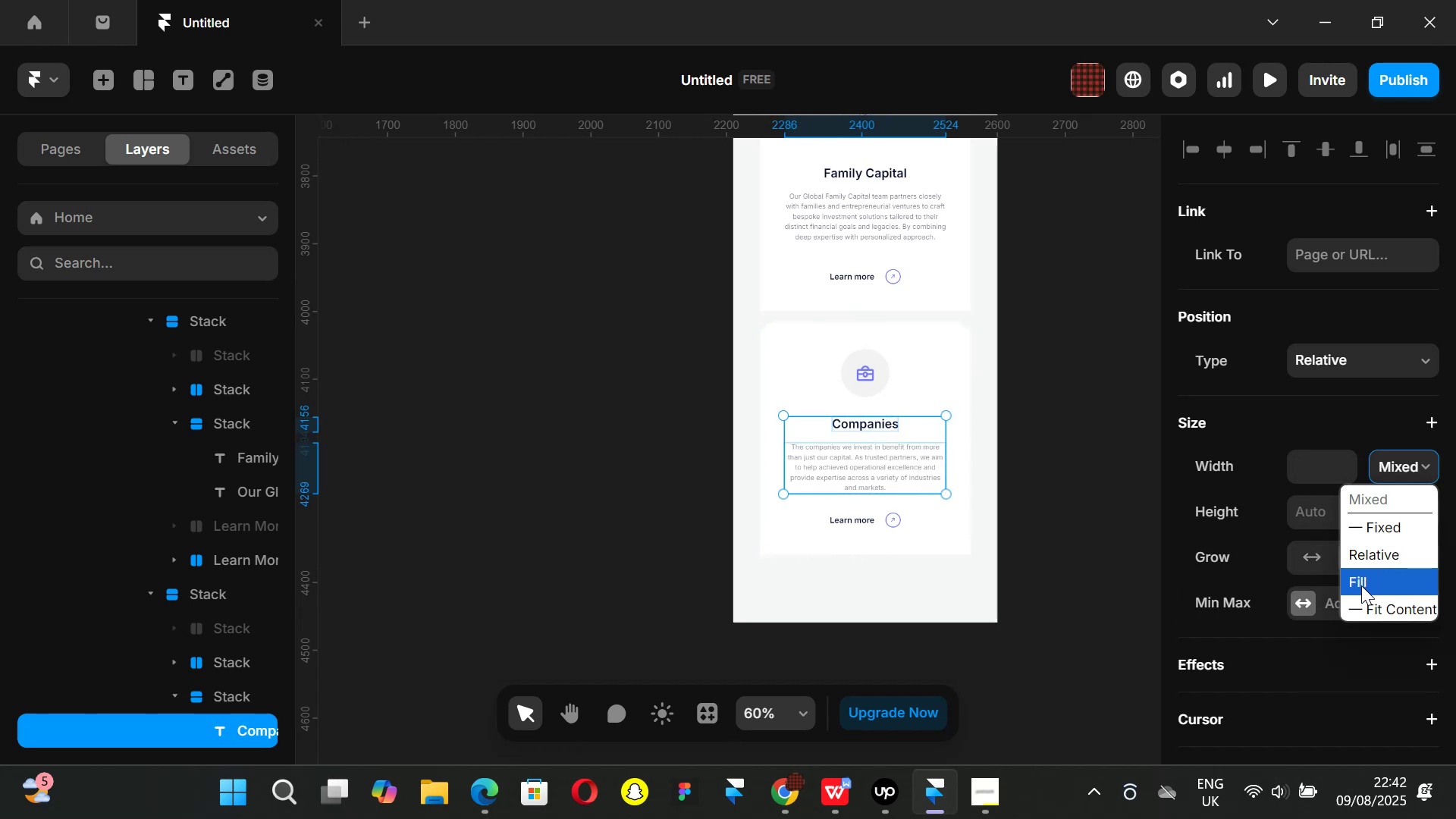 
left_click([1361, 585])
 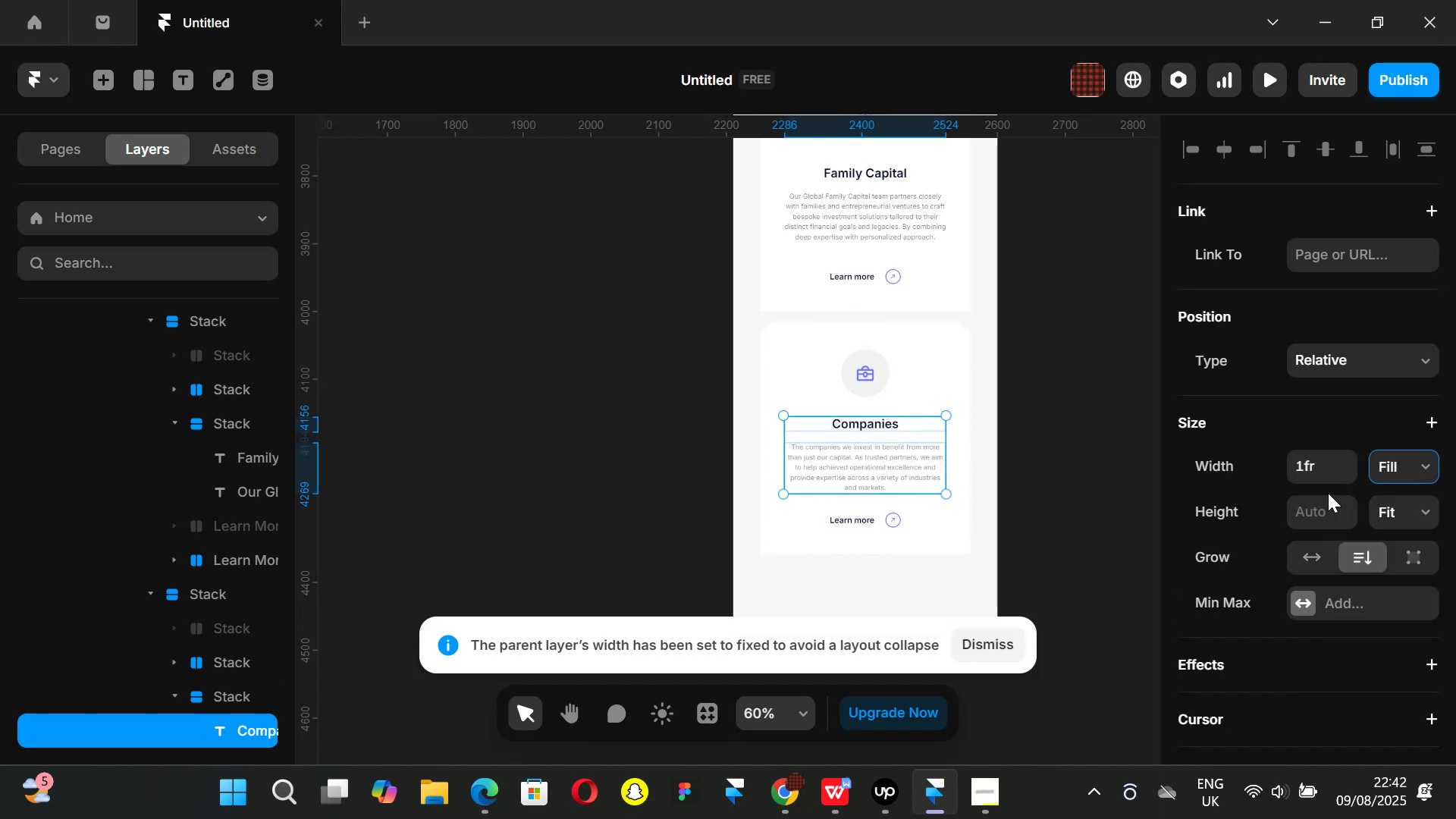 
left_click([1092, 422])
 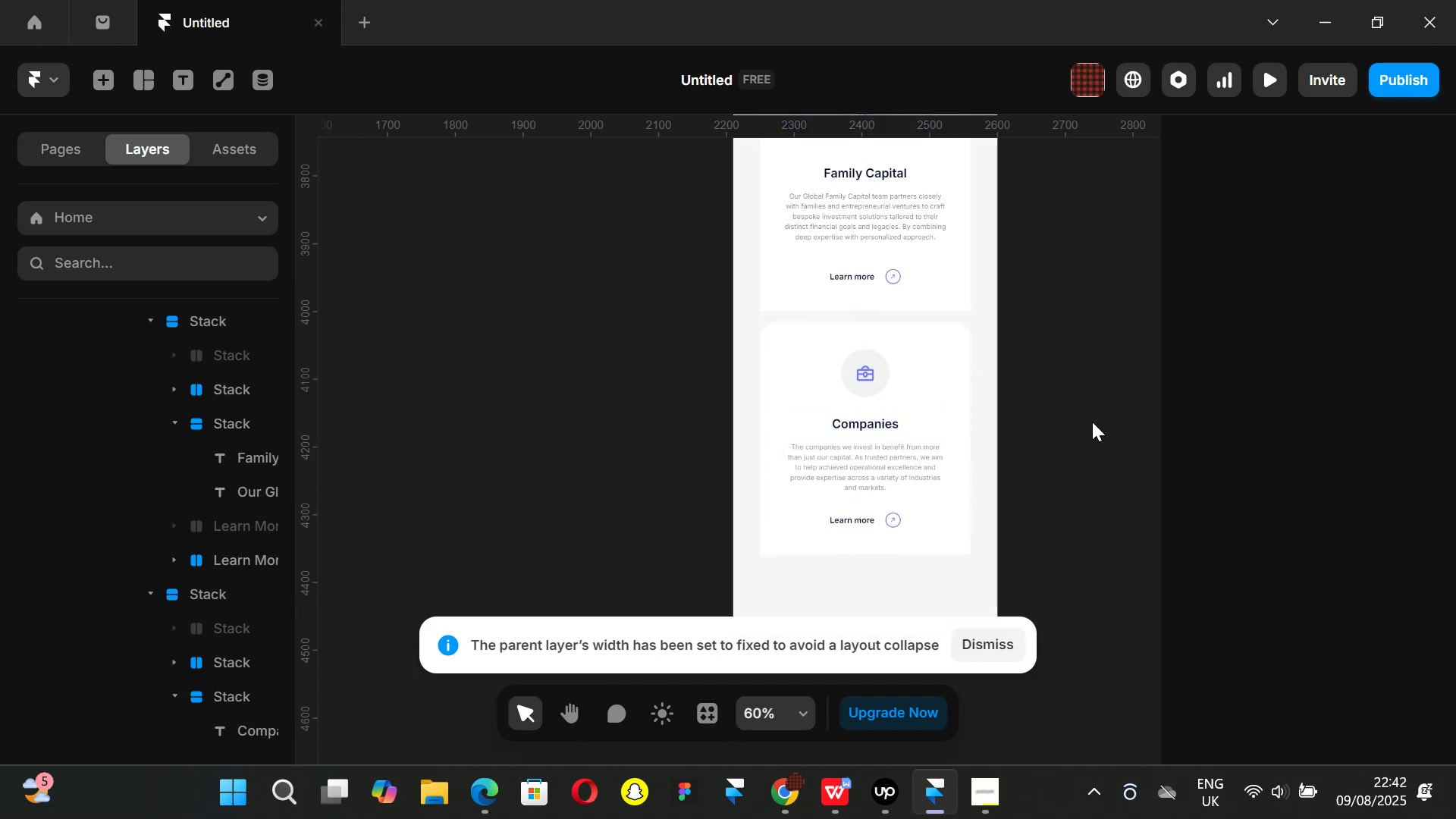 
key(Control+ControlLeft)
 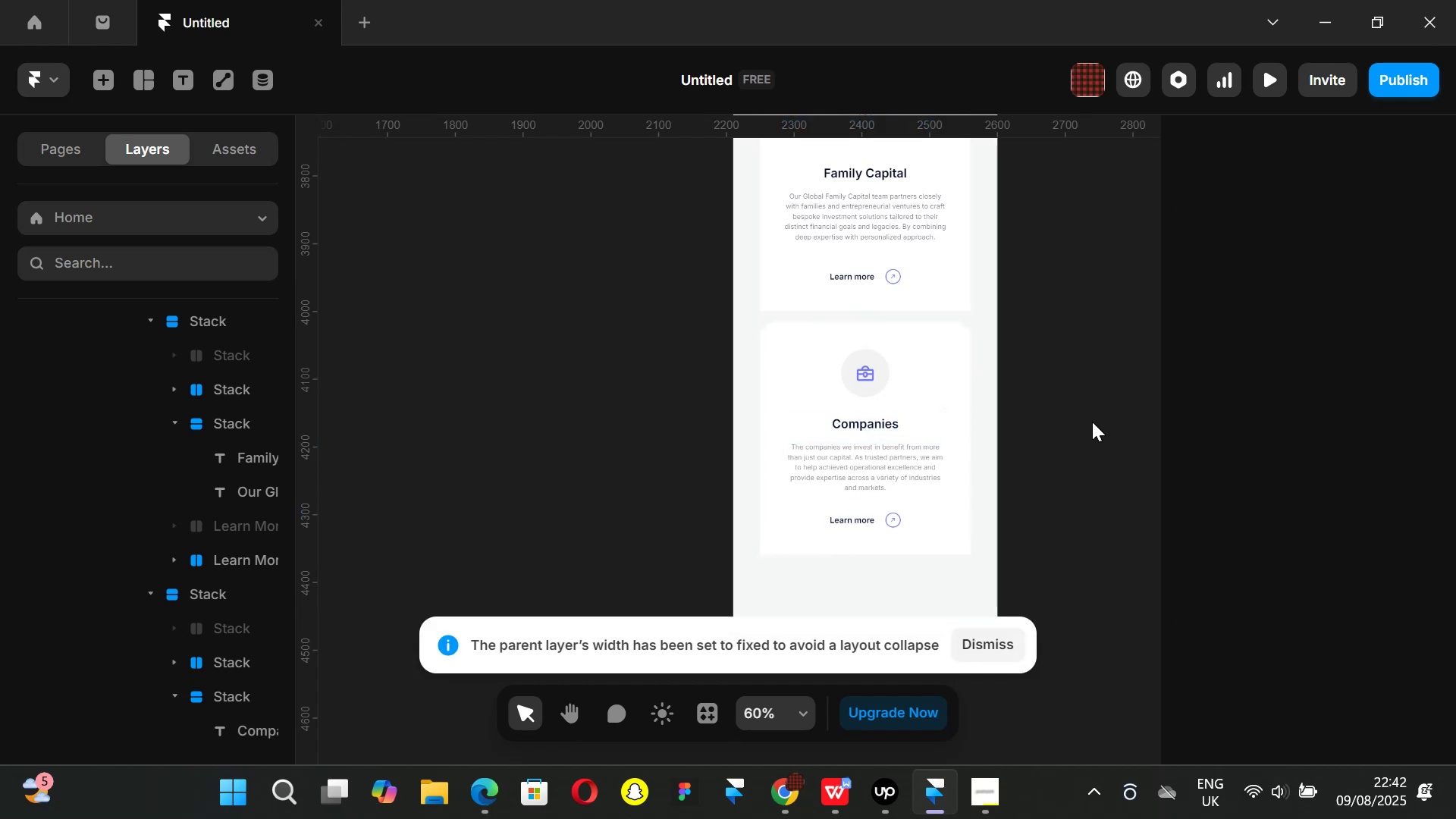 
key(Control+P)
 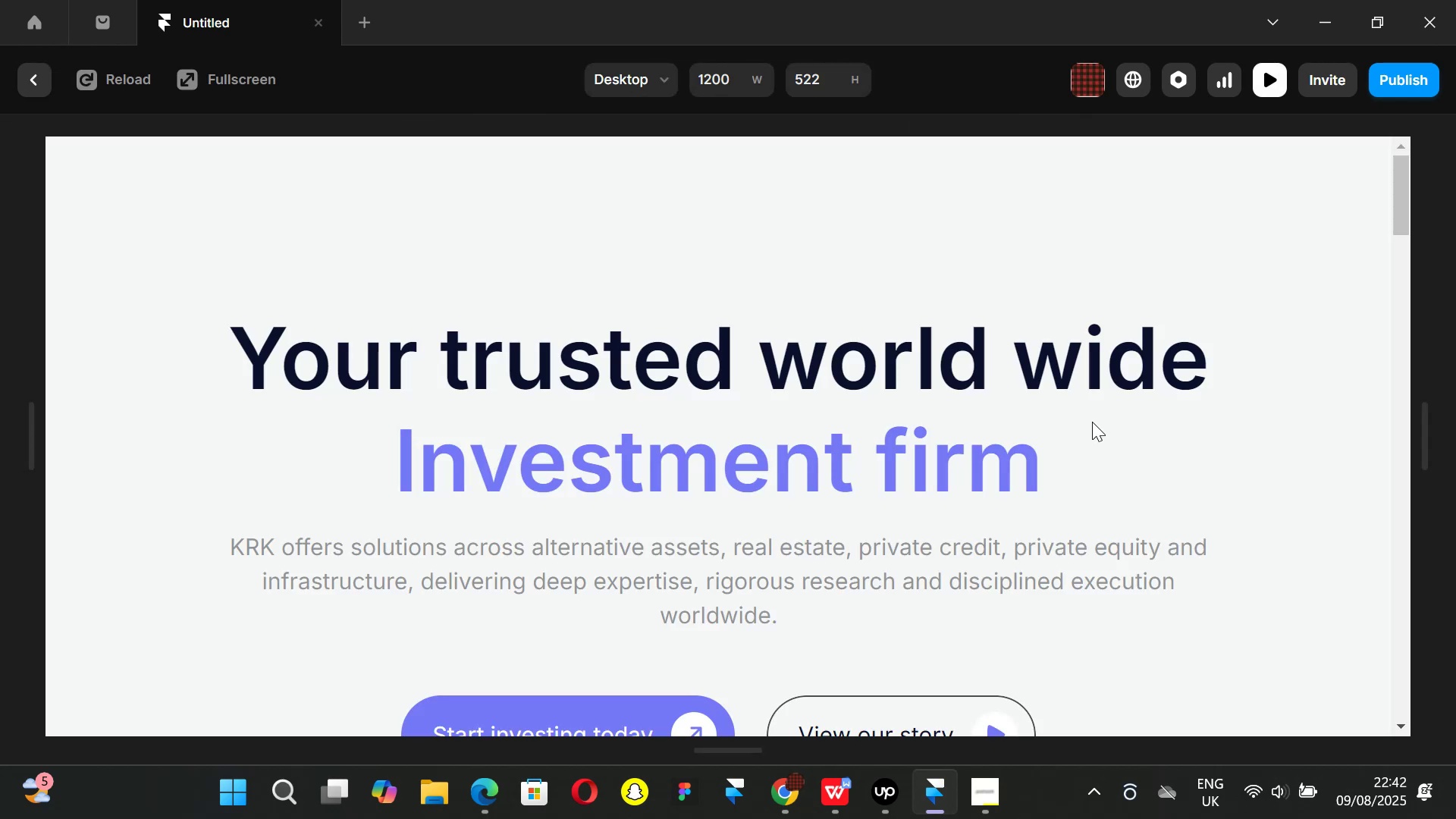 
scroll: coordinate [1095, 431], scroll_direction: down, amount: 18.0
 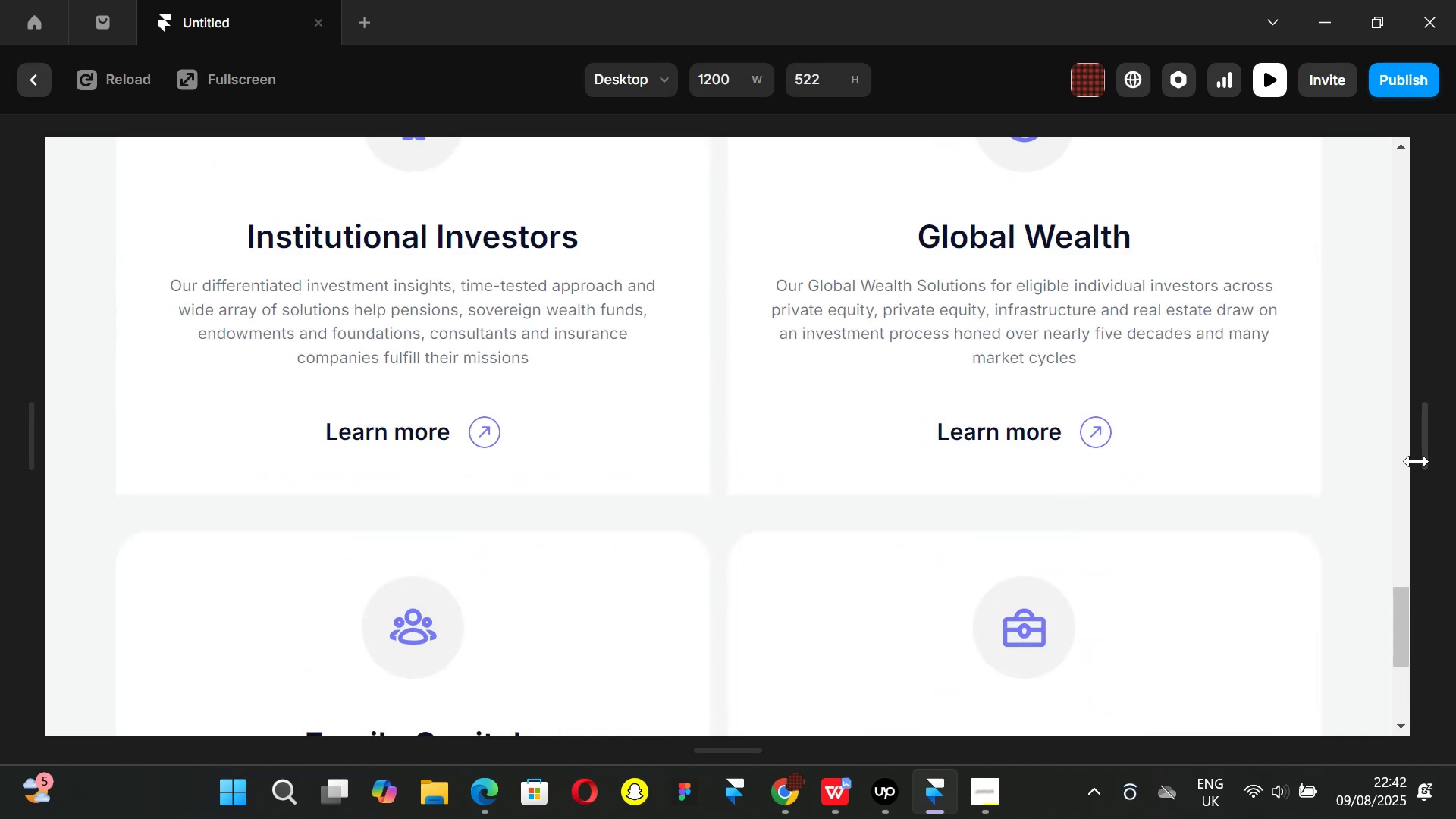 
left_click_drag(start_coordinate=[1417, 461], to_coordinate=[1192, 453])
 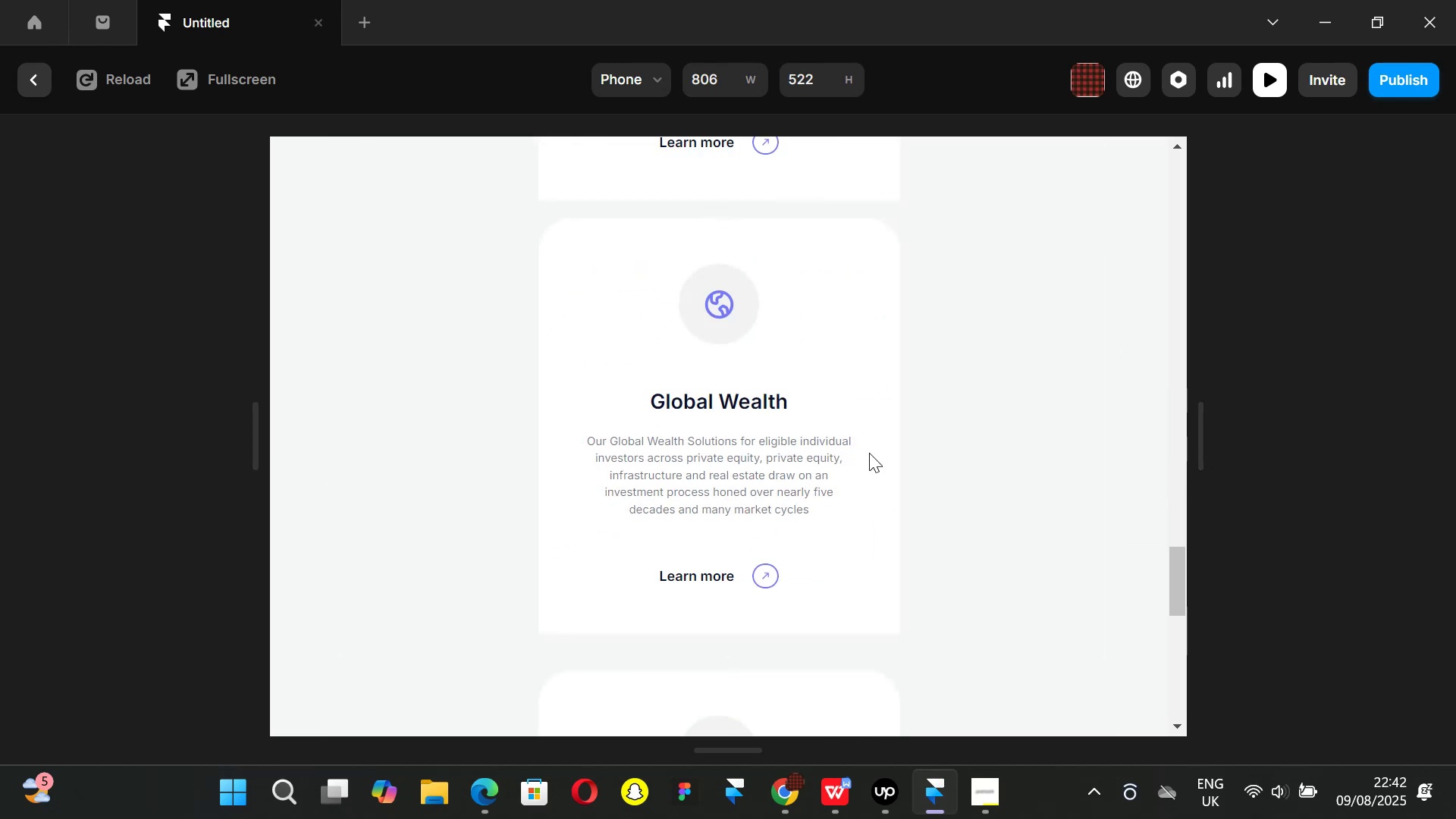 
scroll: coordinate [884, 452], scroll_direction: down, amount: 3.0
 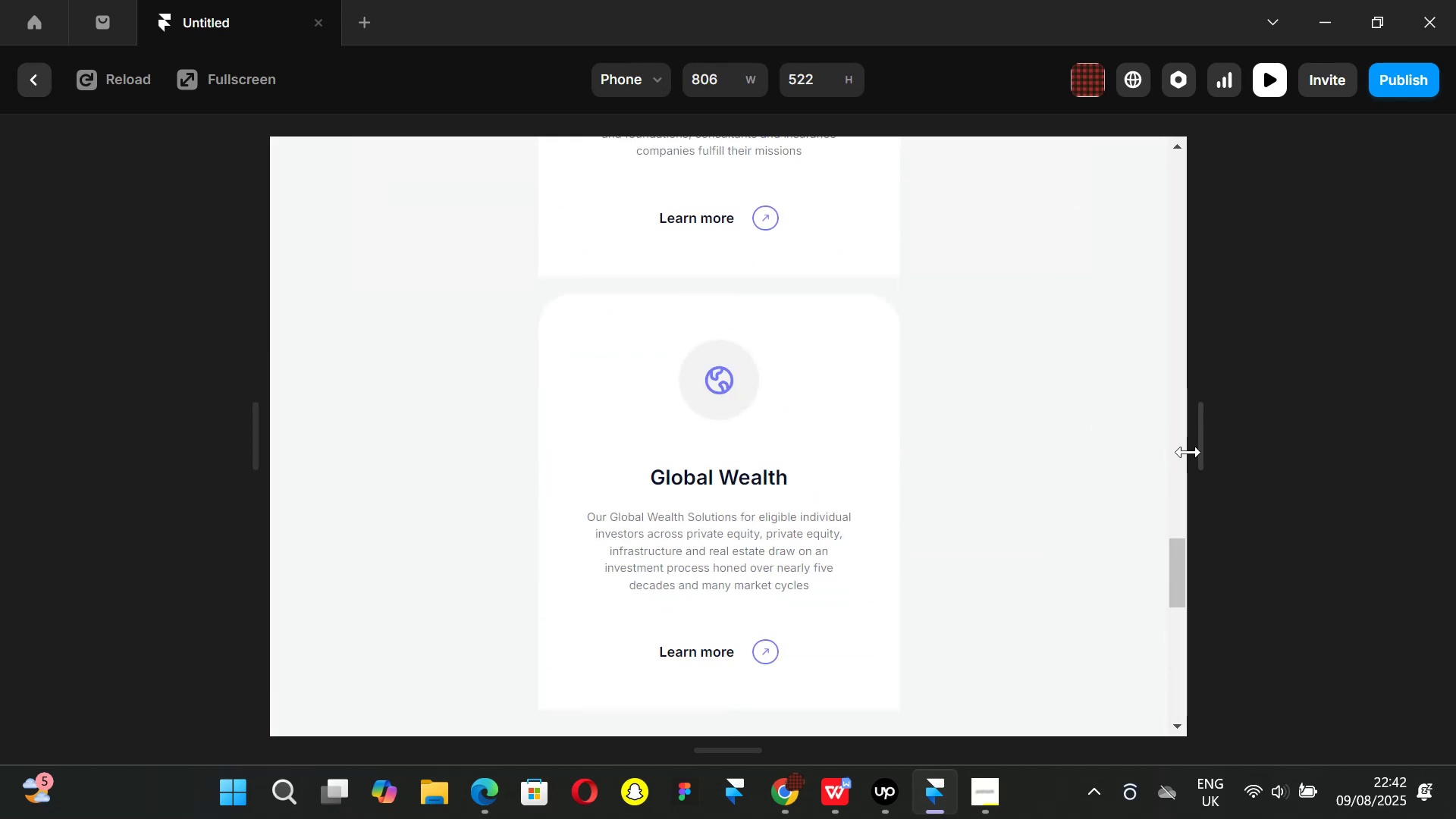 
left_click_drag(start_coordinate=[1189, 450], to_coordinate=[852, 395])
 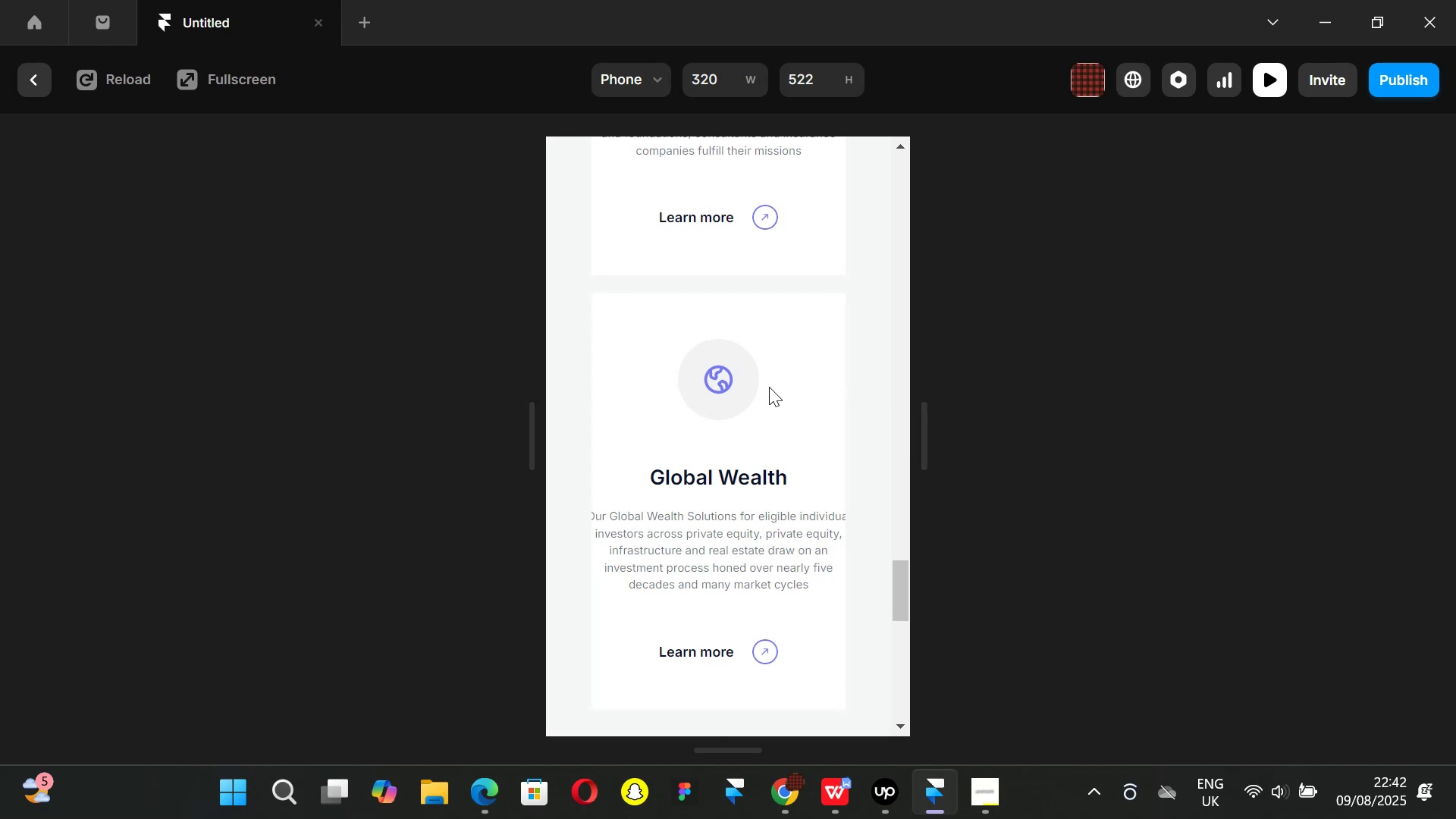 
scroll: coordinate [745, 405], scroll_direction: down, amount: 4.0
 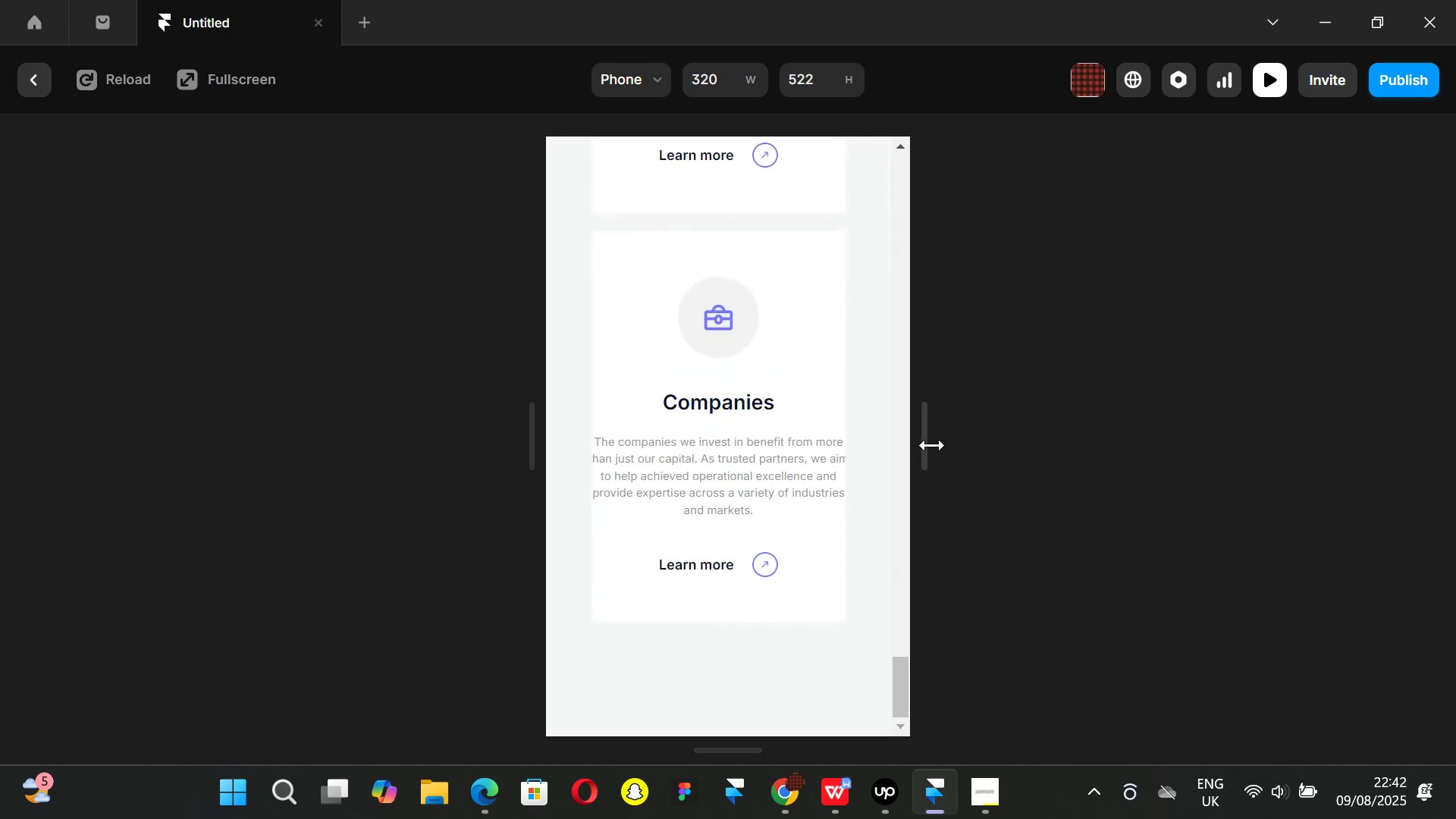 
left_click_drag(start_coordinate=[931, 446], to_coordinate=[1035, 473])
 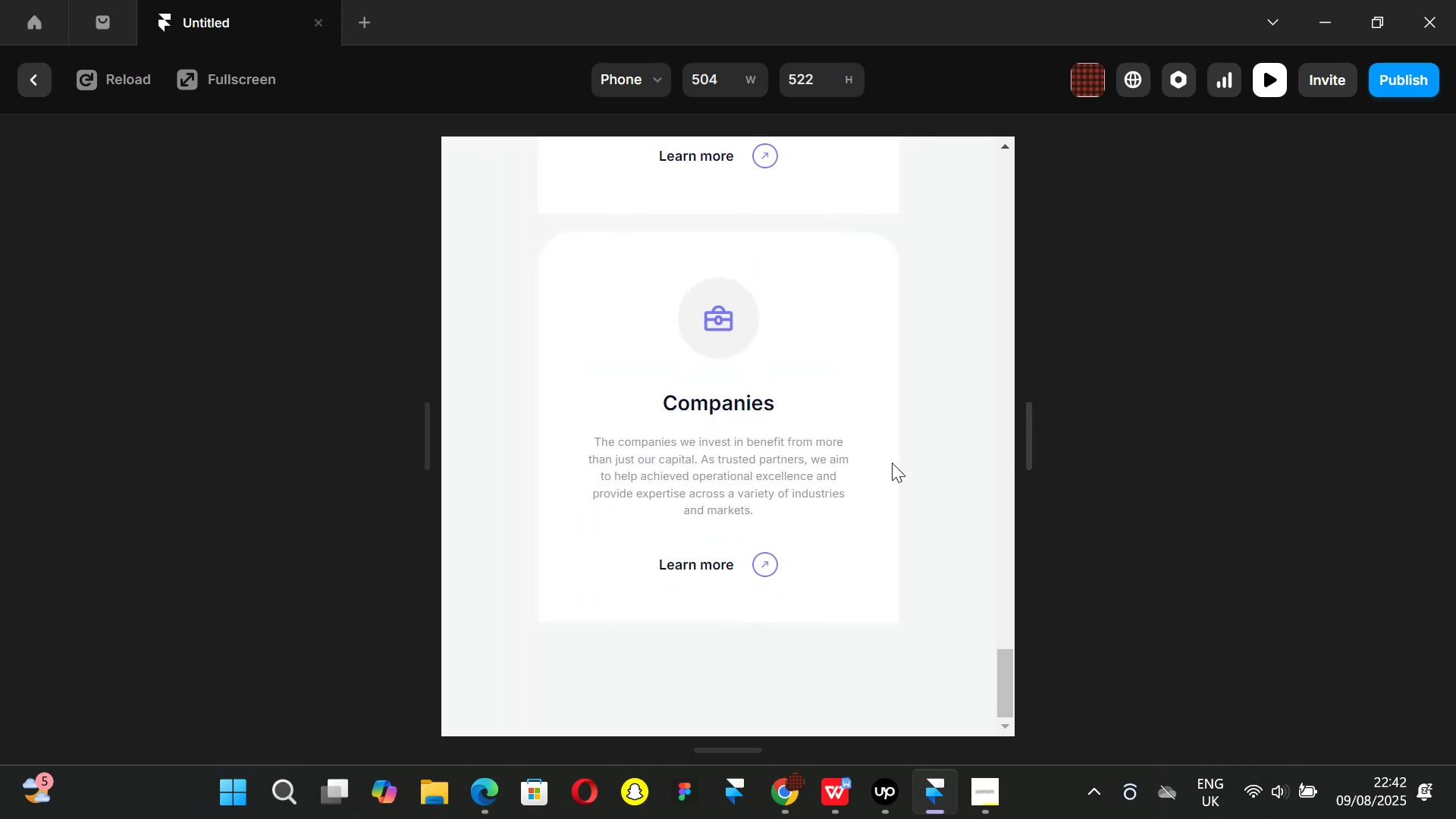 
scroll: coordinate [891, 463], scroll_direction: up, amount: 8.0
 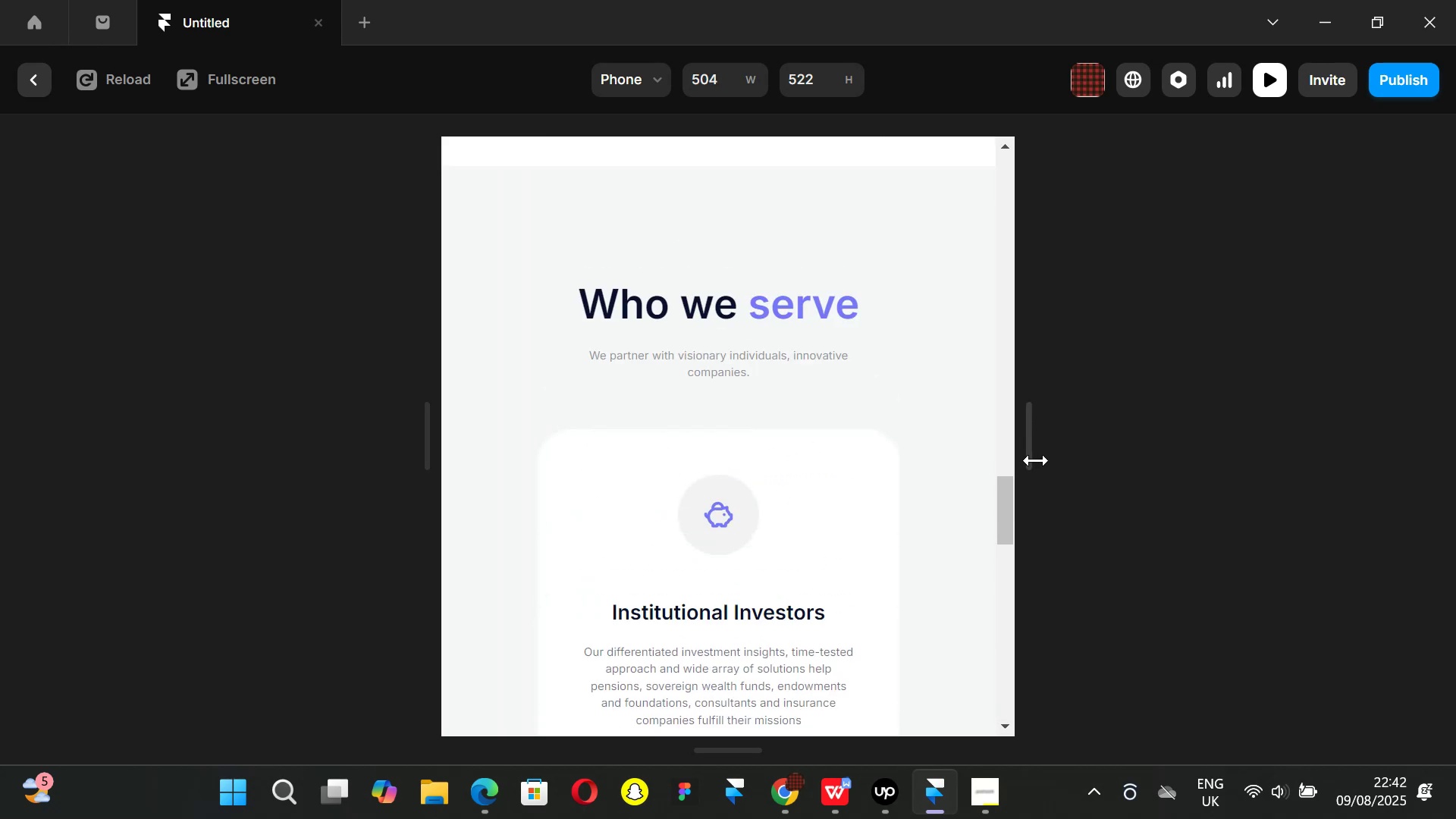 
left_click_drag(start_coordinate=[1037, 458], to_coordinate=[1134, 460])
 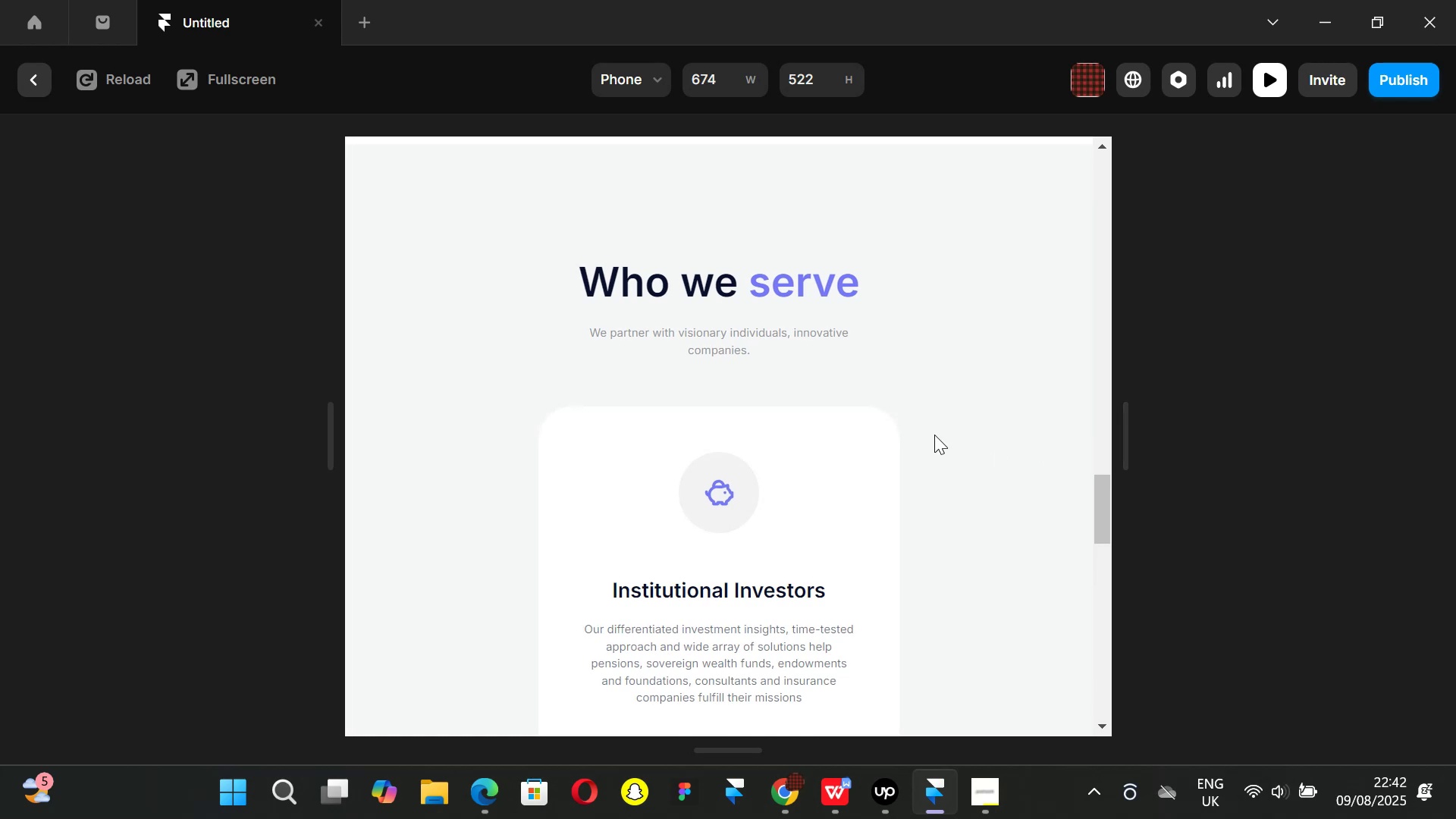 
scroll: coordinate [930, 433], scroll_direction: down, amount: 10.0
 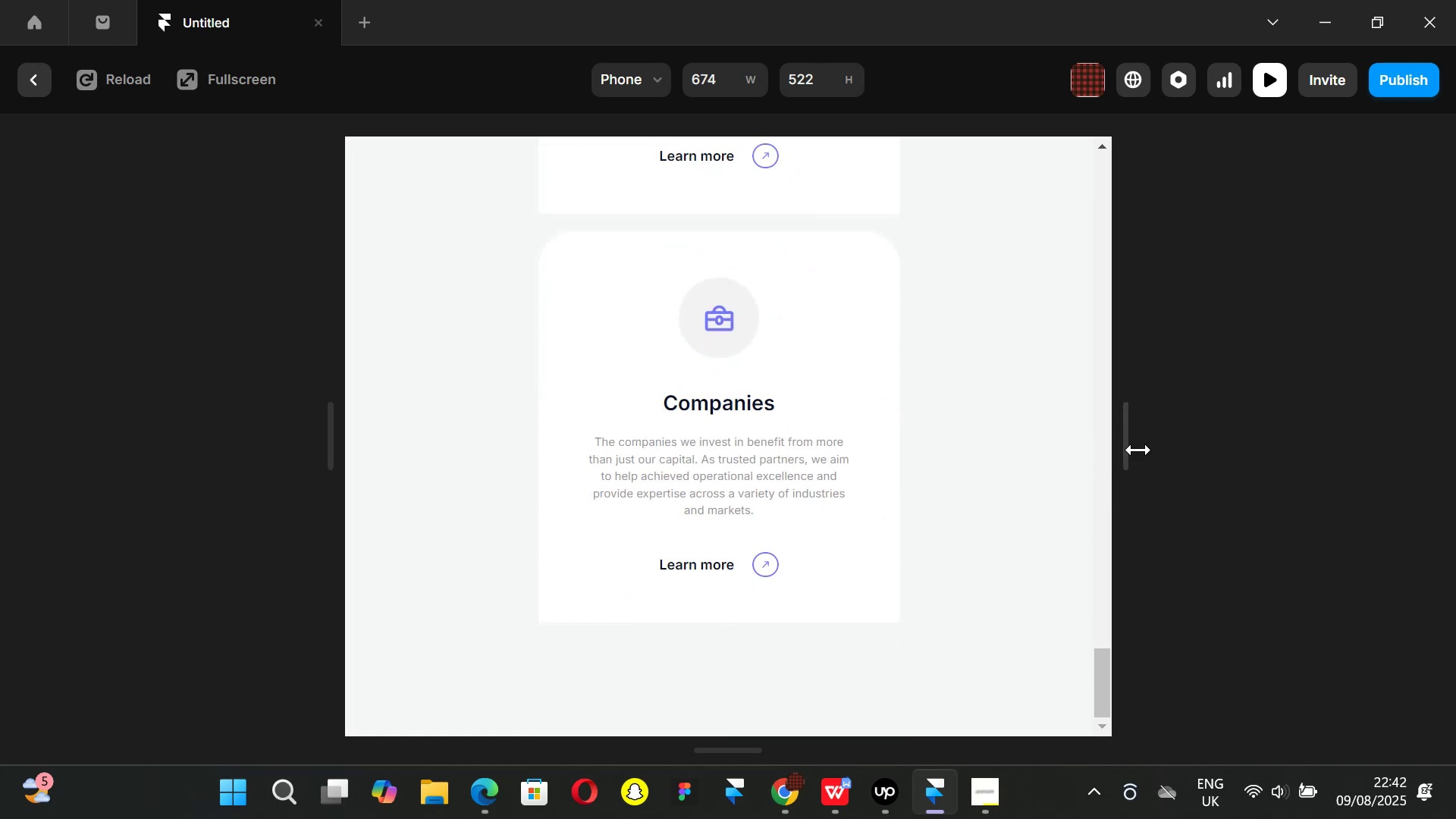 
left_click_drag(start_coordinate=[1129, 445], to_coordinate=[1227, 454])
 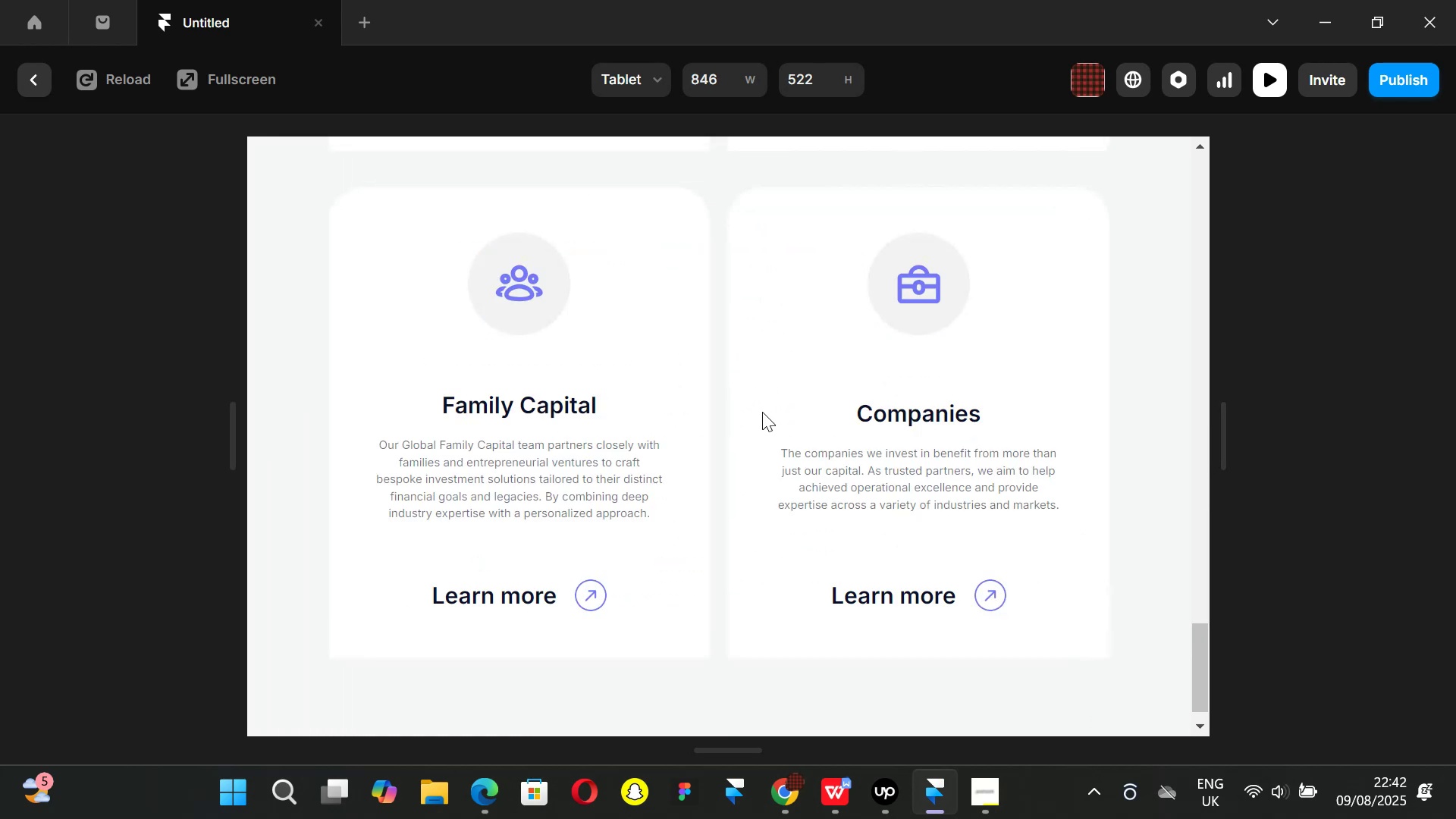 
scroll: coordinate [779, 418], scroll_direction: up, amount: 2.0
 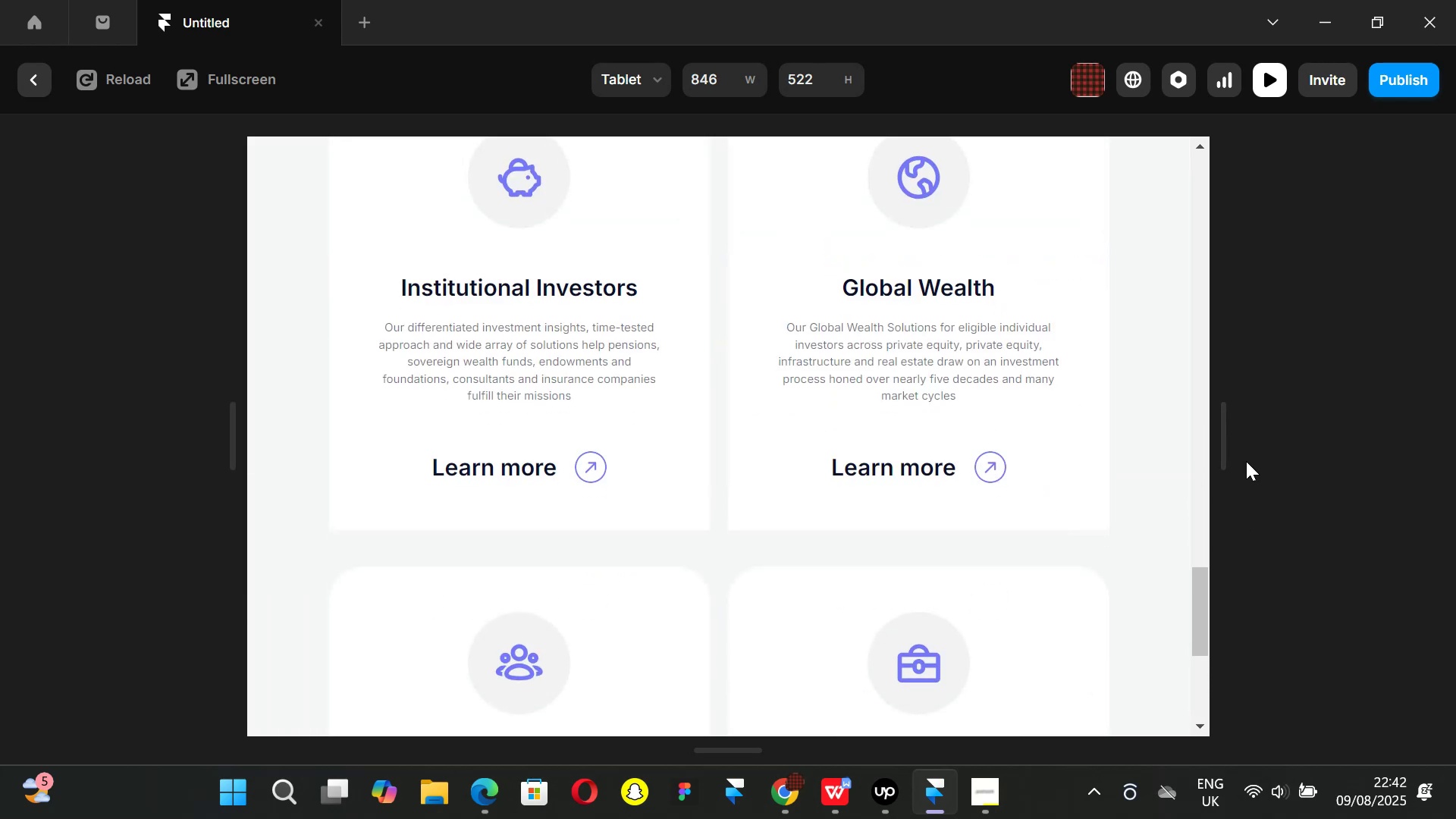 
left_click_drag(start_coordinate=[1225, 447], to_coordinate=[1452, 488])
 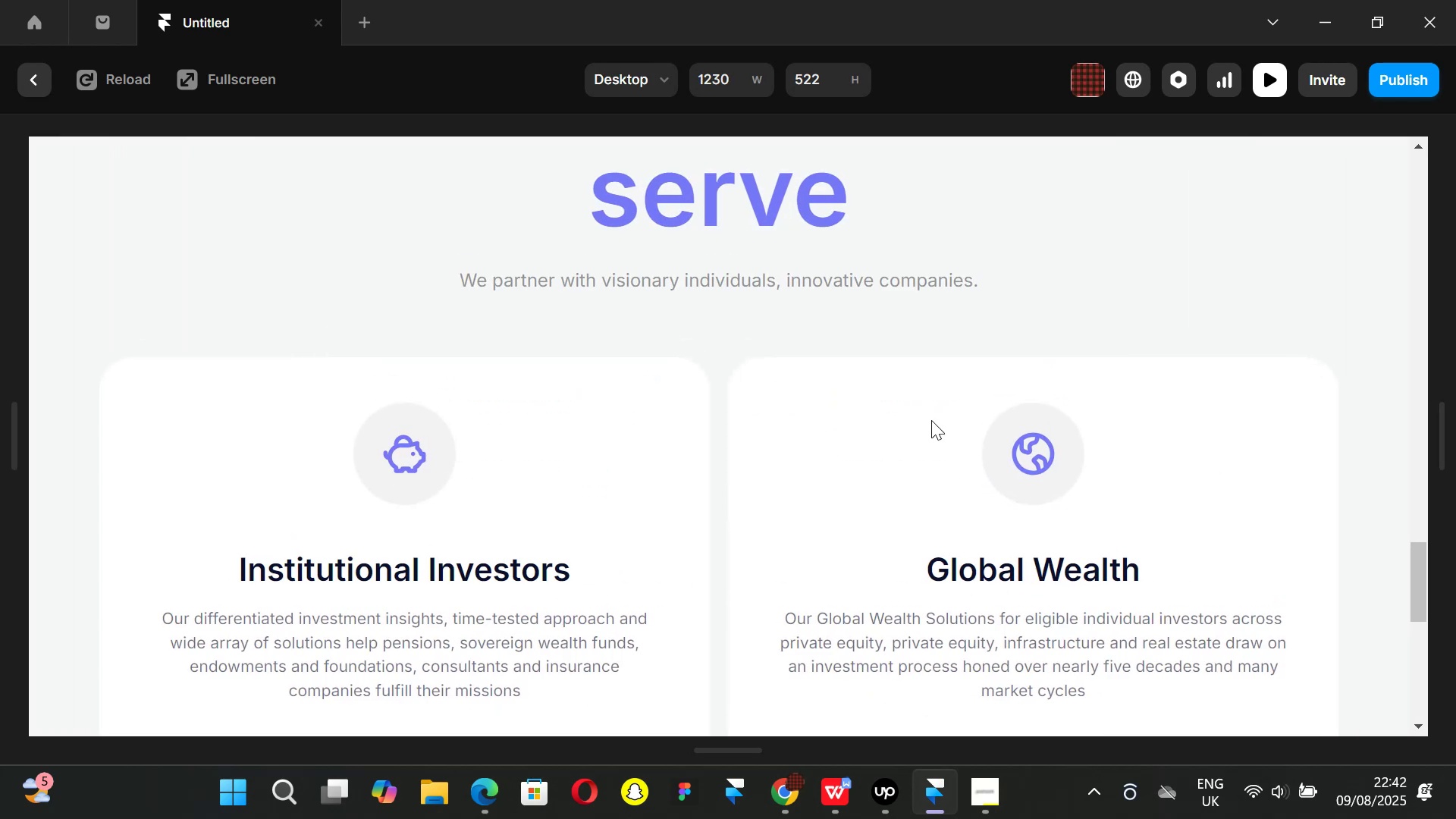 
scroll: coordinate [924, 420], scroll_direction: down, amount: 7.0
 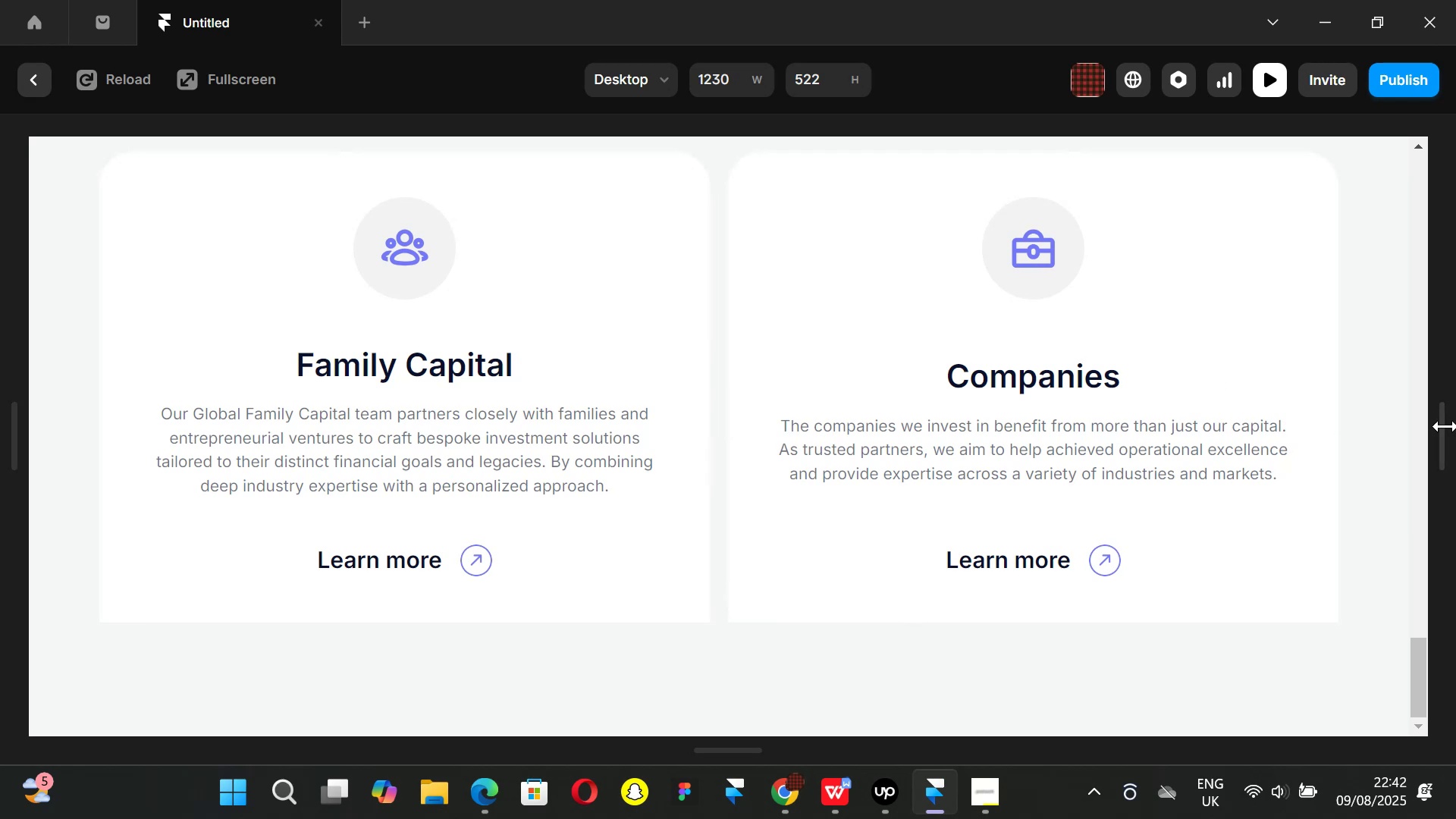 
left_click_drag(start_coordinate=[1446, 427], to_coordinate=[1402, 359])
 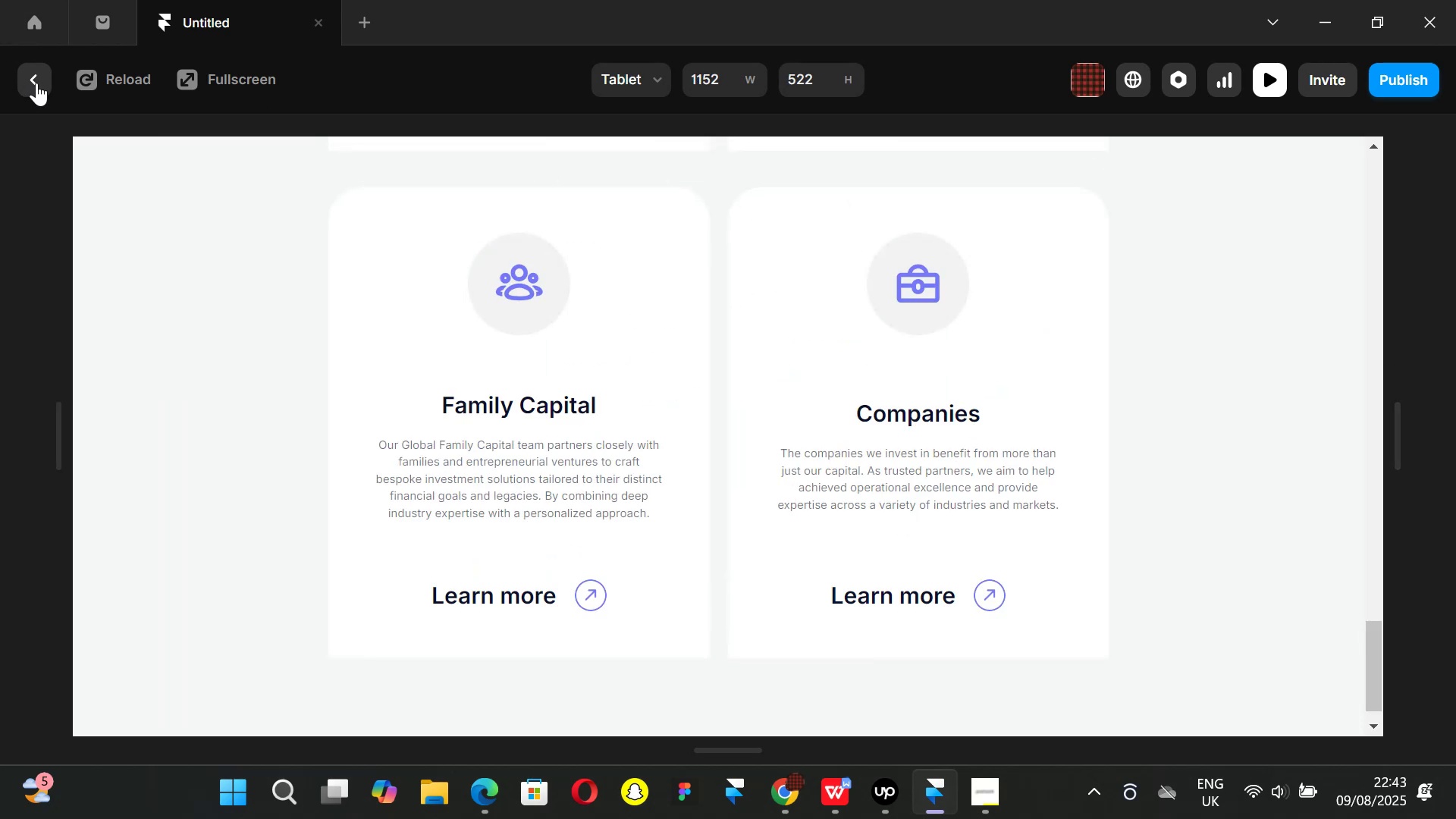 
left_click([36, 83])
 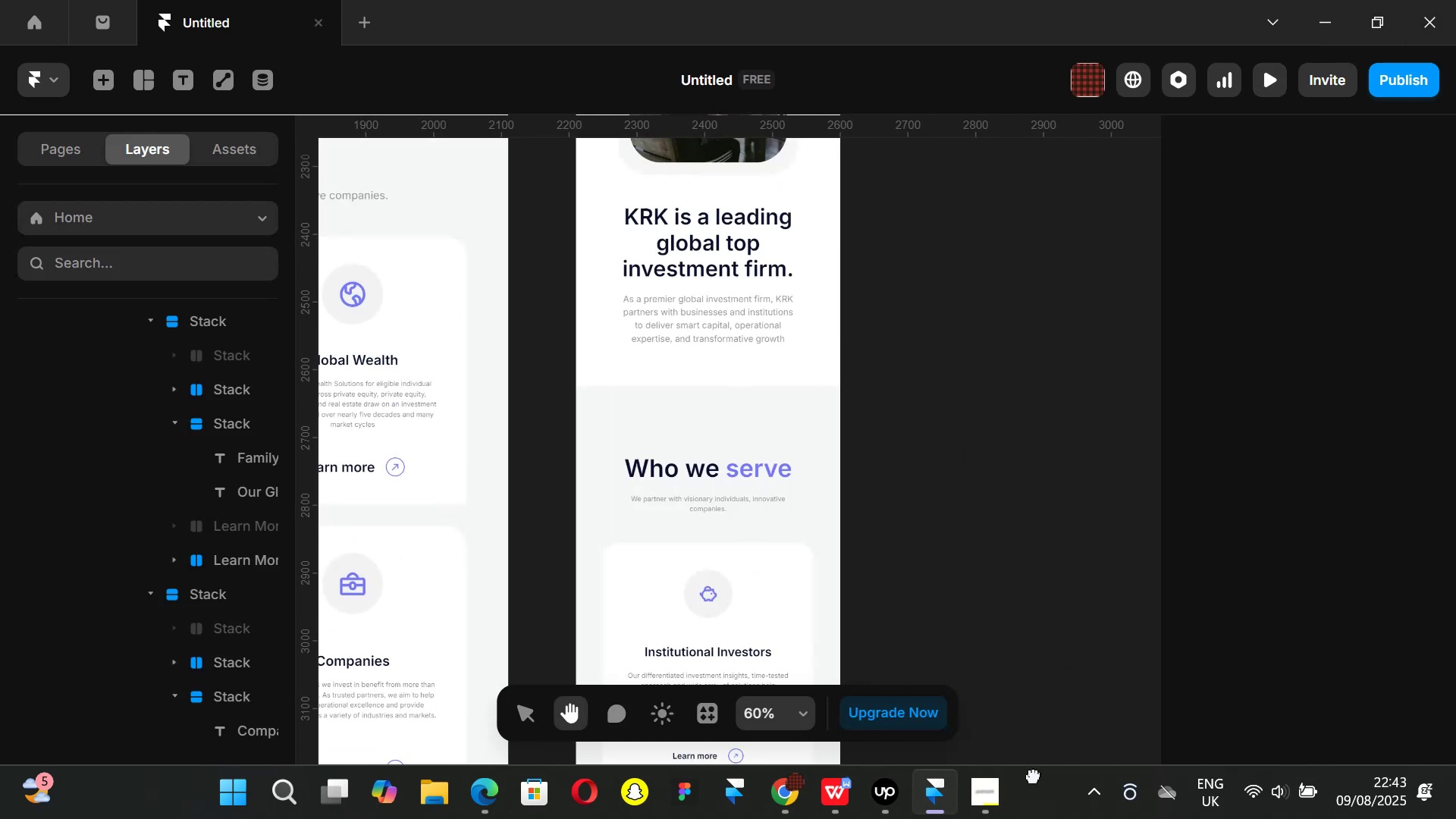 
wait(5.96)
 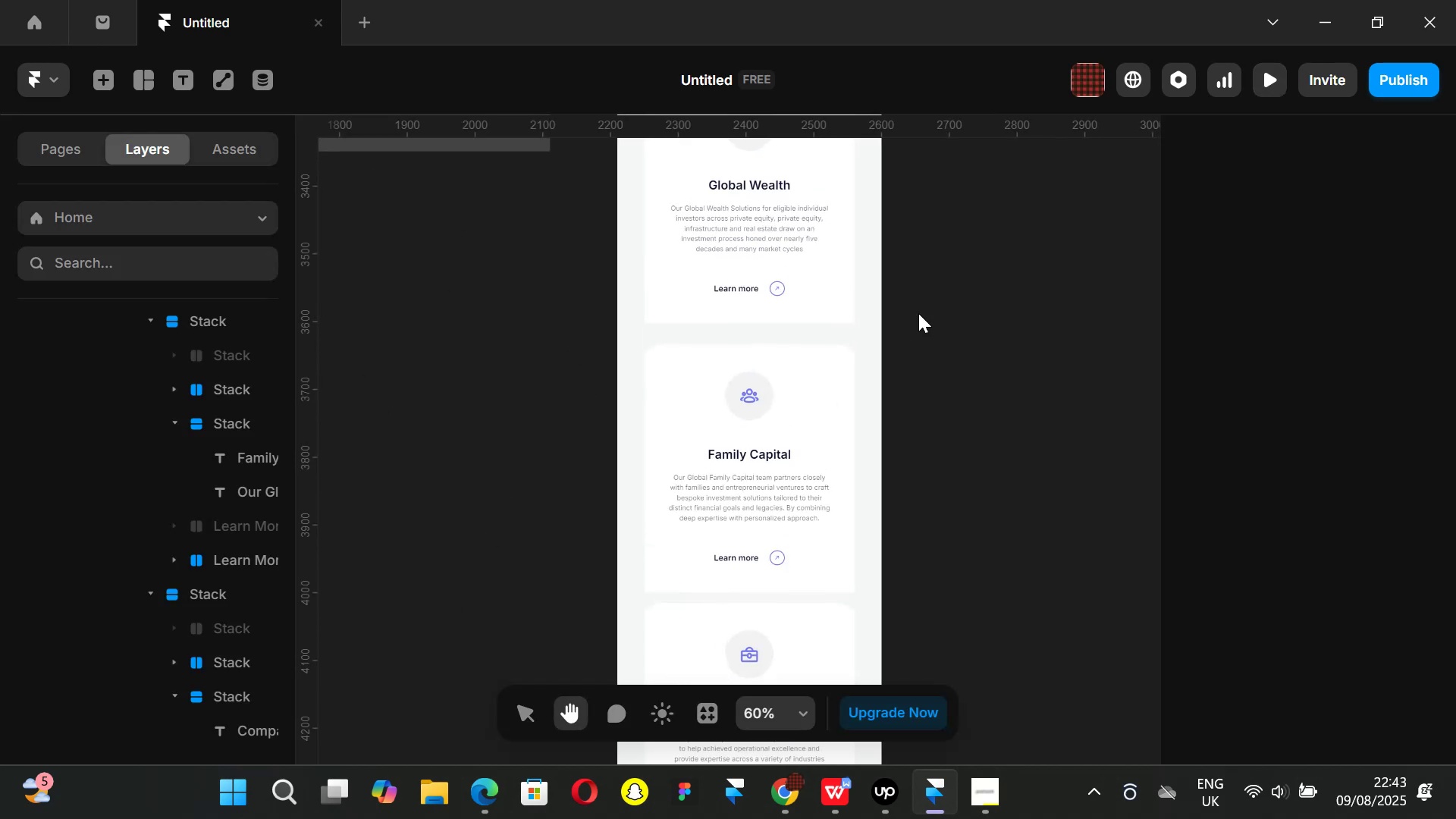 
left_click([643, 482])
 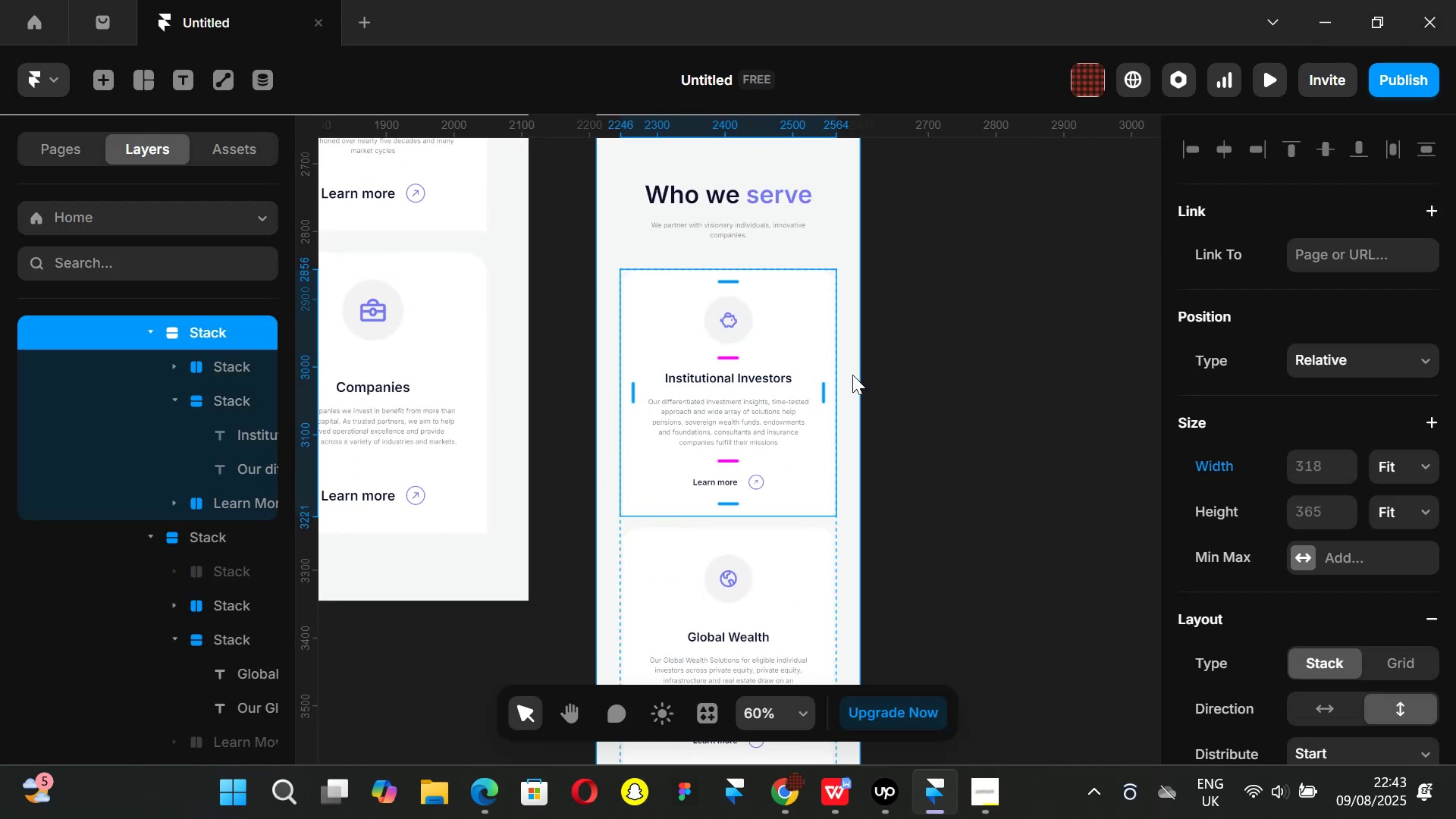 
left_click([852, 375])
 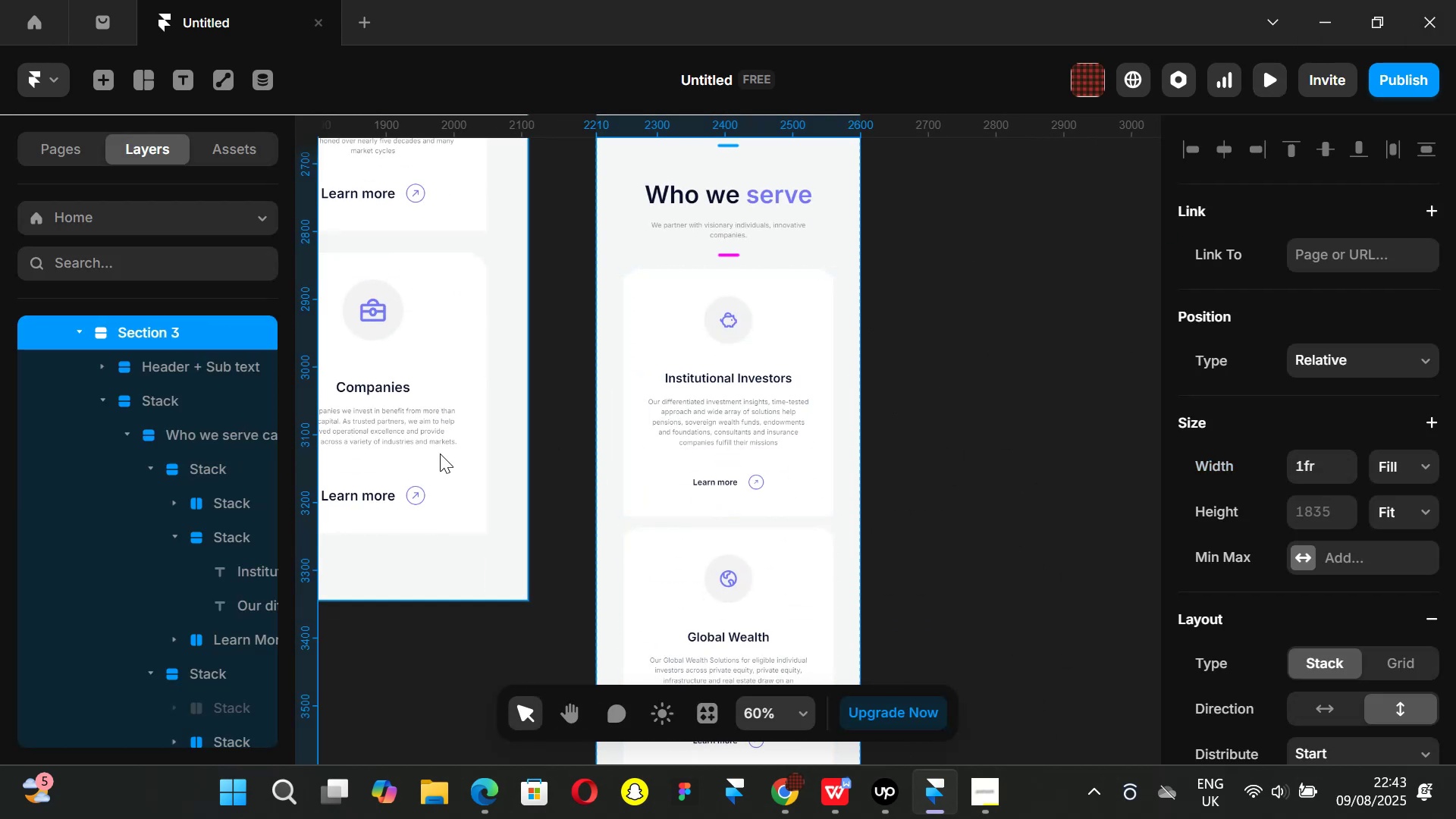 
scroll: coordinate [102, 497], scroll_direction: up, amount: 1.0
 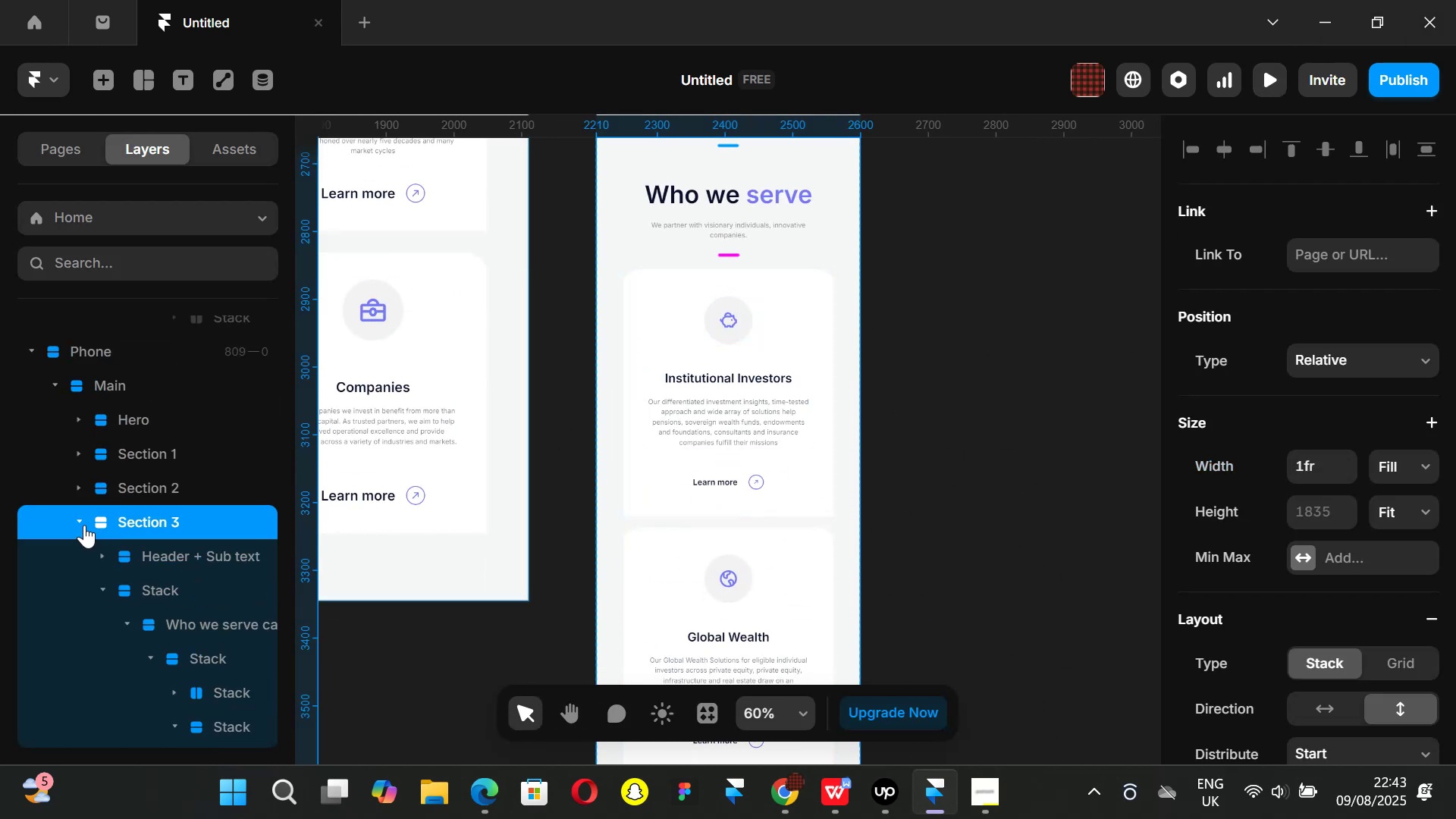 
left_click([84, 521])
 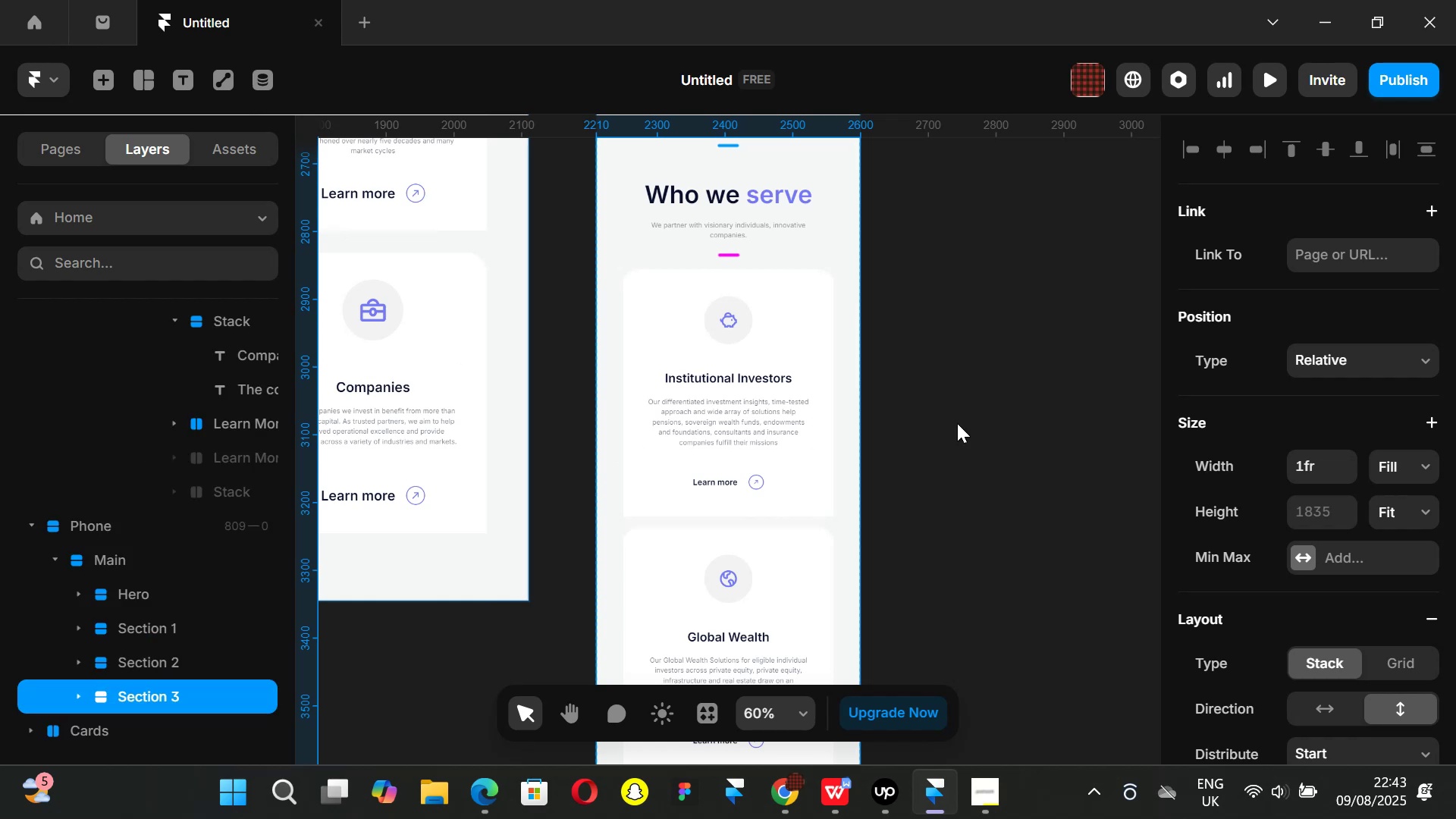 
scroll: coordinate [962, 423], scroll_direction: up, amount: 2.0
 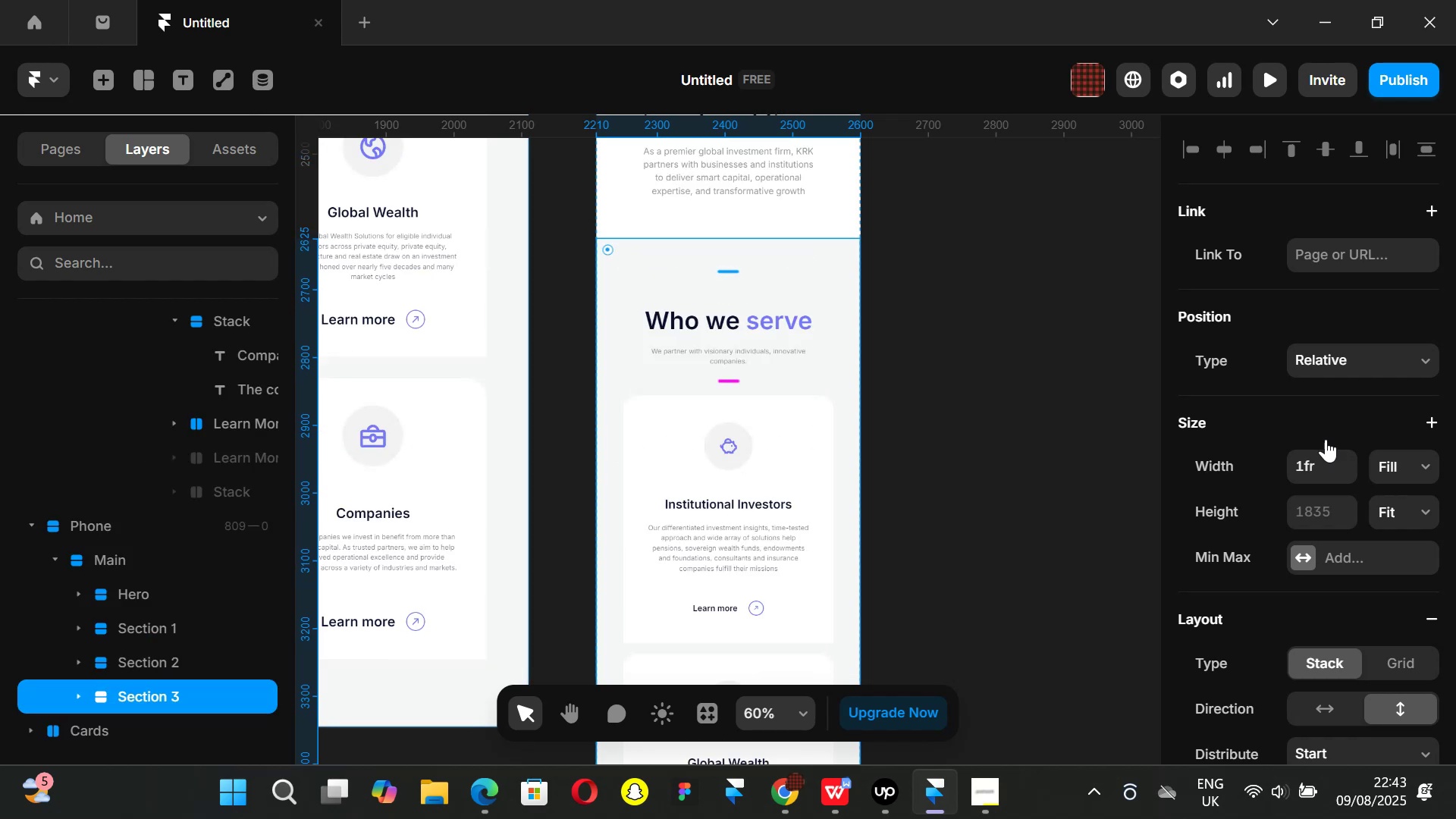 
scroll: coordinate [1322, 465], scroll_direction: down, amount: 2.0
 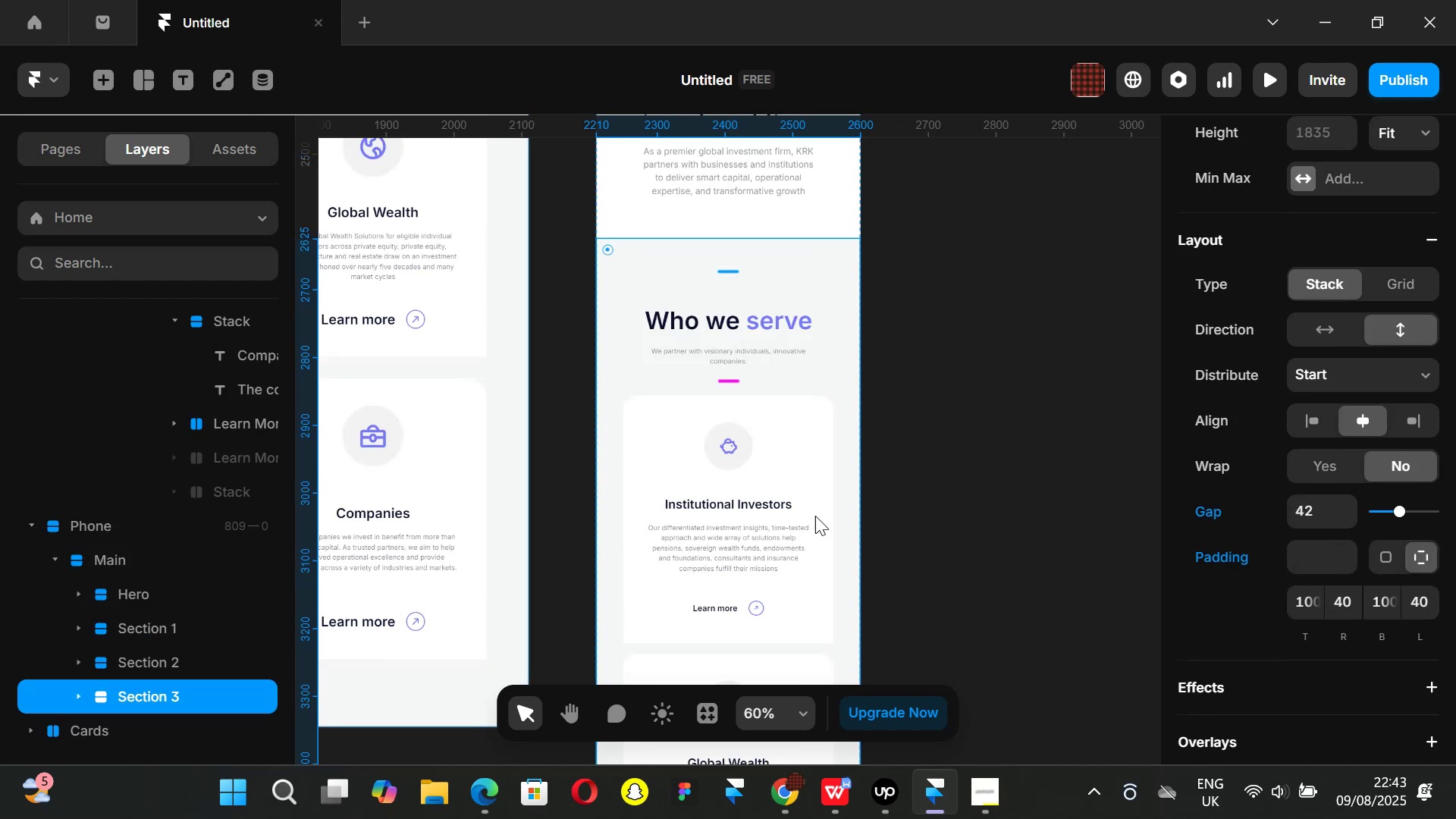 
left_click([814, 457])
 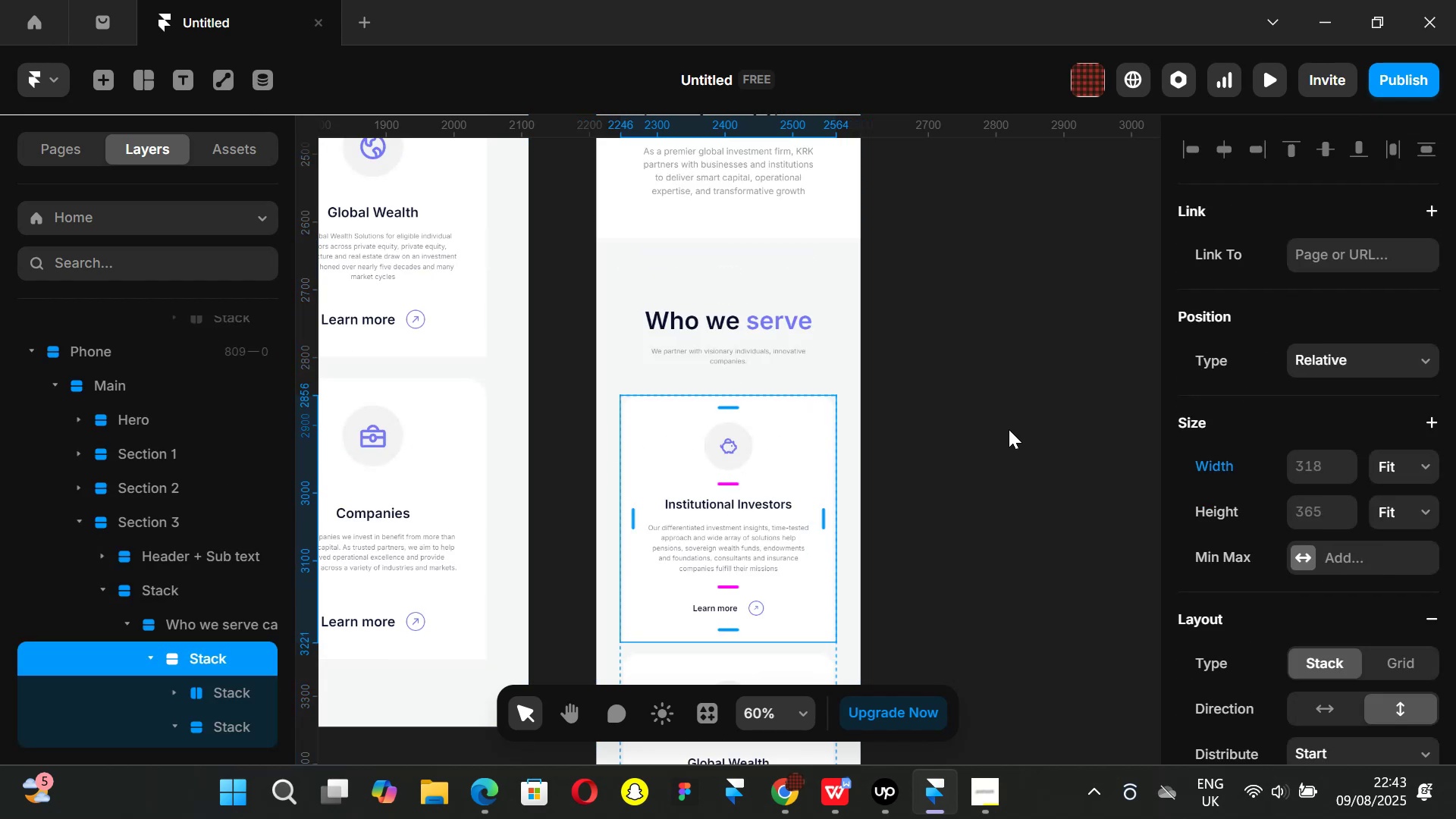 
scroll: coordinate [1009, 429], scroll_direction: down, amount: 1.0
 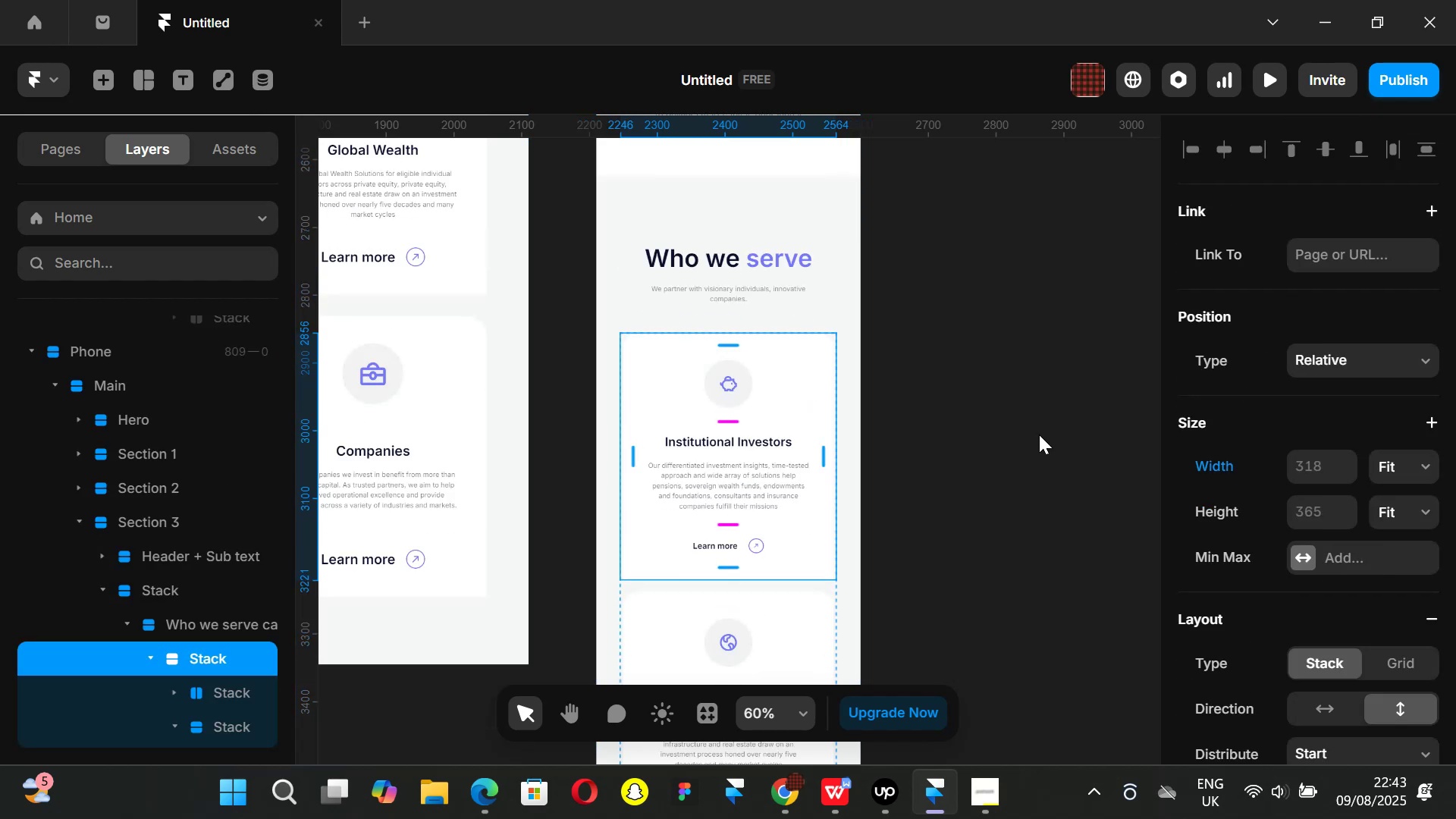 
left_click([1039, 435])
 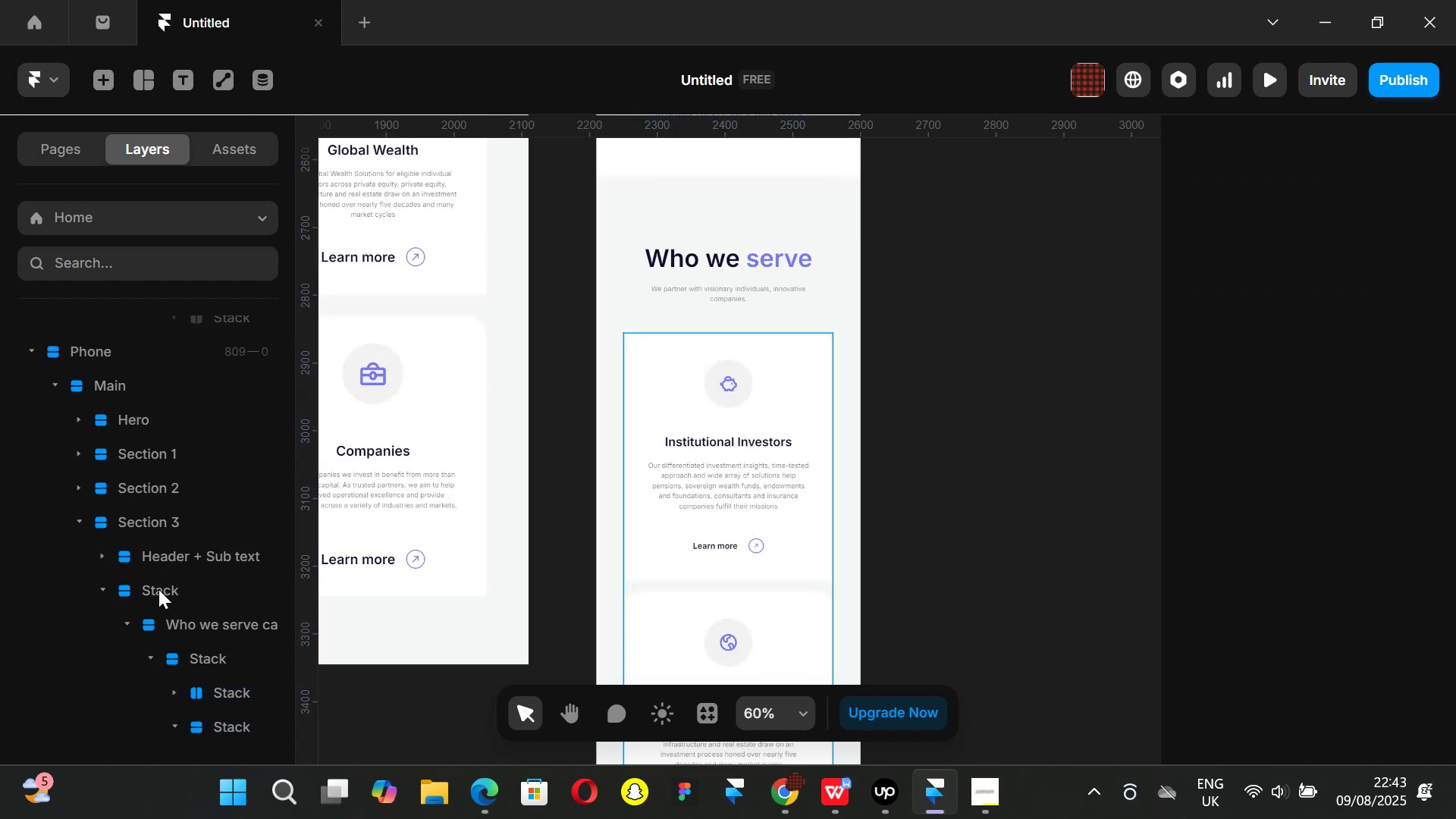 
left_click([158, 589])
 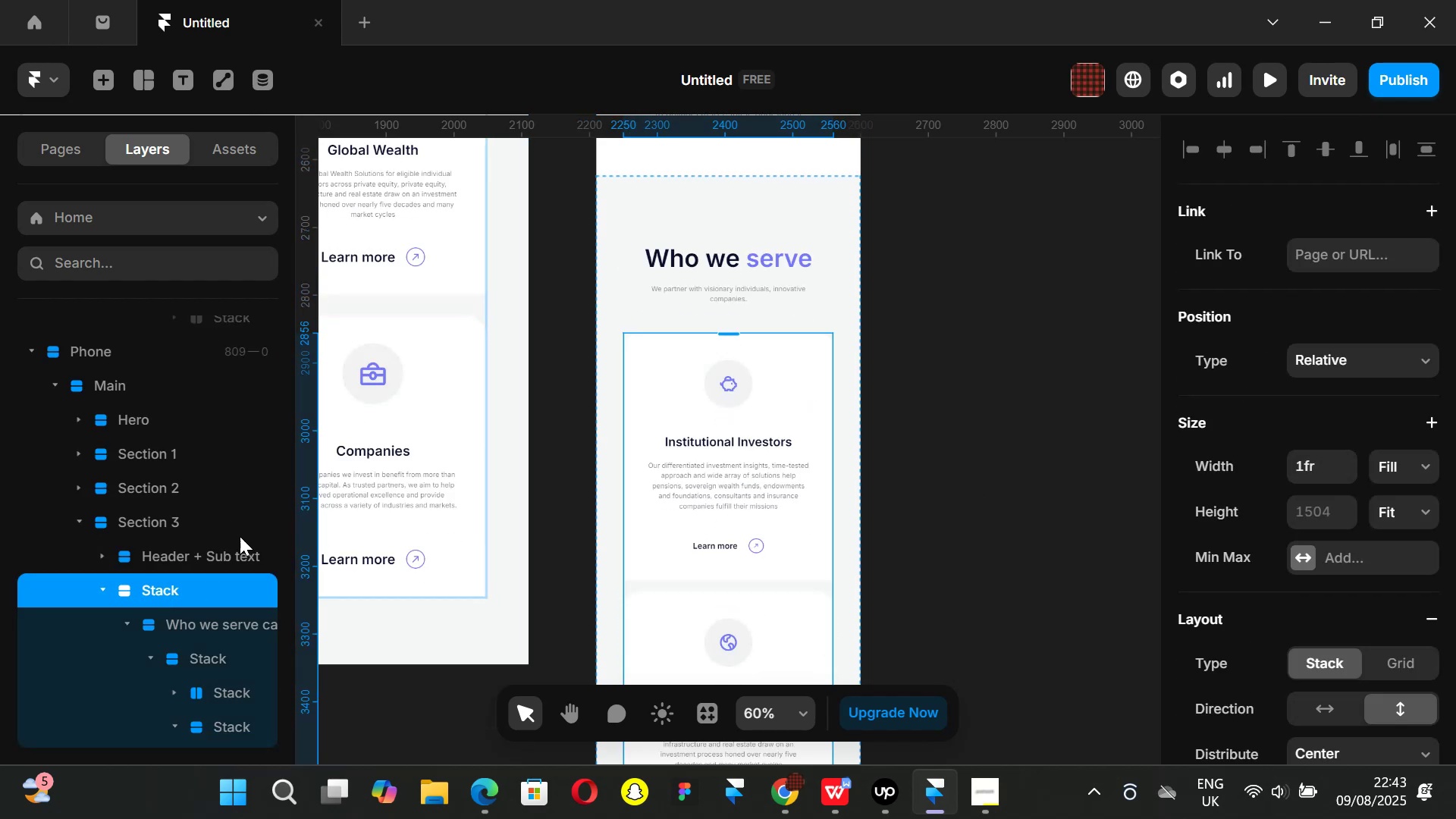 
left_click([193, 554])
 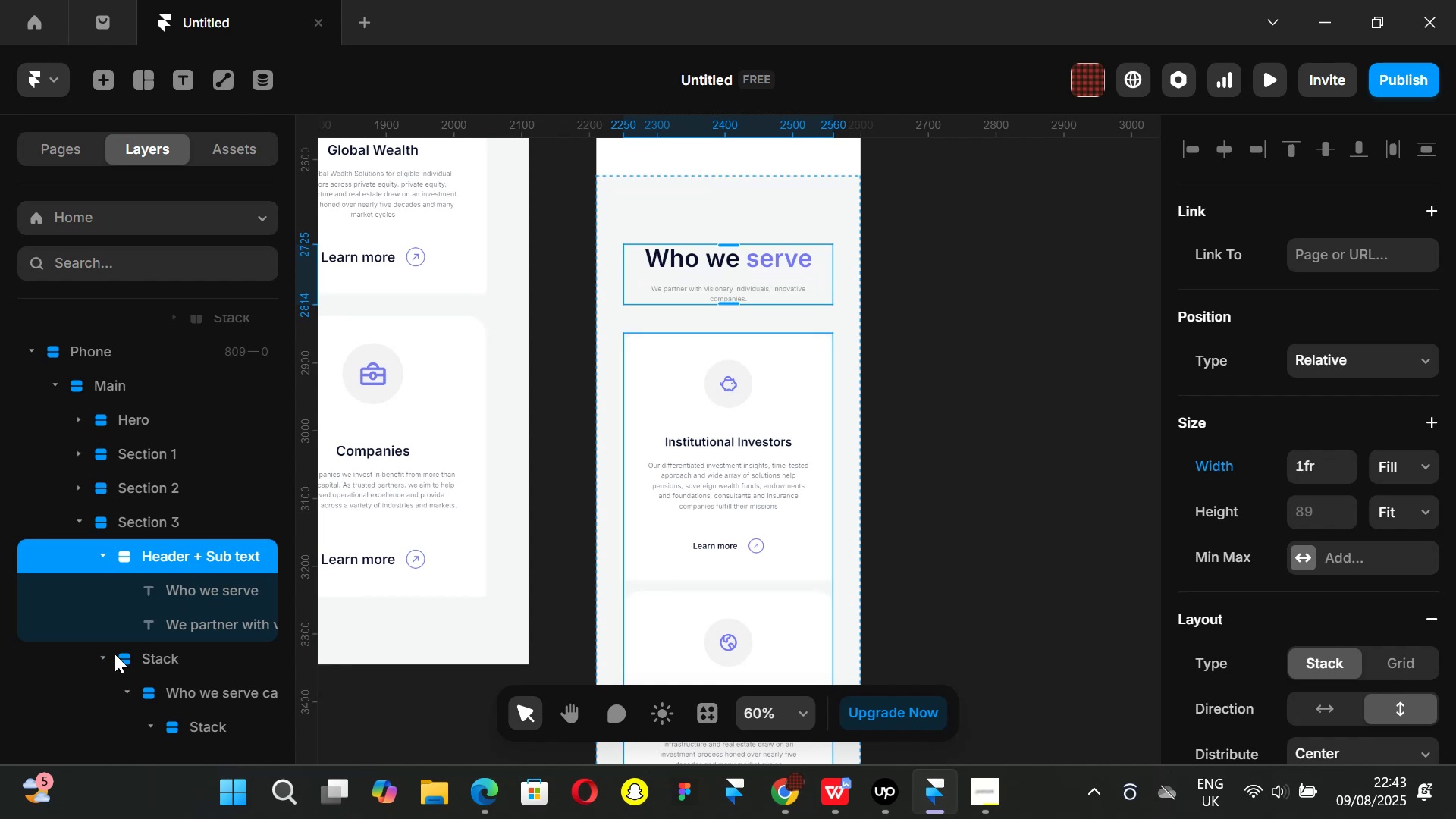 
left_click([148, 657])
 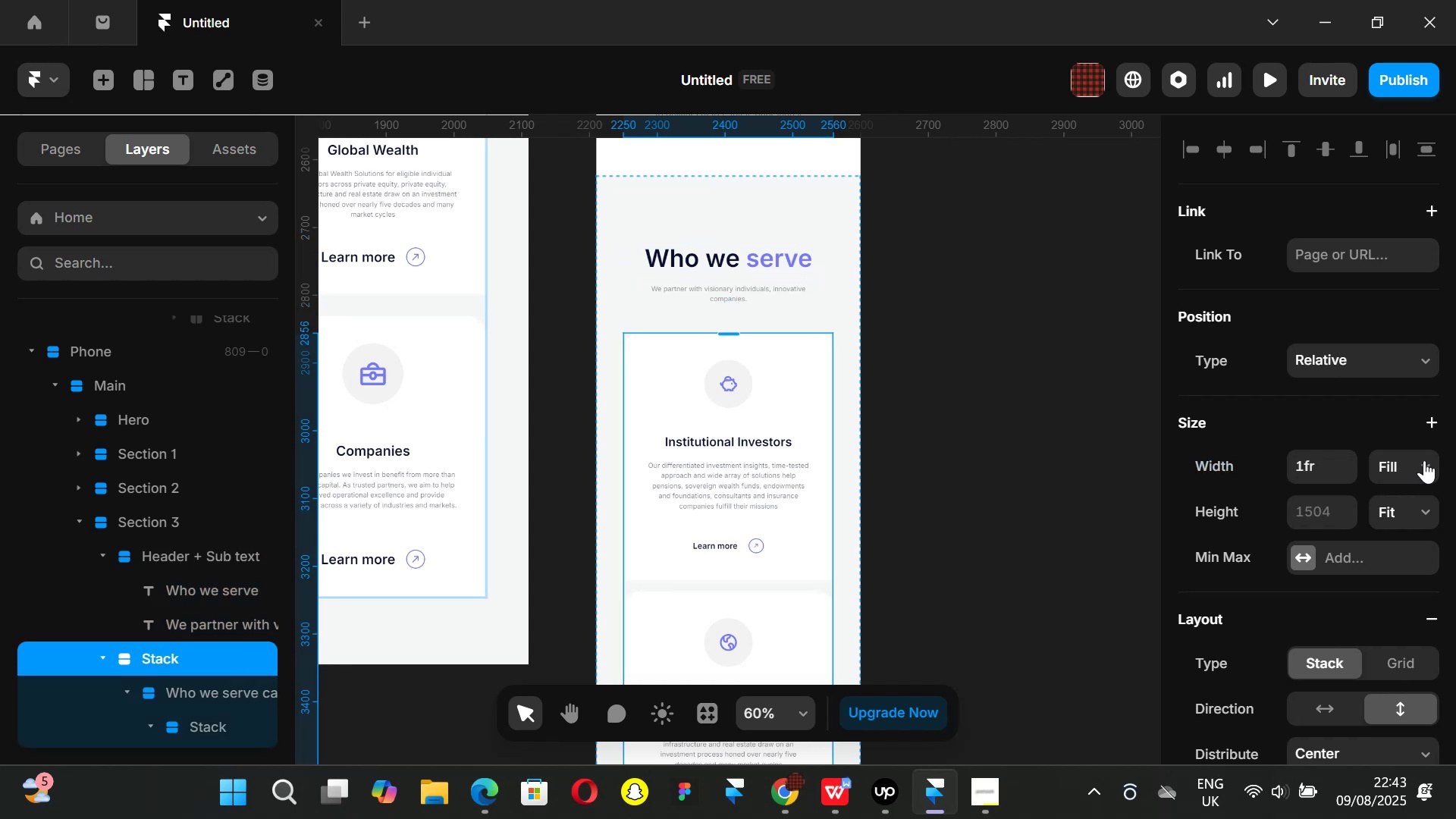 
left_click([1424, 460])
 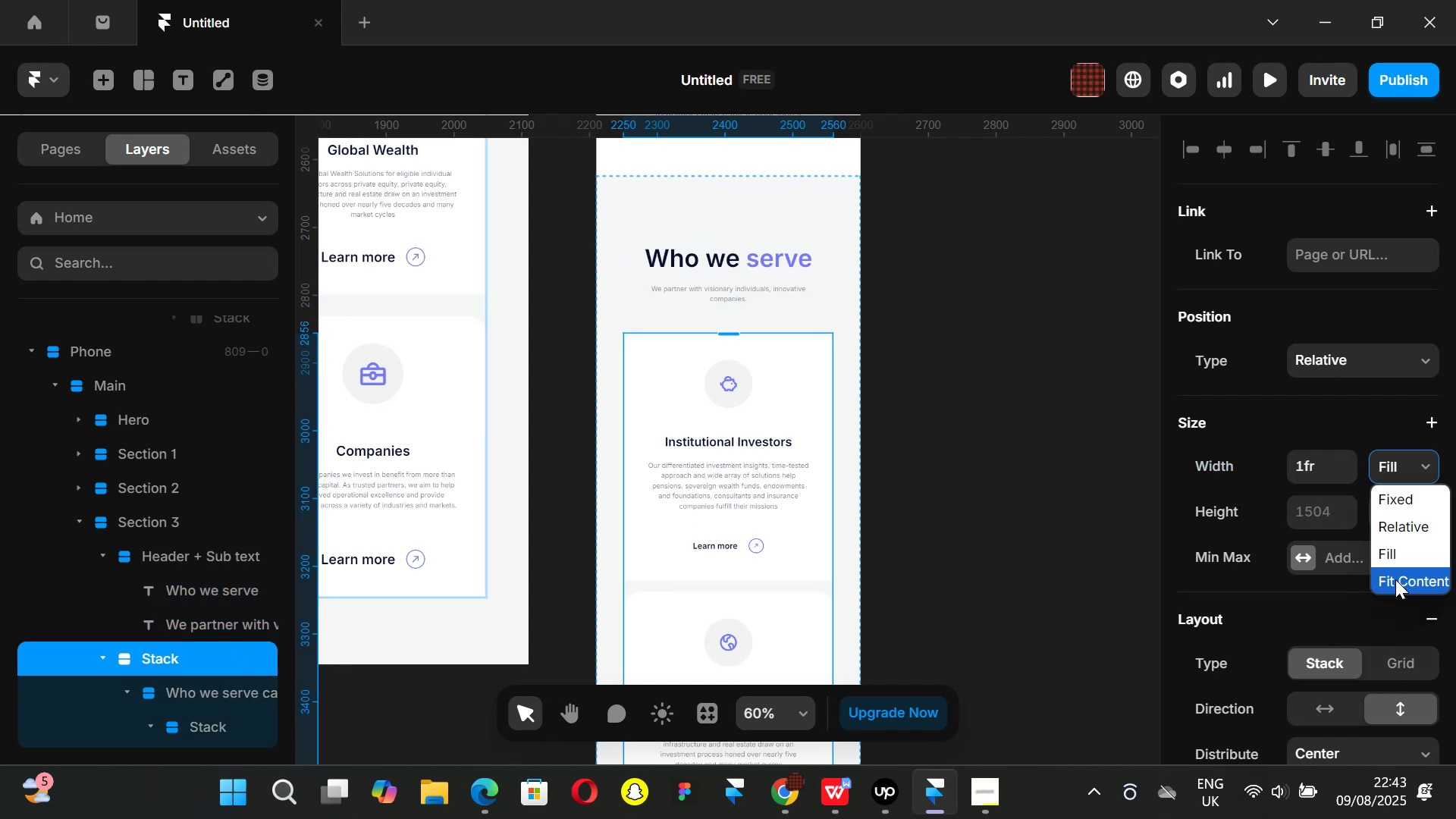 
left_click([1395, 579])
 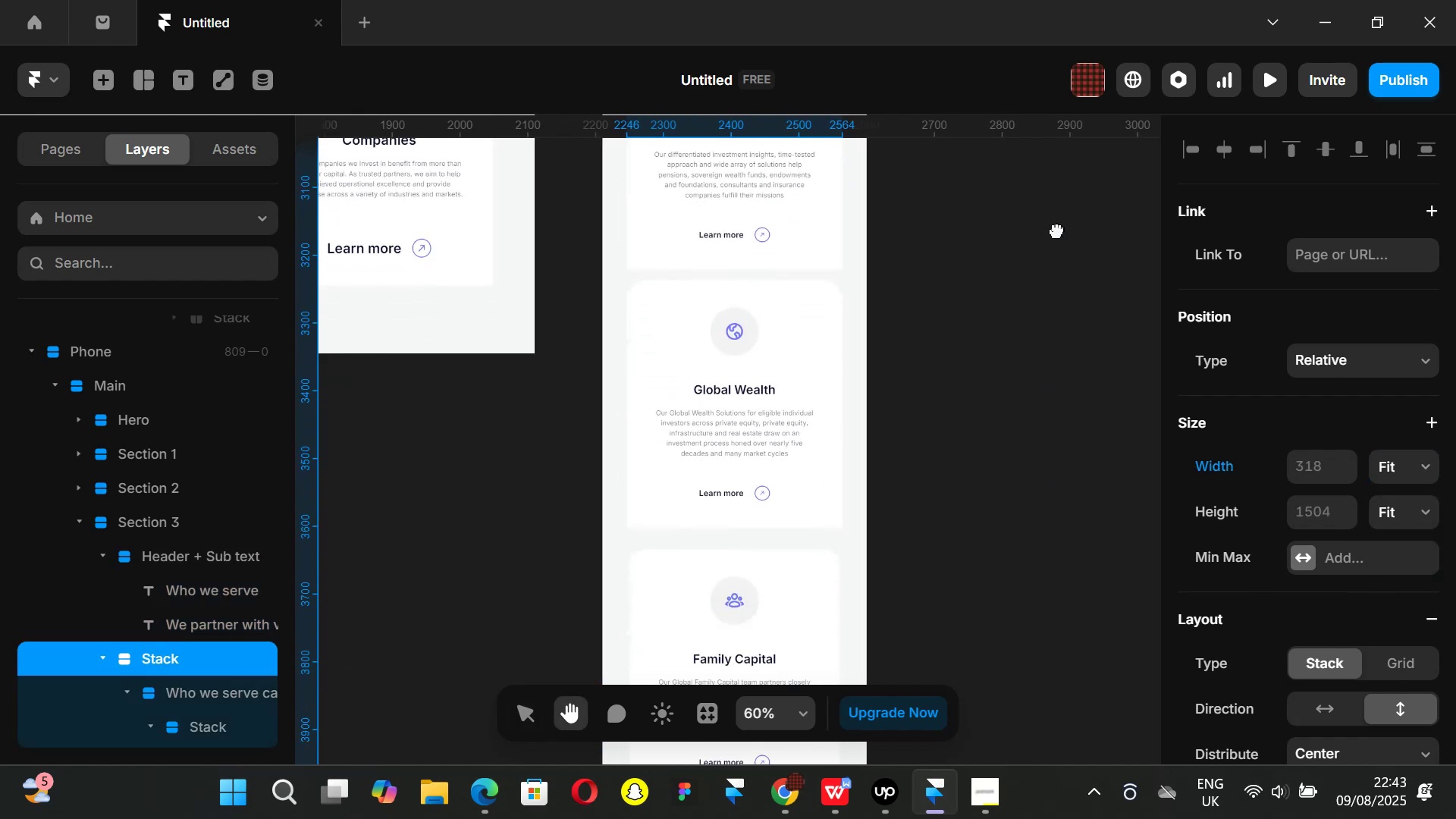 
key(Control+ControlLeft)
 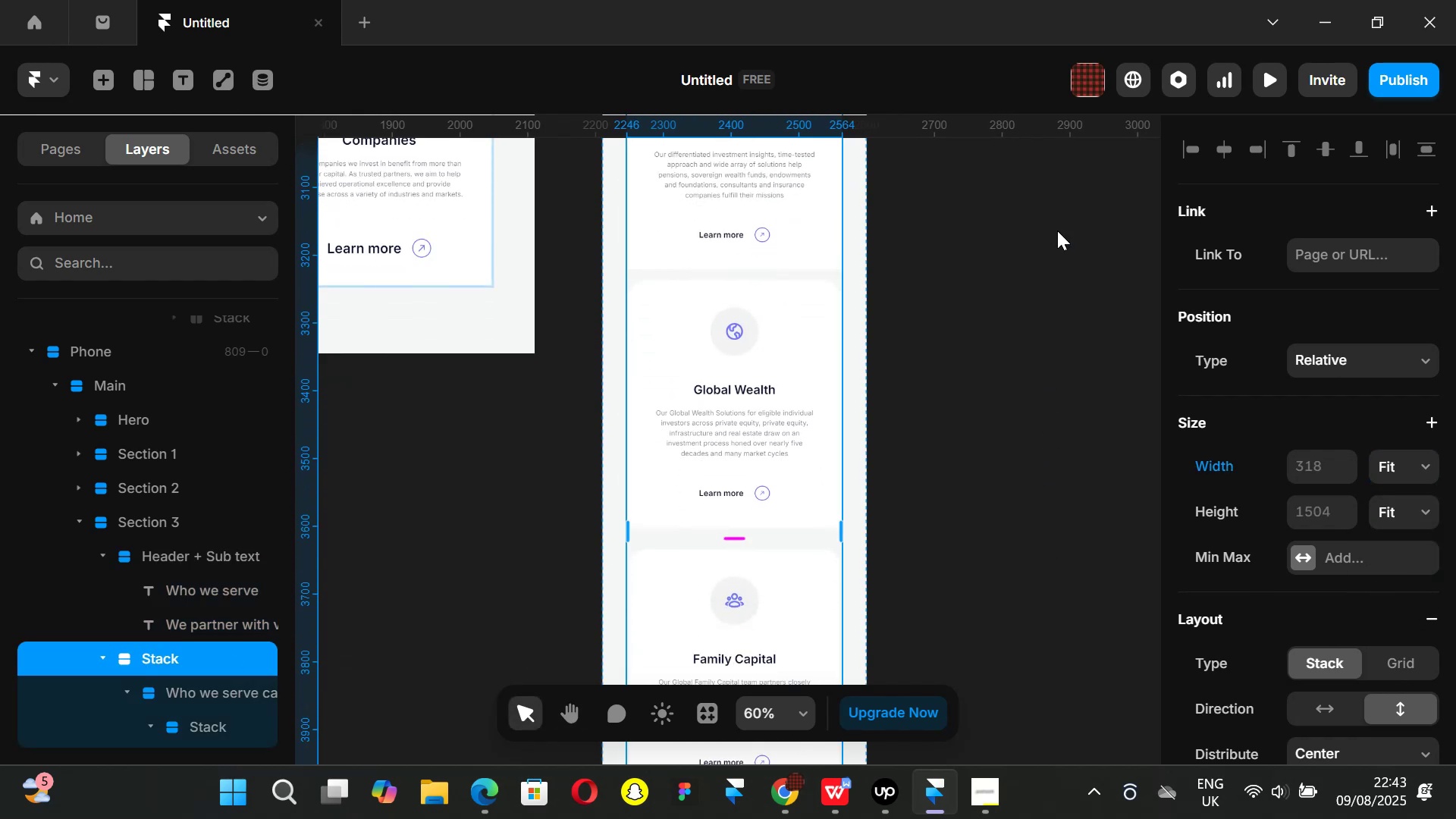 
key(Control+P)
 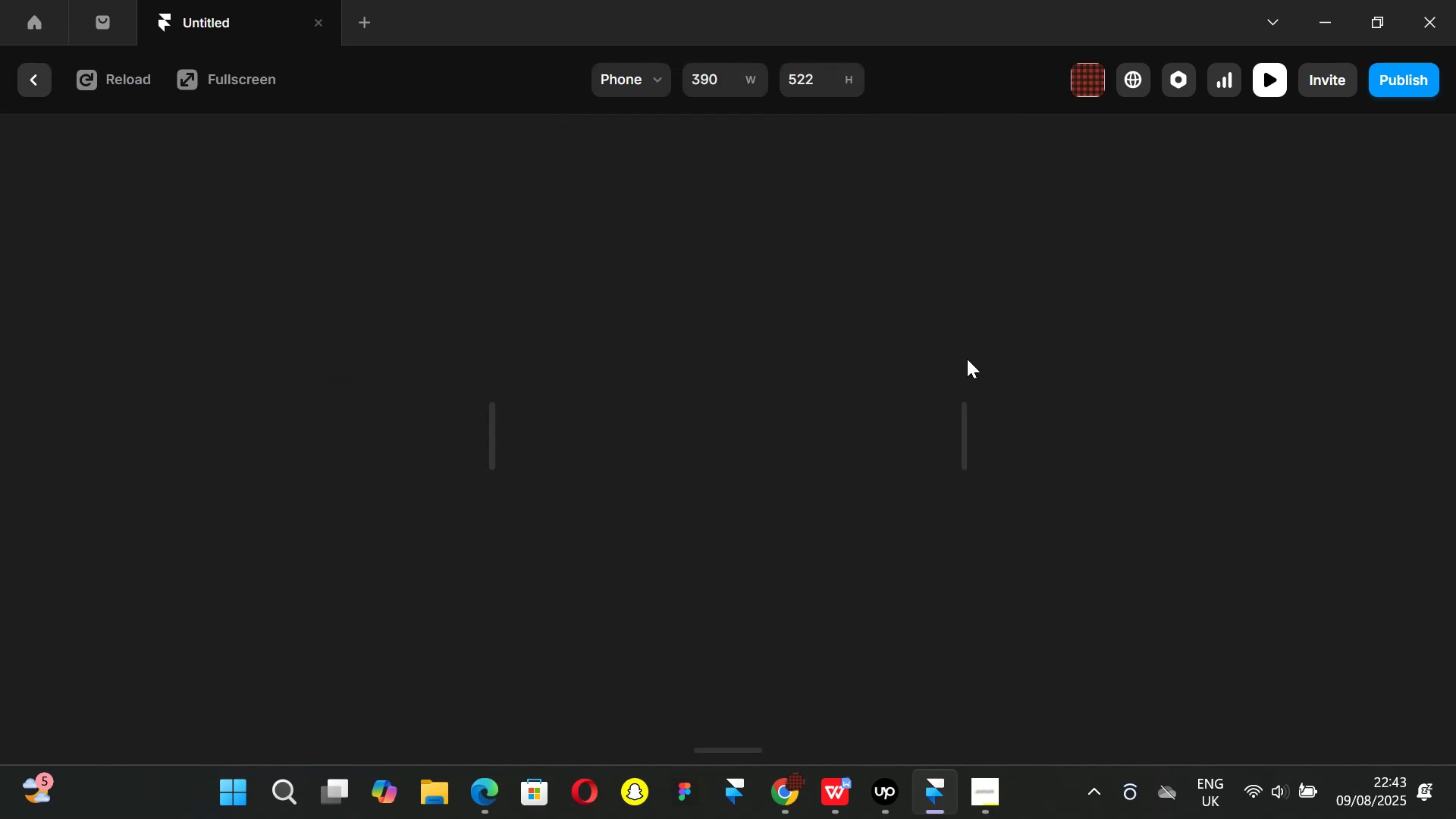 
scroll: coordinate [770, 403], scroll_direction: down, amount: 25.0
 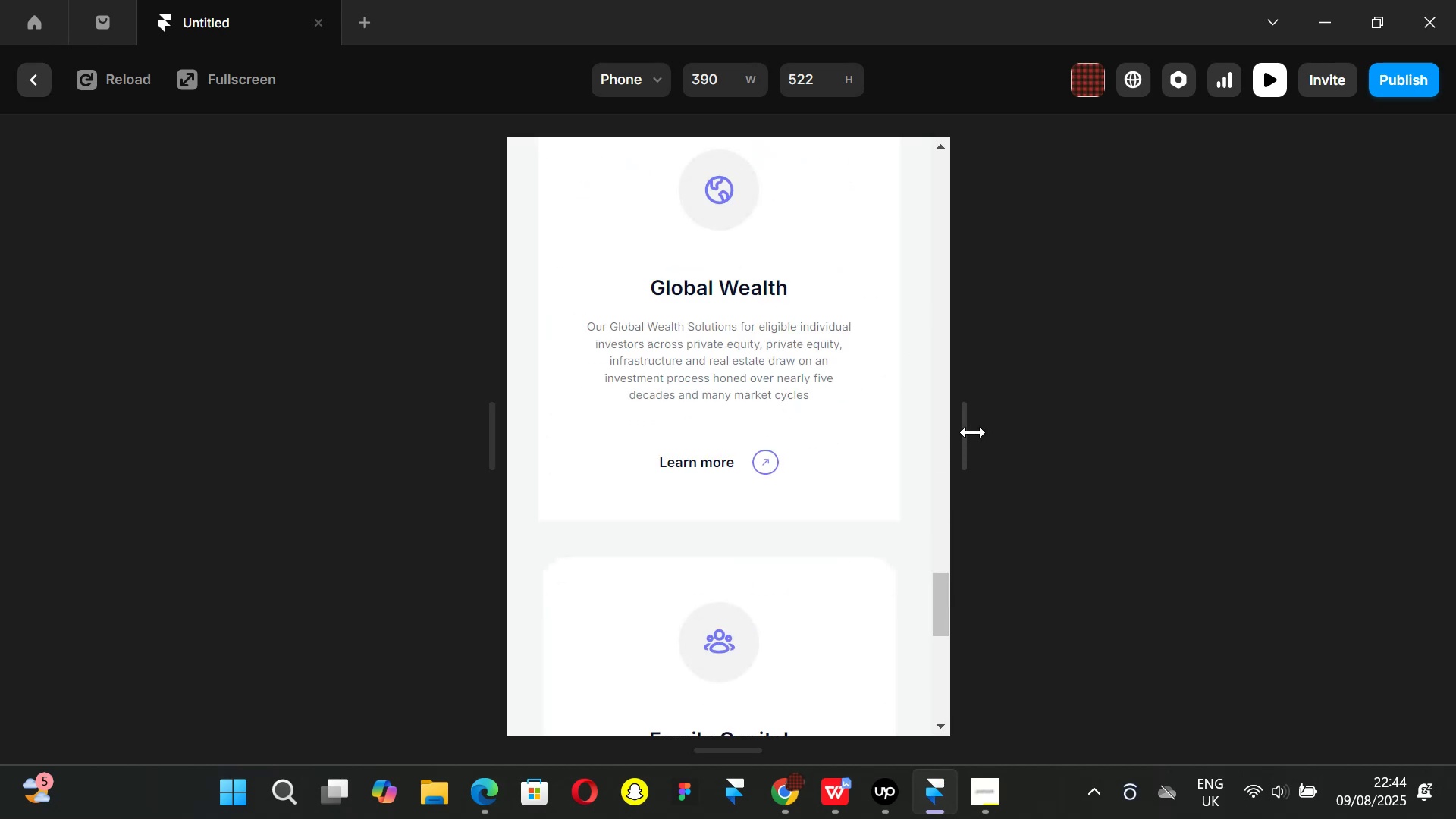 
left_click_drag(start_coordinate=[973, 432], to_coordinate=[819, 414])
 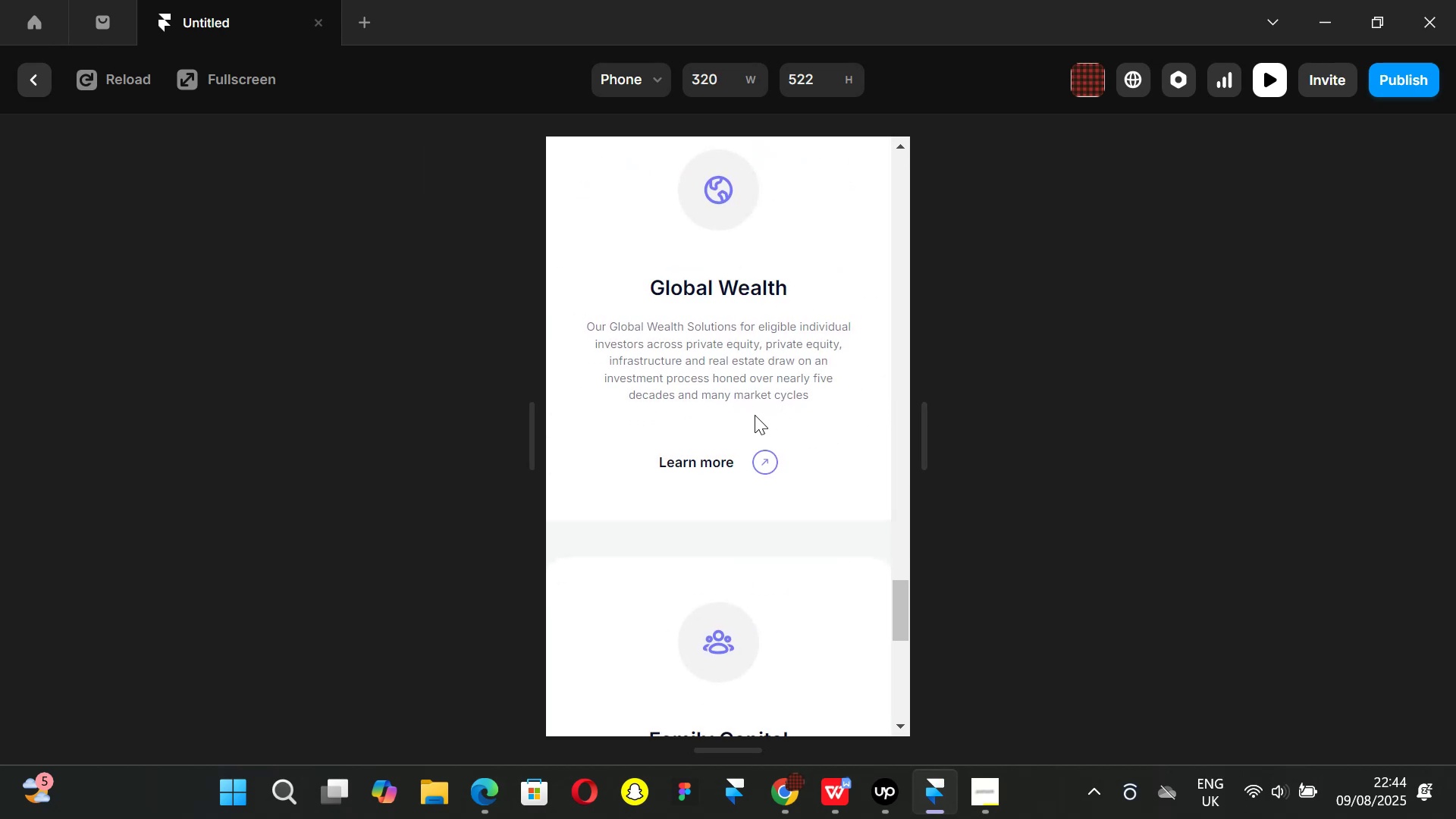 
scroll: coordinate [755, 415], scroll_direction: up, amount: 2.0
 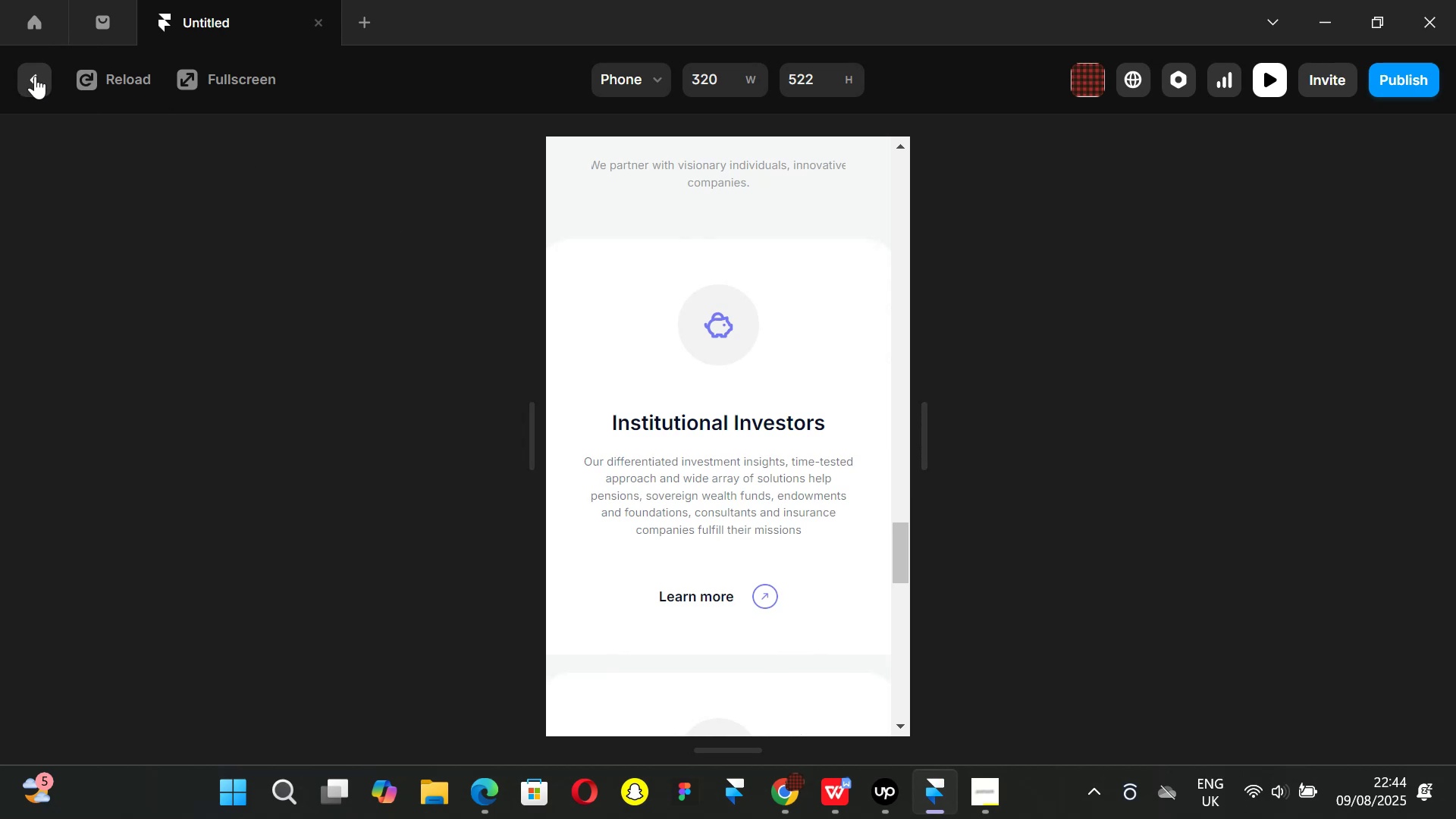 
left_click([35, 76])
 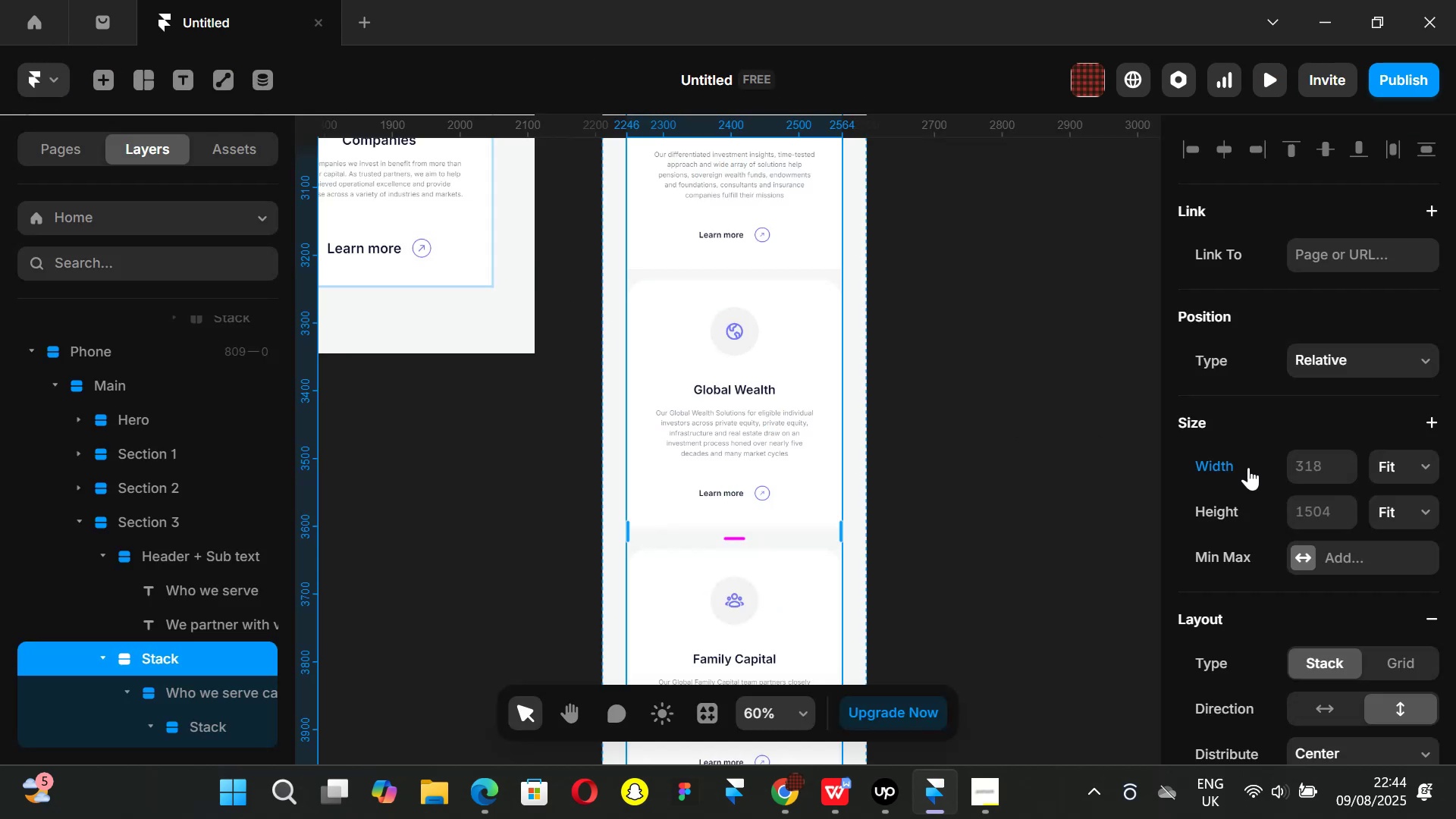 
scroll: coordinate [1402, 499], scroll_direction: down, amount: 2.0
 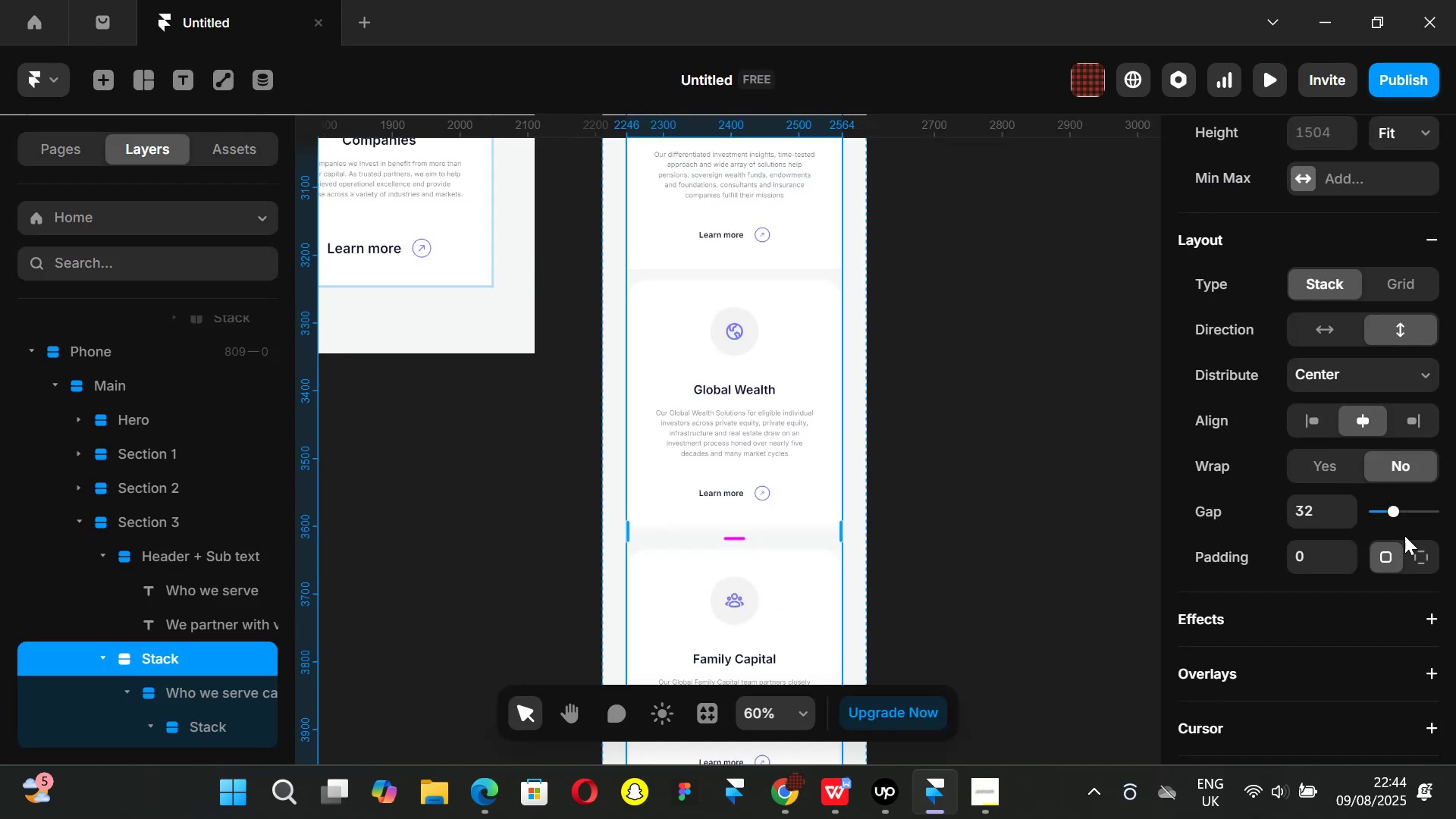 
mouse_move([1411, 554])
 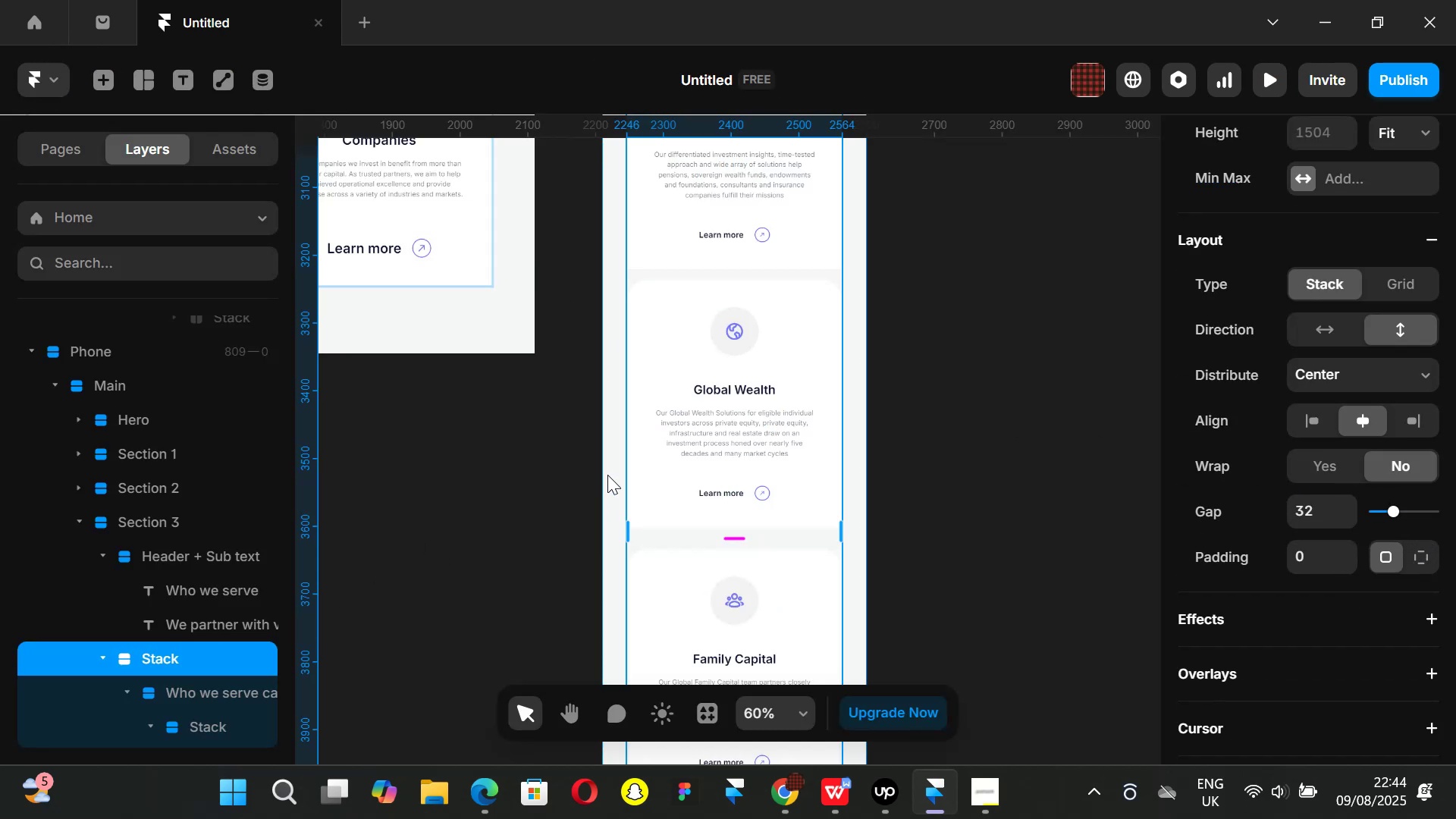 
left_click([613, 475])
 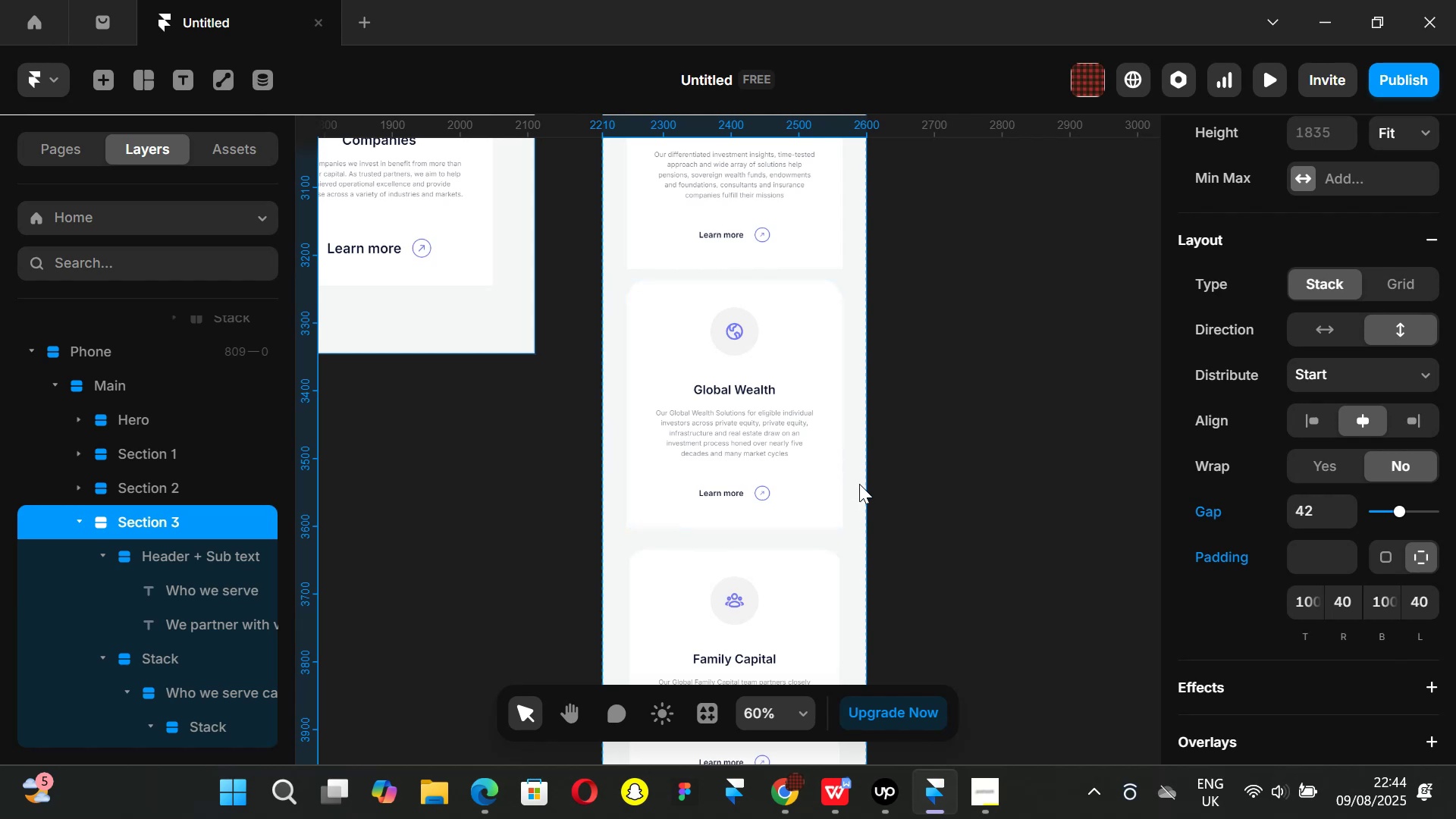 
left_click([859, 485])
 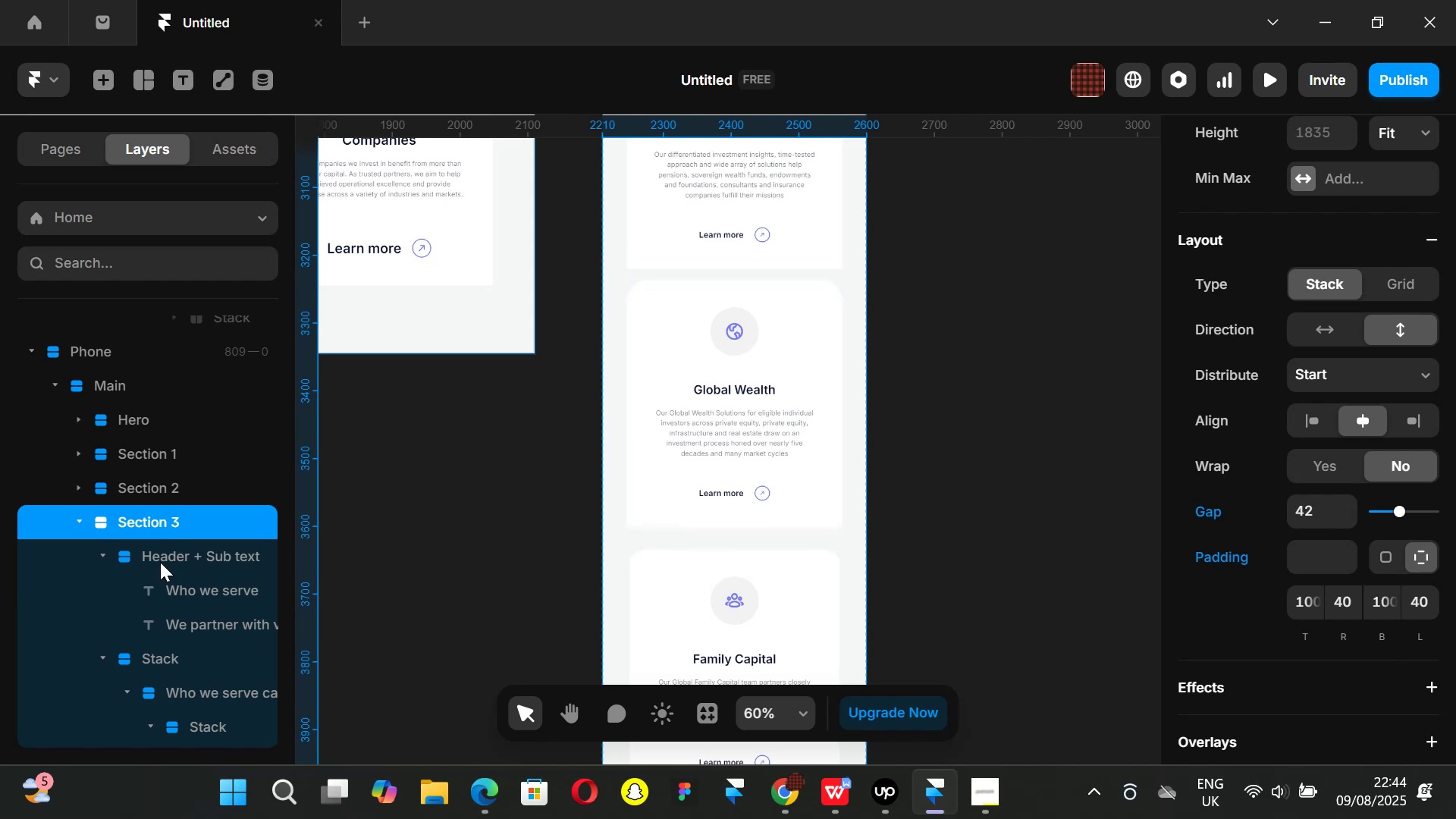 
left_click([182, 653])
 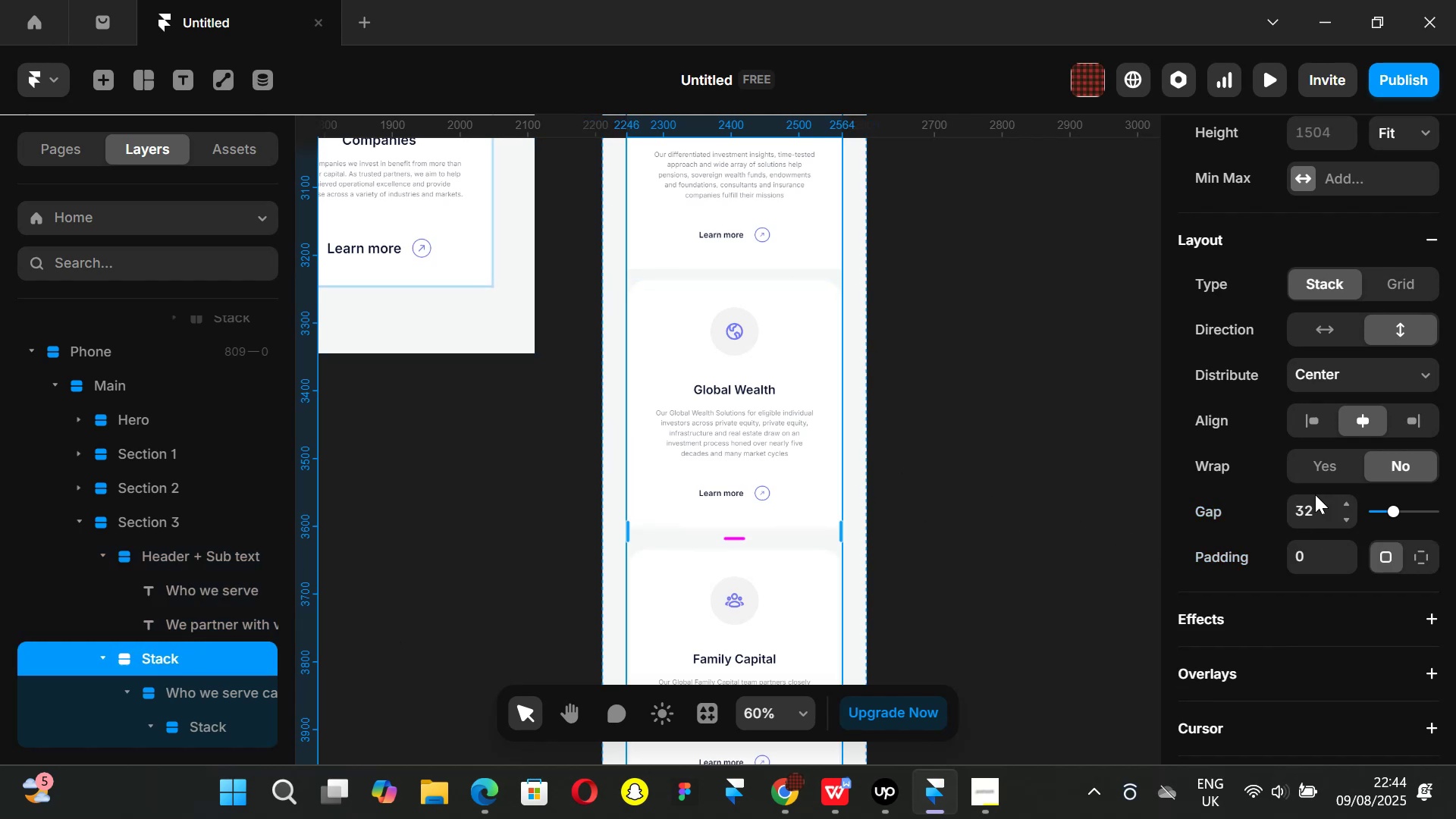 
scroll: coordinate [910, 373], scroll_direction: up, amount: 4.0
 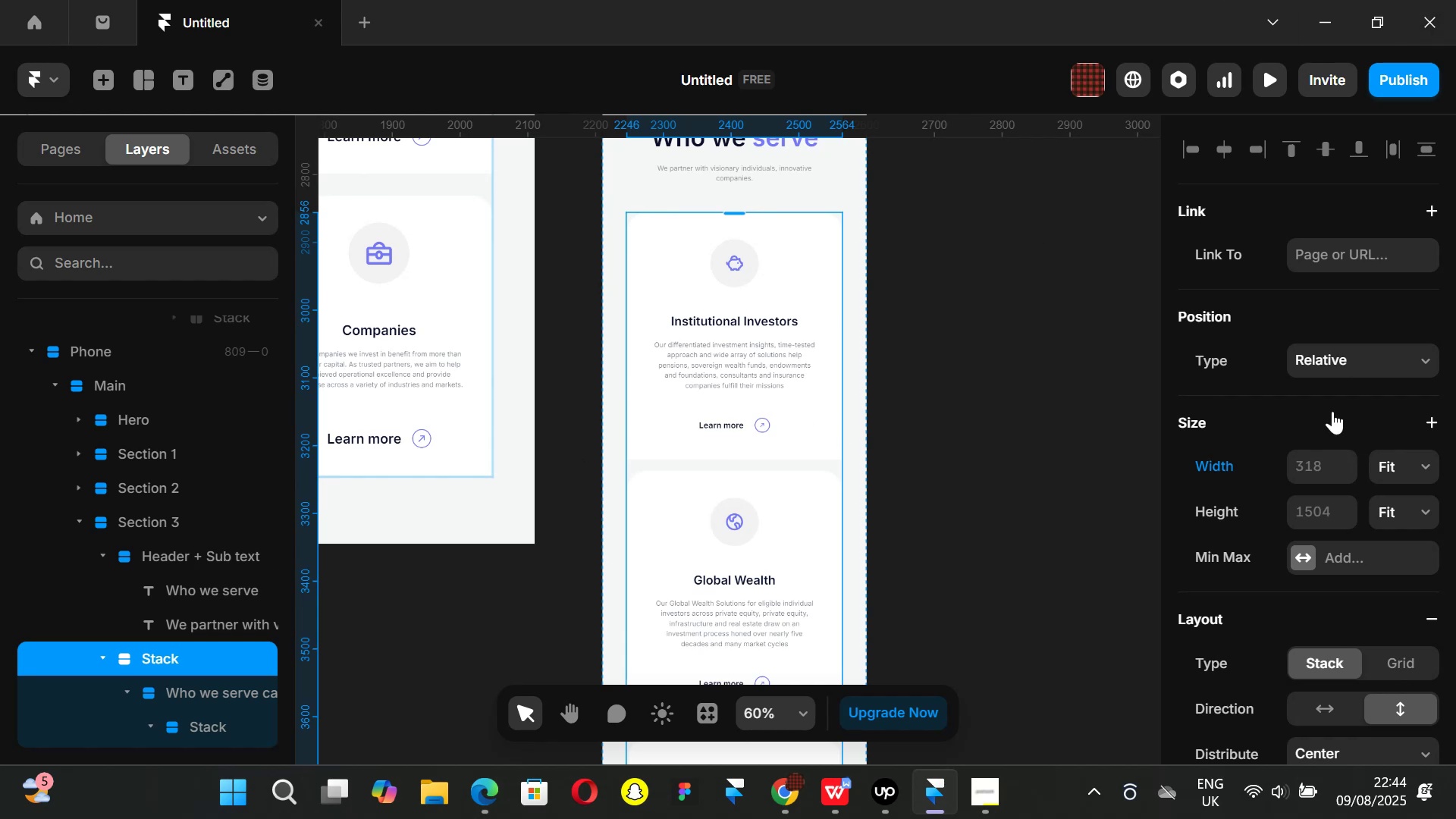 
left_click([1426, 465])
 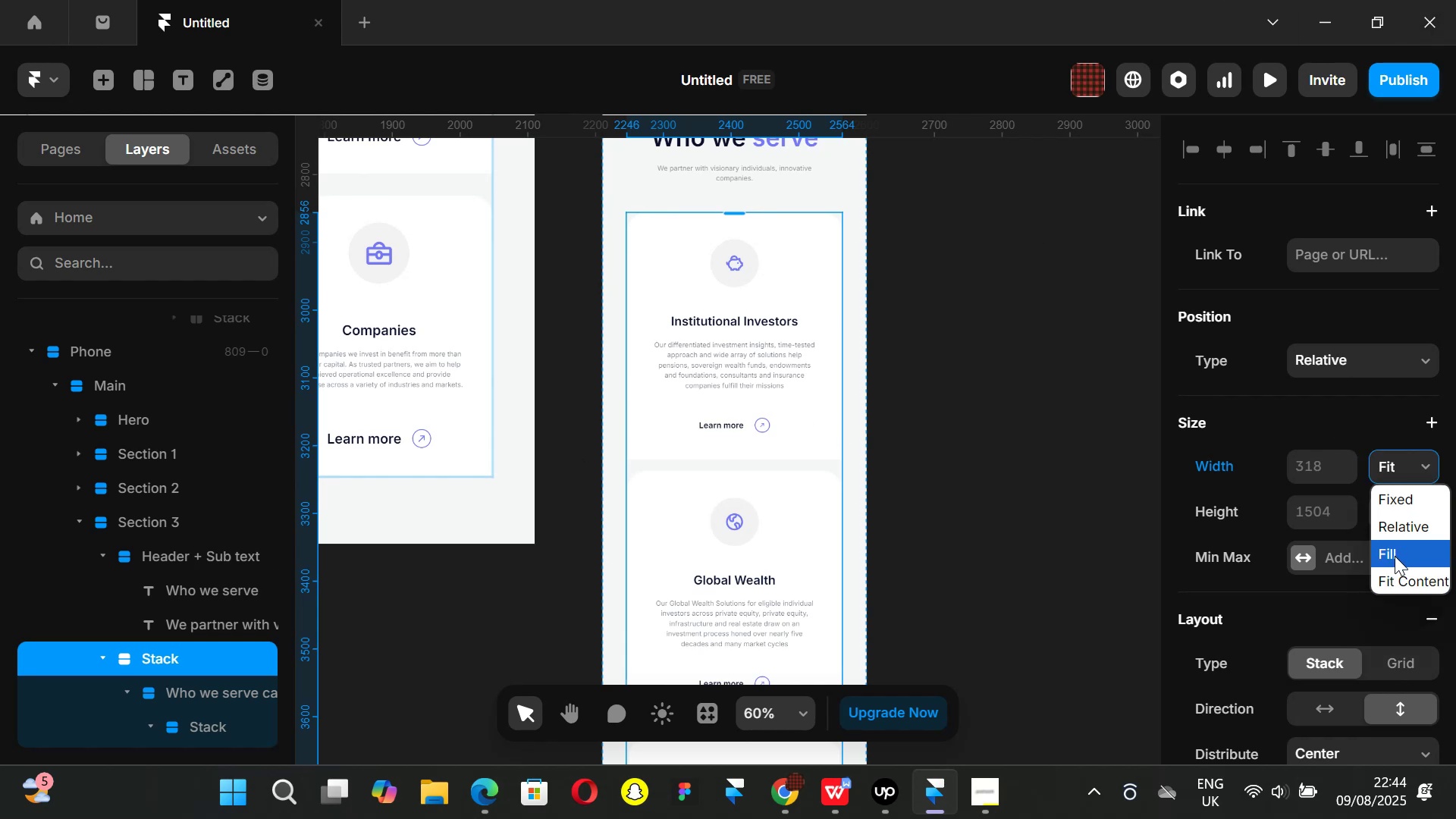 
left_click([1395, 556])
 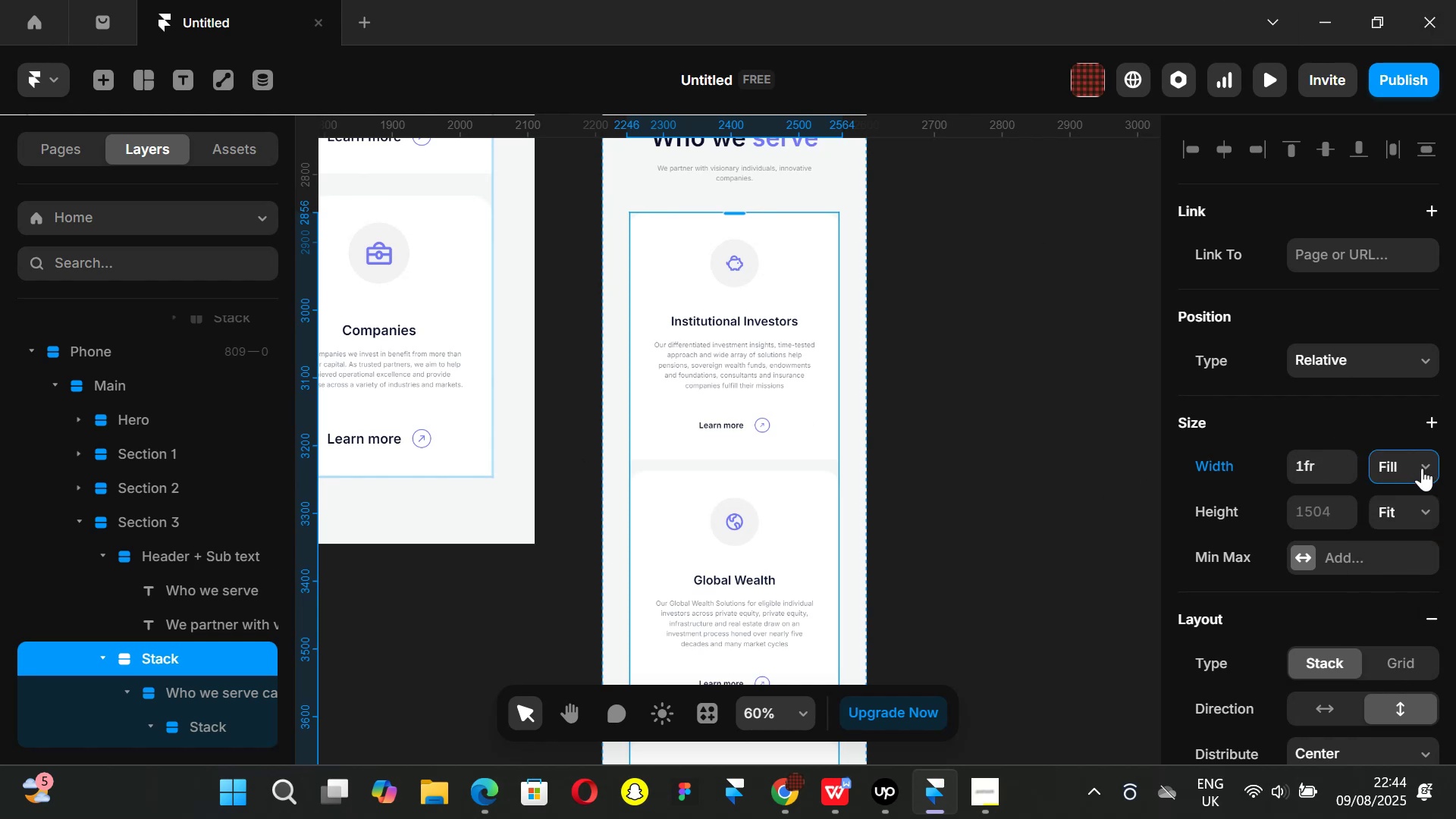 
left_click([1422, 468])
 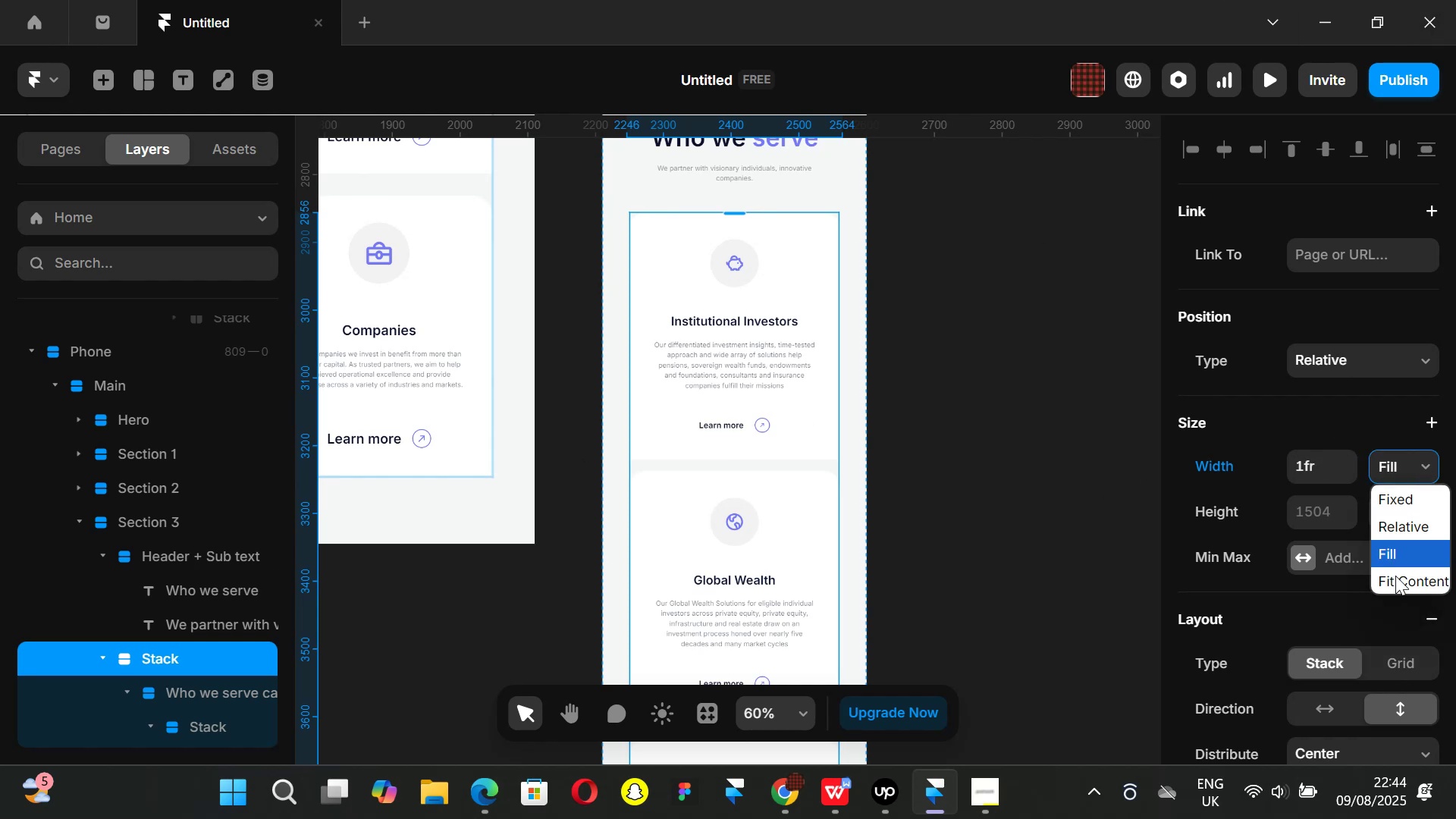 
left_click([1402, 576])
 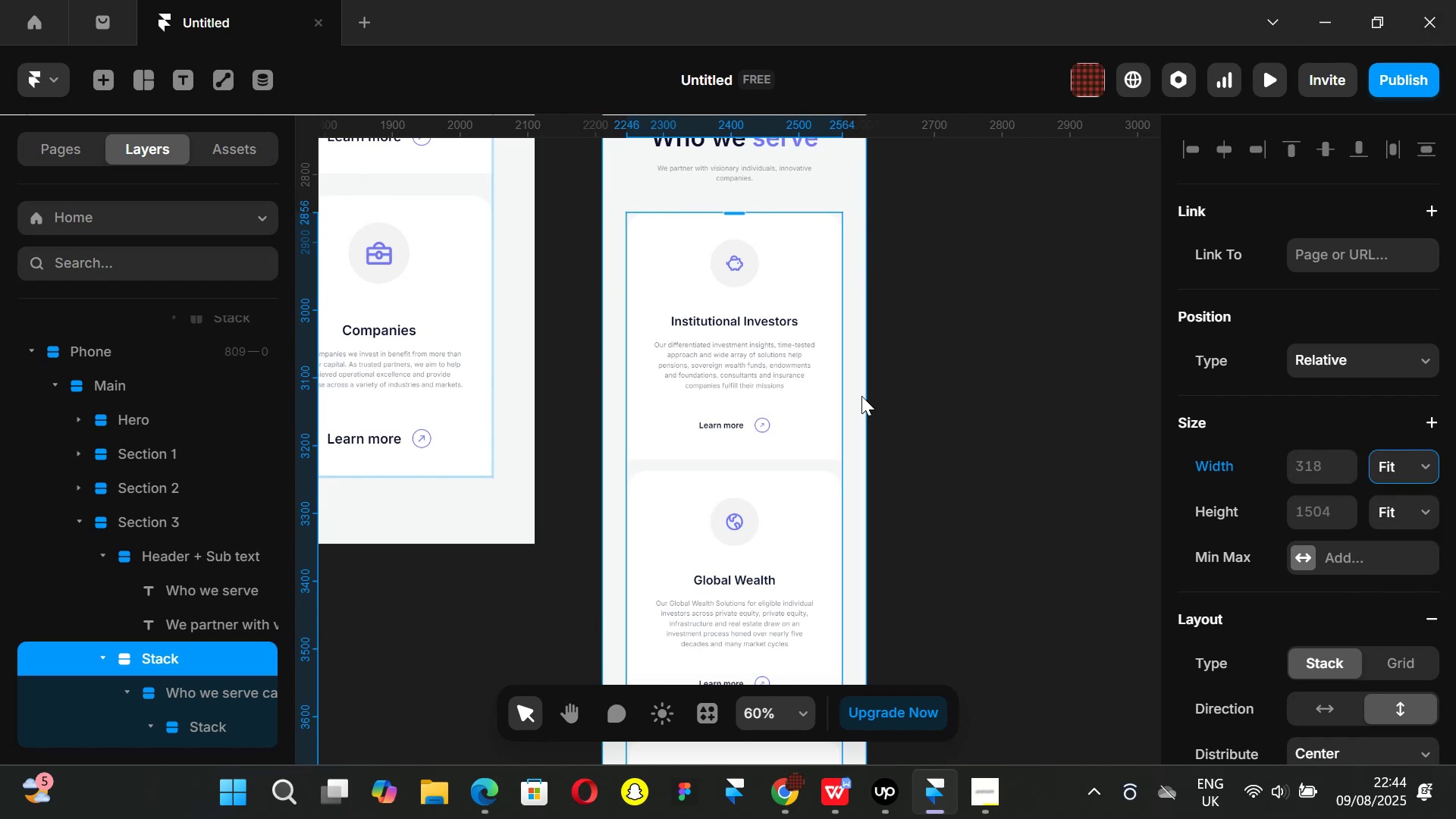 
left_click([861, 395])
 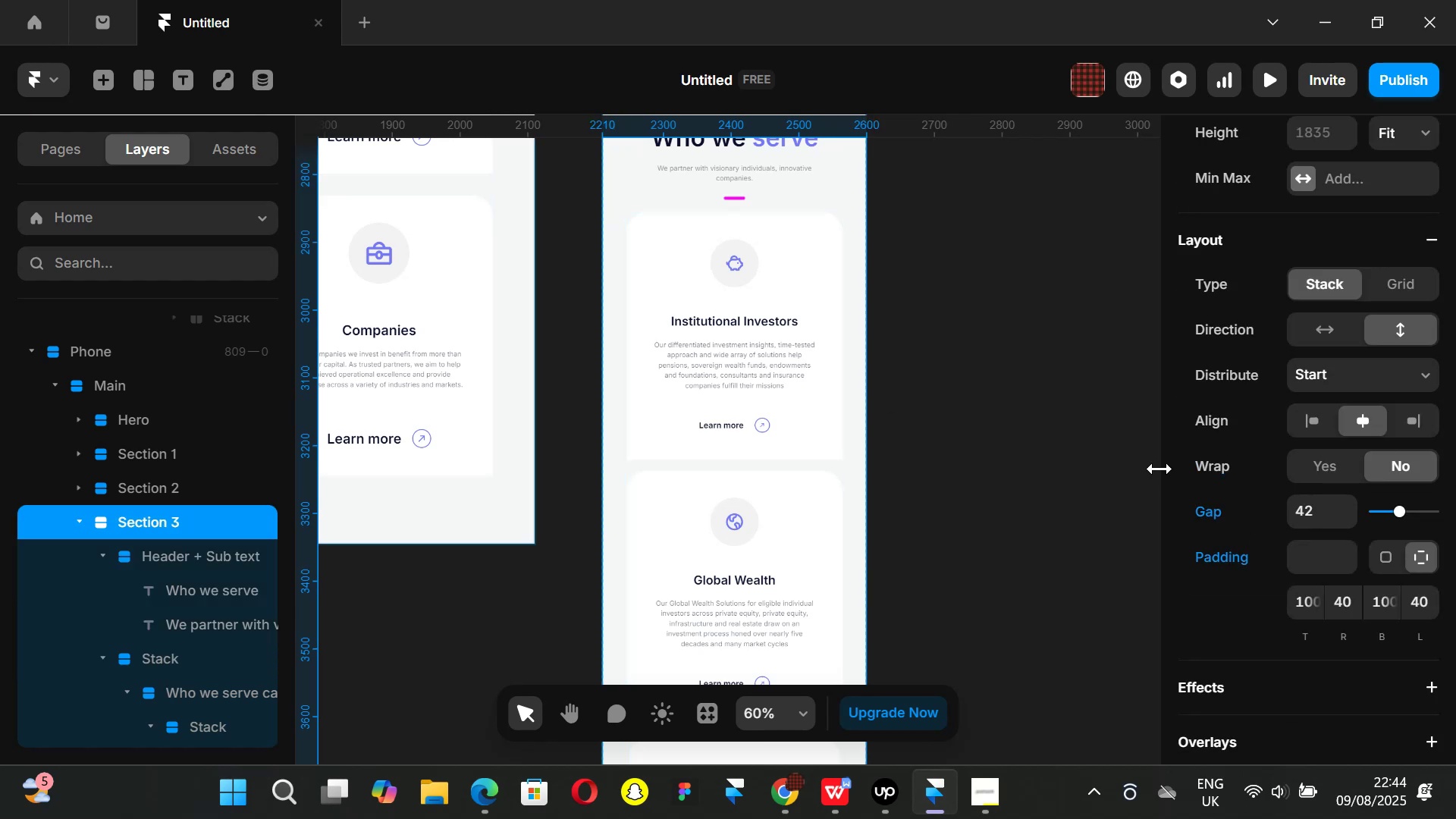 
key(Control+ControlLeft)
 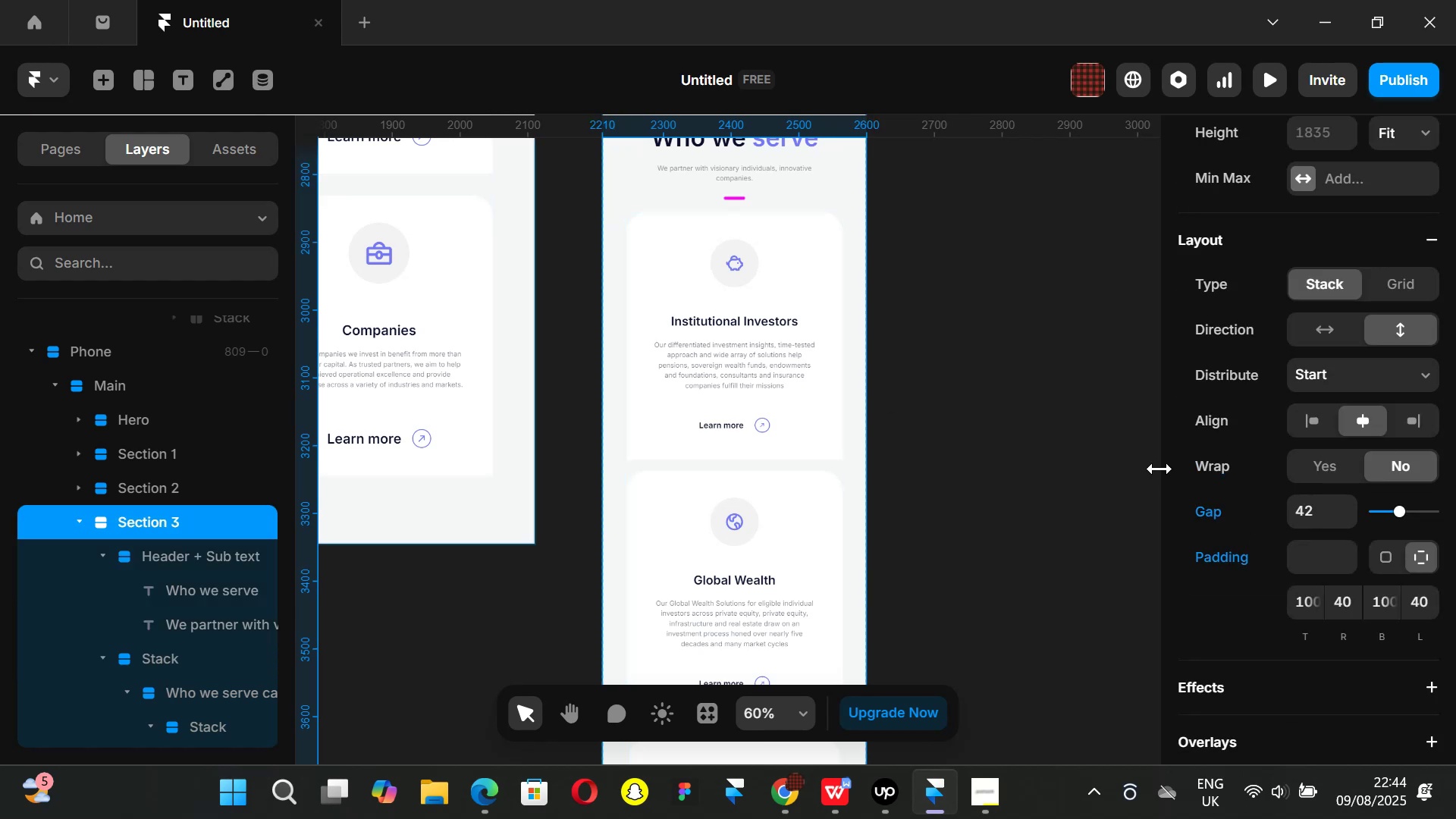 
key(Control+P)
 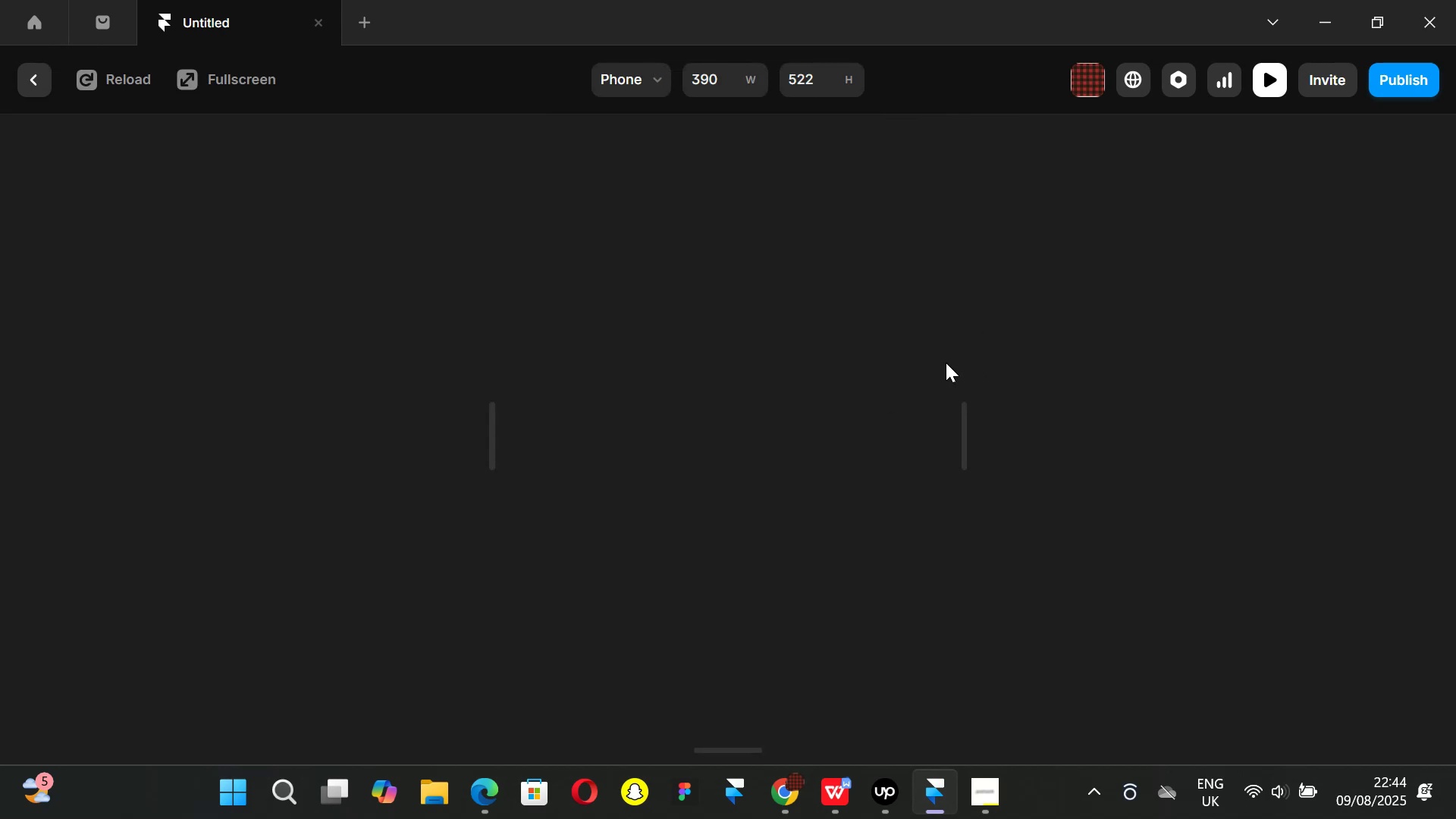 
scroll: coordinate [857, 412], scroll_direction: down, amount: 20.0
 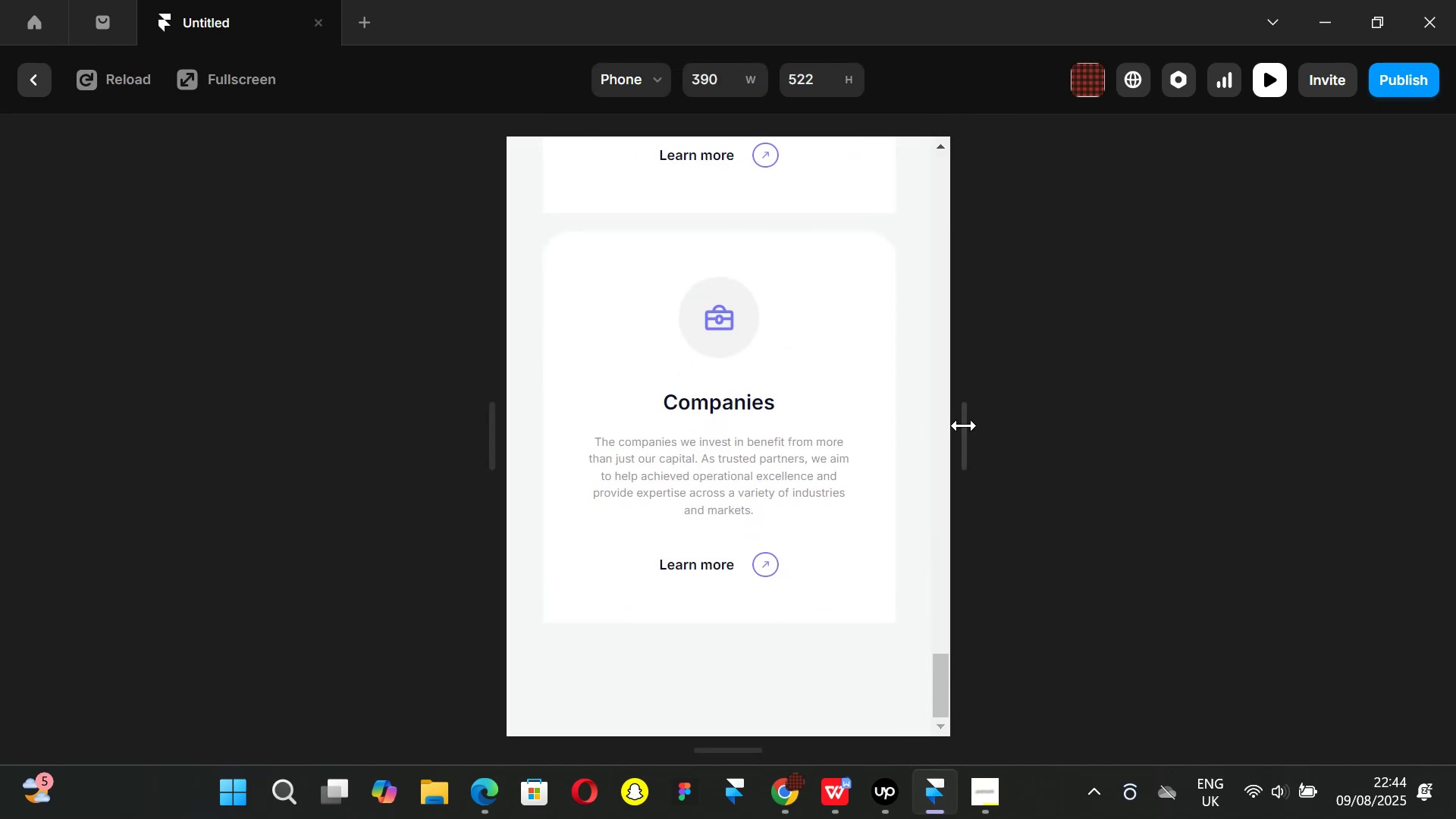 
left_click_drag(start_coordinate=[960, 426], to_coordinate=[879, 424])
 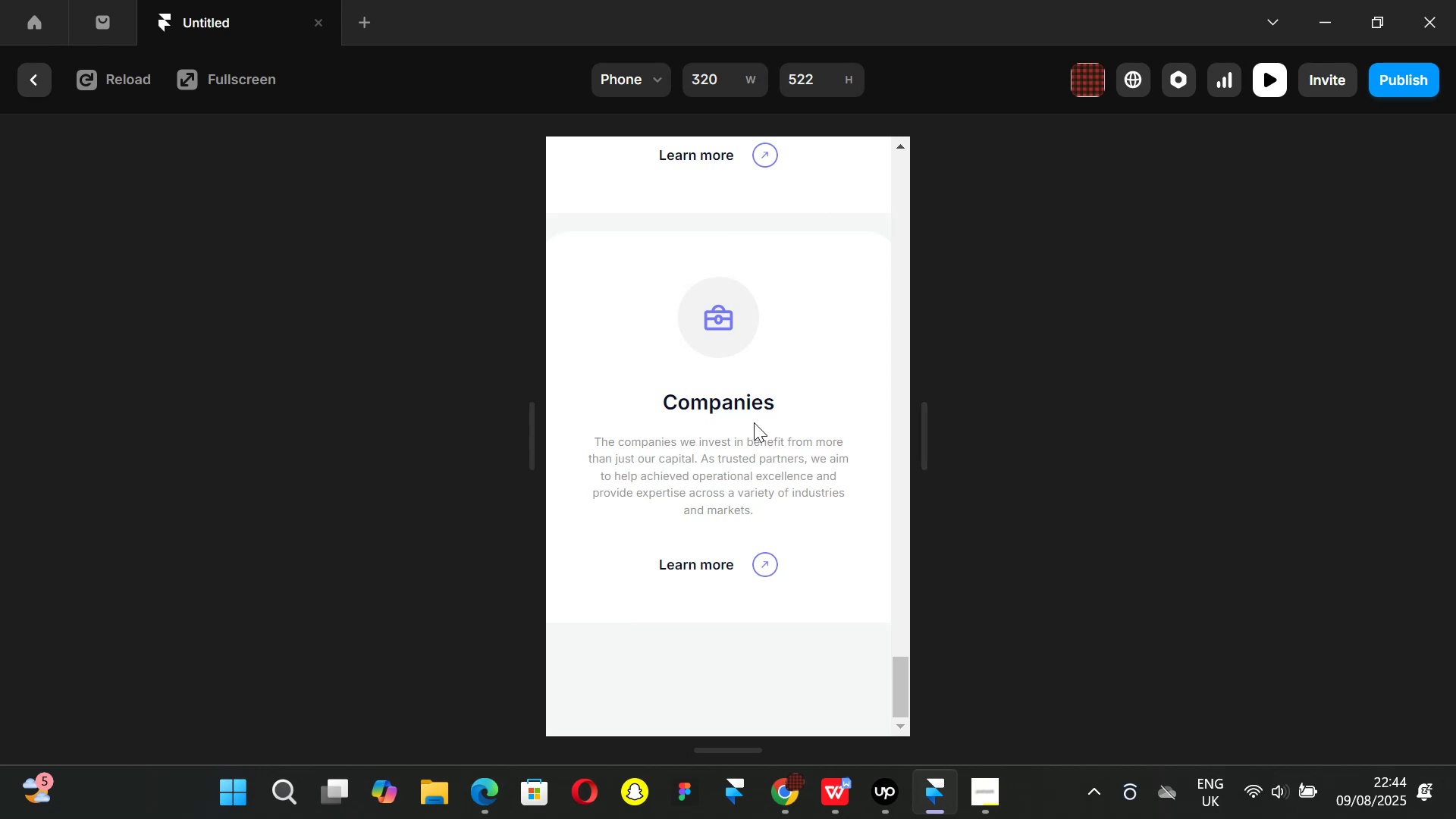 
scroll: coordinate [754, 422], scroll_direction: up, amount: 3.0
 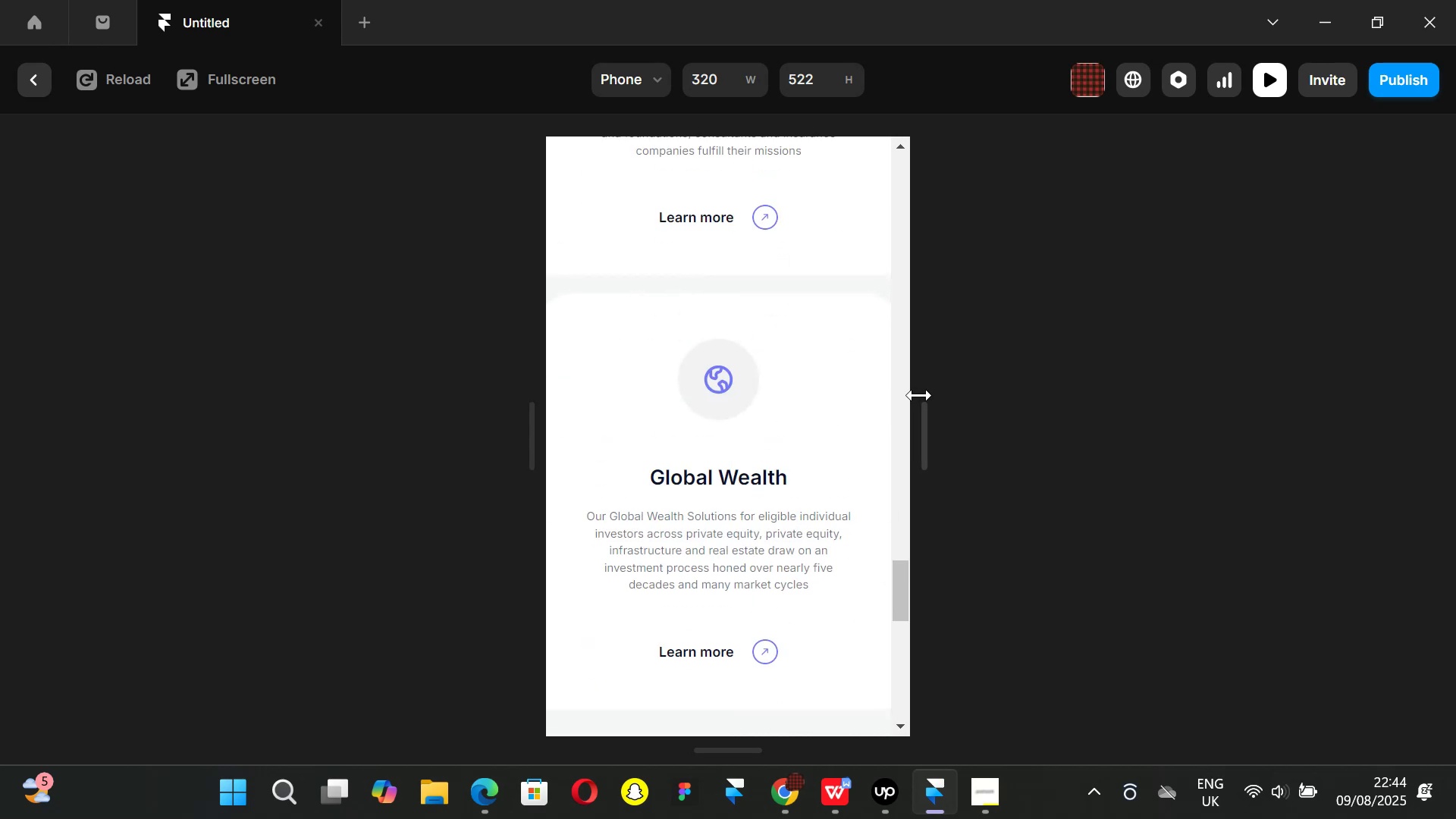 
left_click_drag(start_coordinate=[920, 413], to_coordinate=[861, 417])
 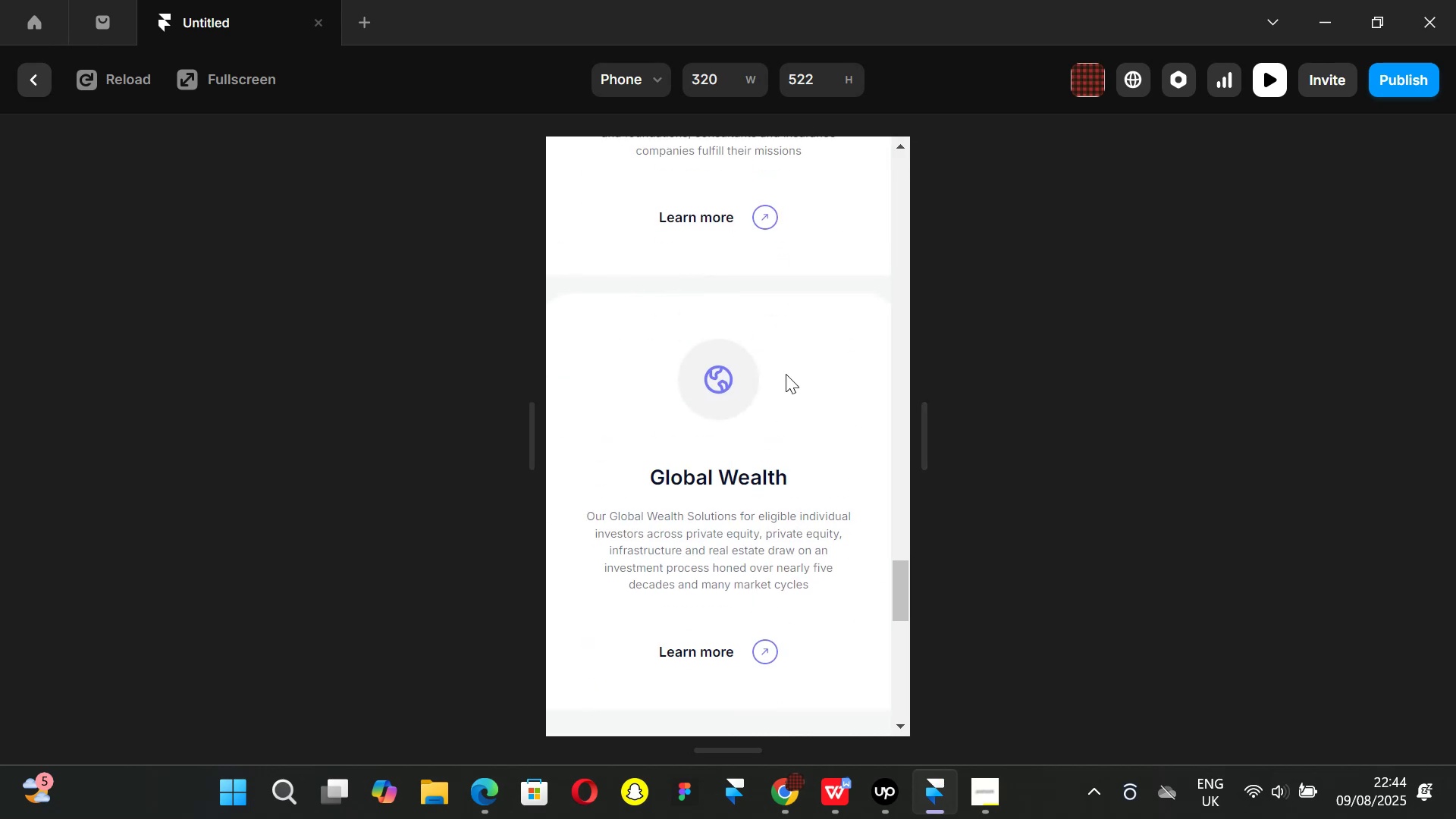 
scroll: coordinate [785, 373], scroll_direction: up, amount: 6.0
 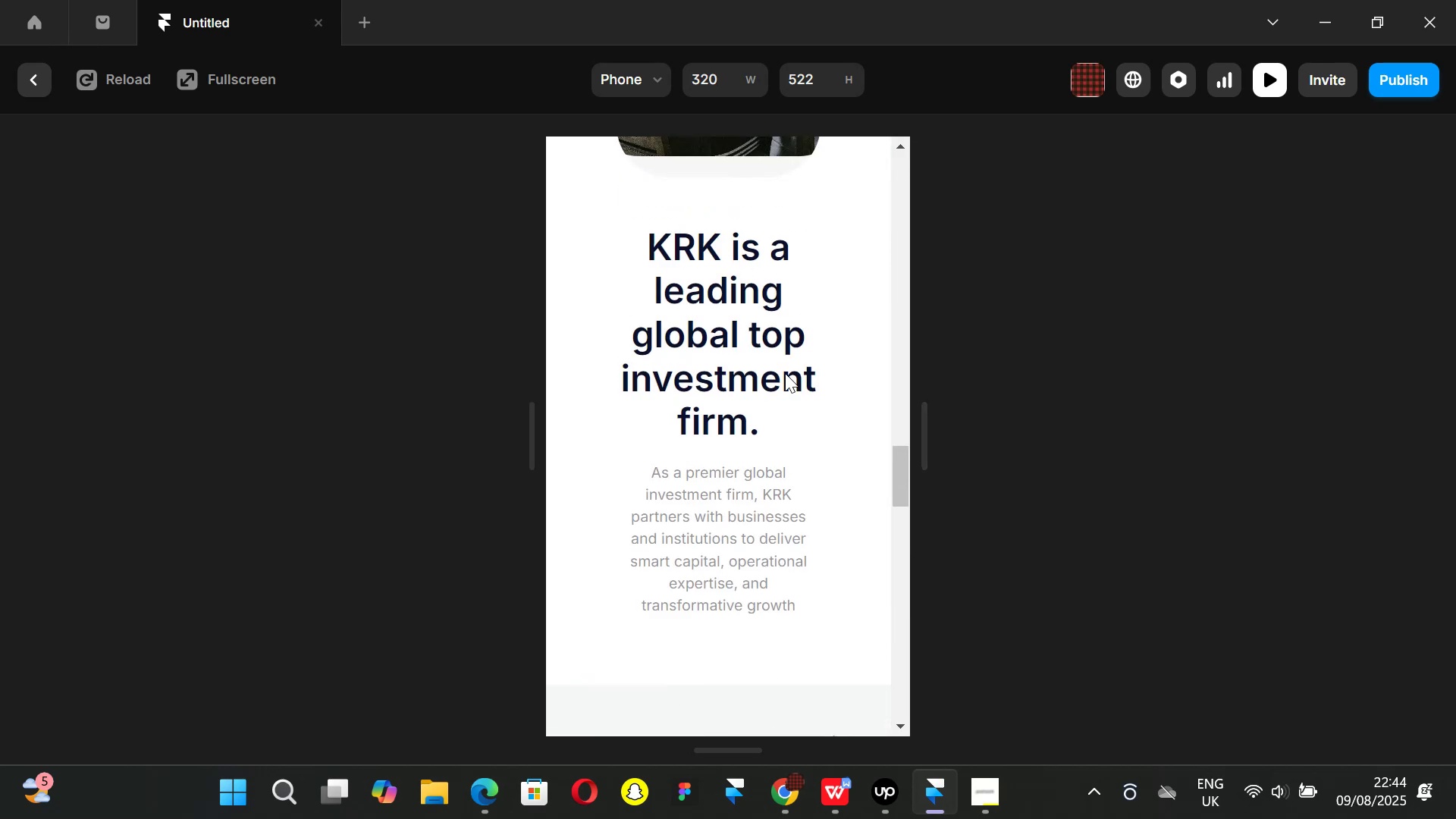 
scroll: coordinate [785, 373], scroll_direction: down, amount: 4.0
 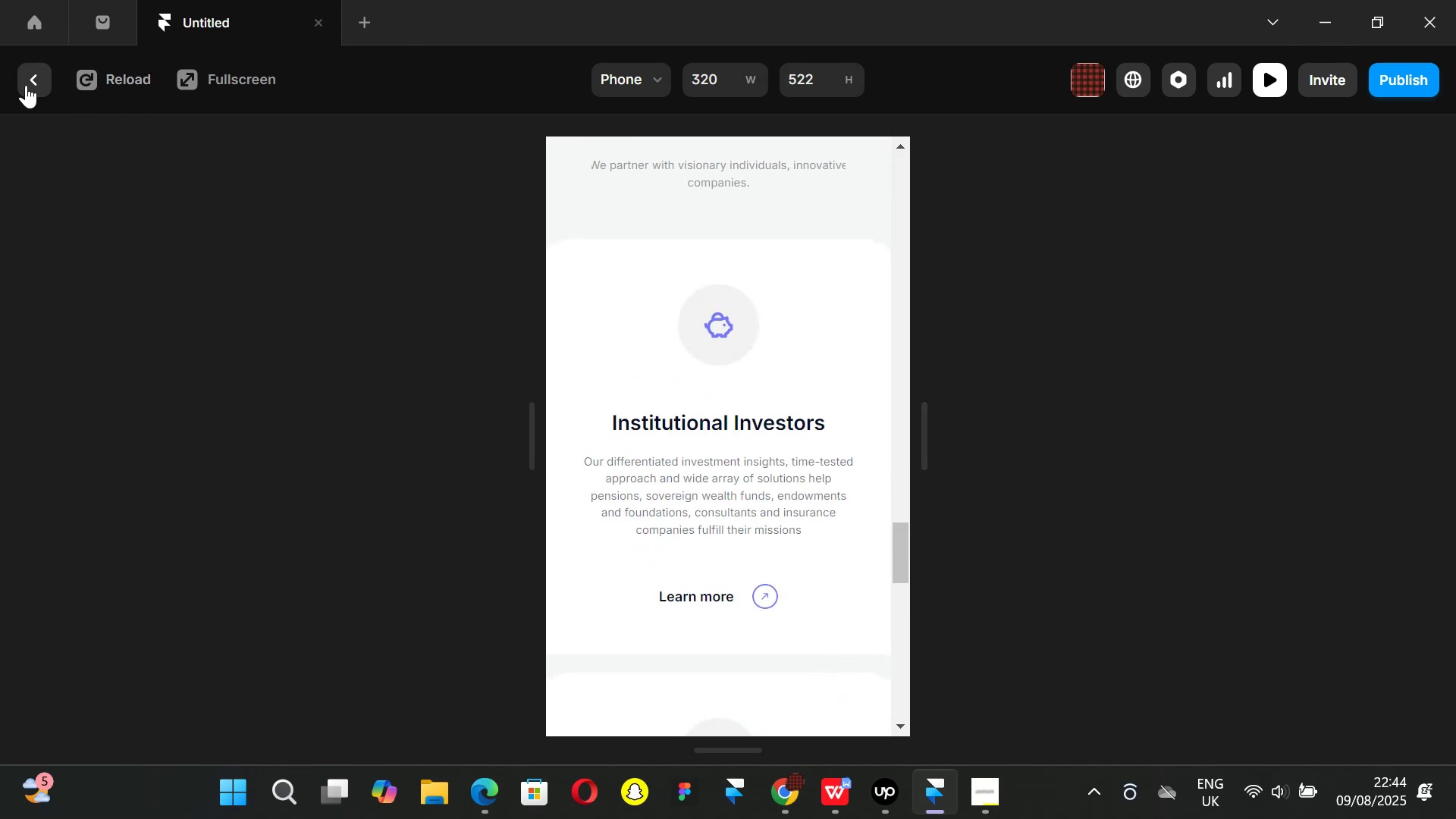 
left_click([34, 85])
 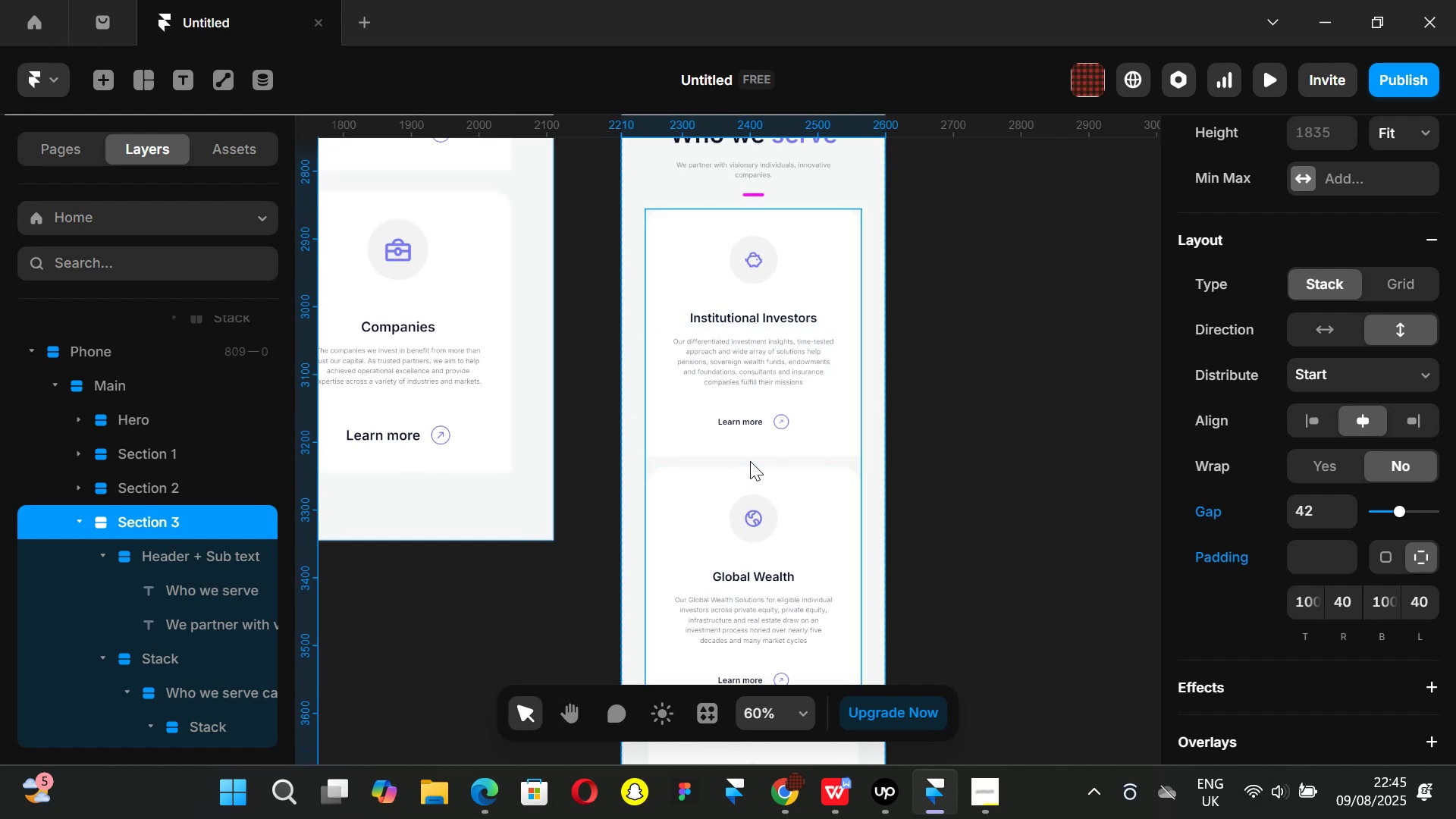 
wait(6.85)
 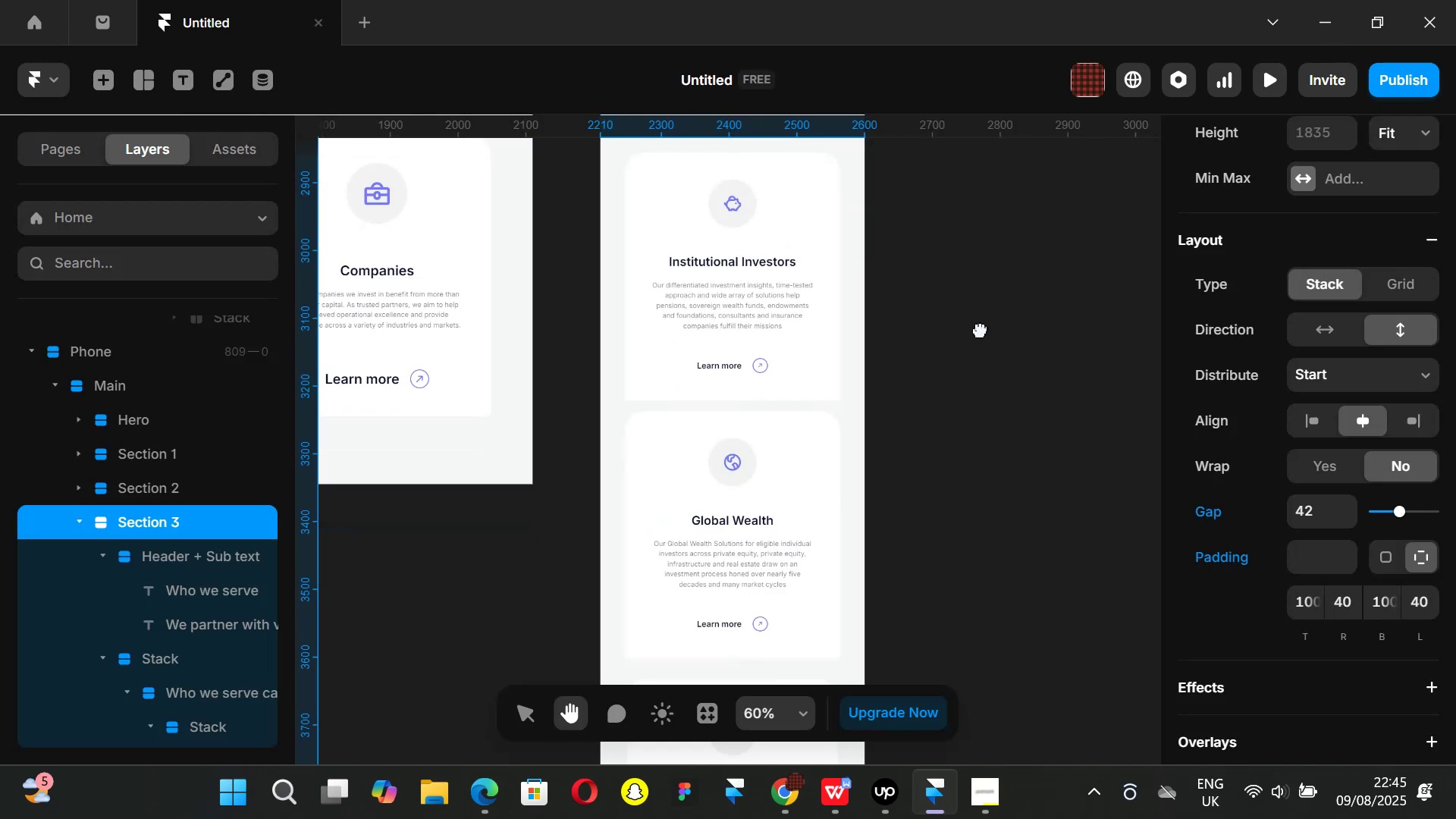 
left_click([750, 461])
 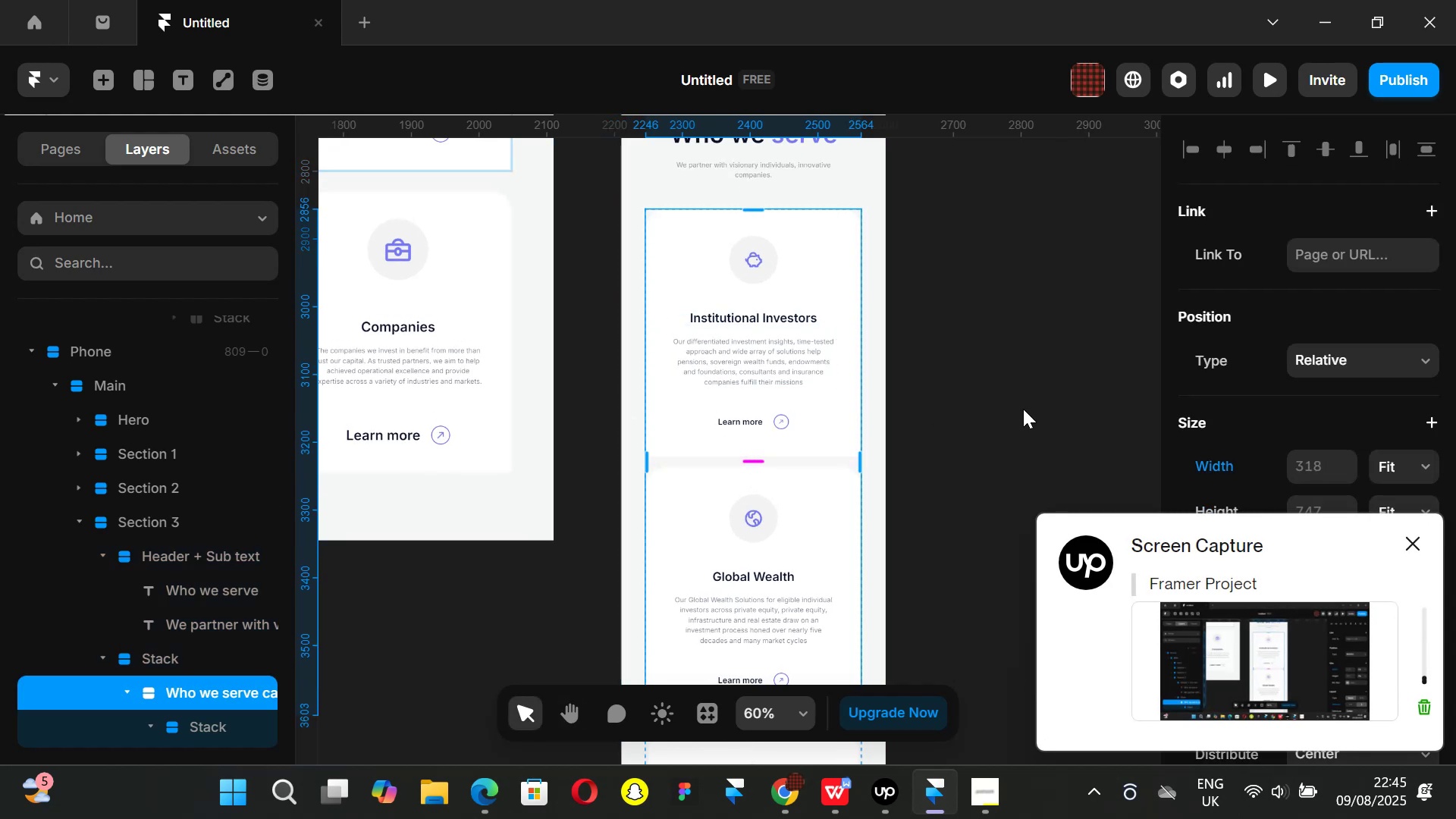 
wait(8.91)
 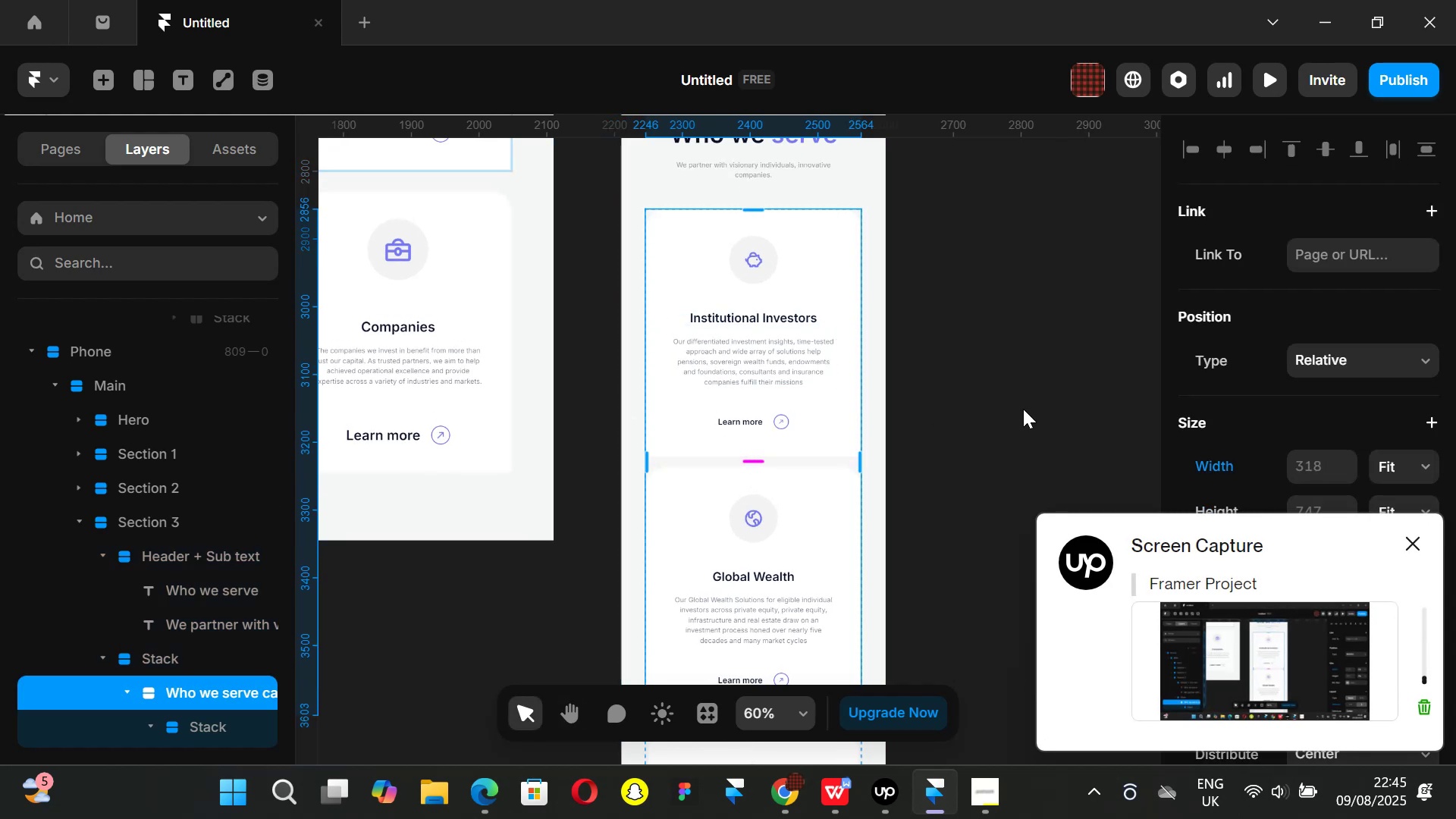 
left_click([1414, 537])
 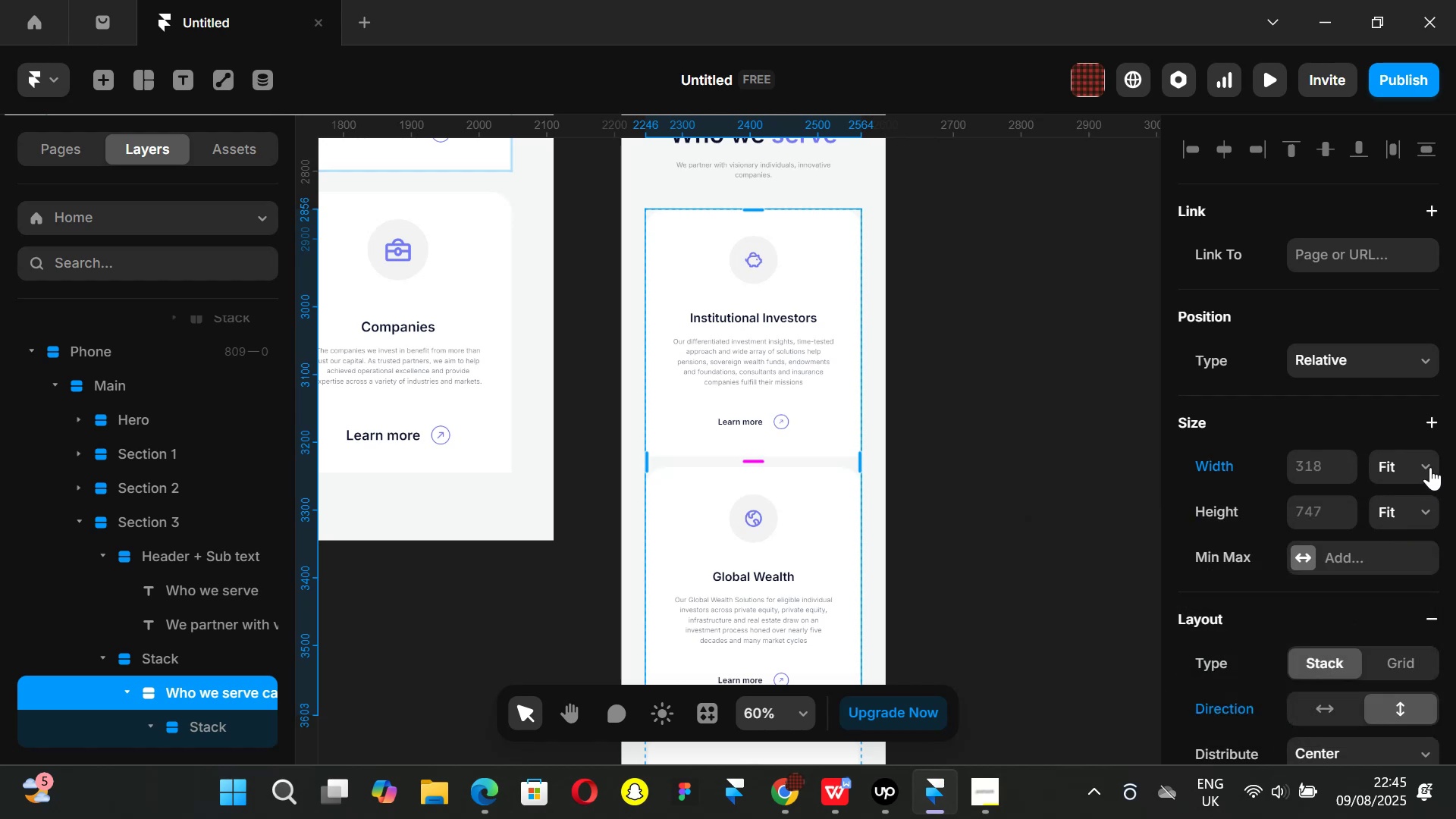 
left_click([1430, 467])
 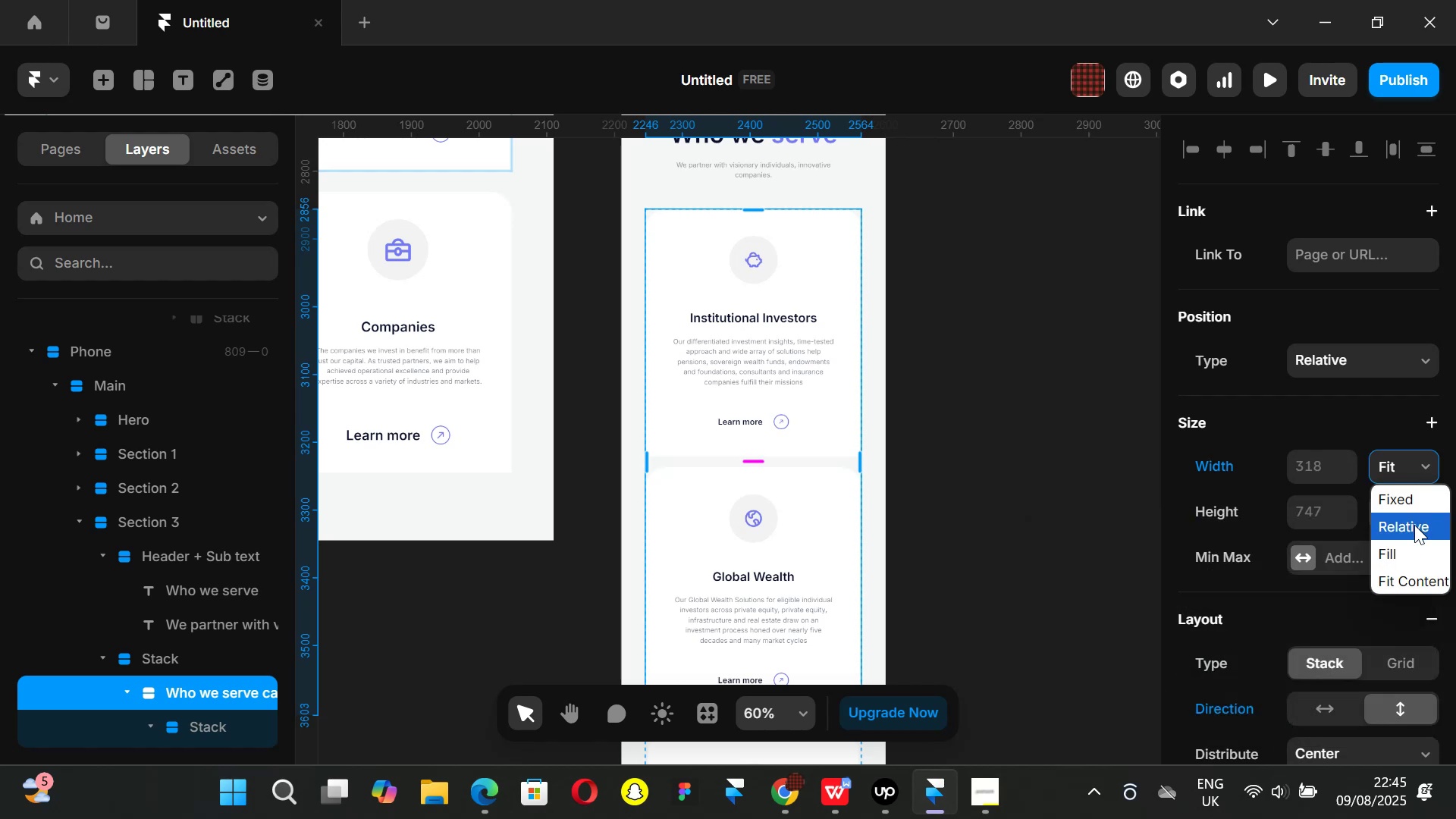 
wait(6.0)
 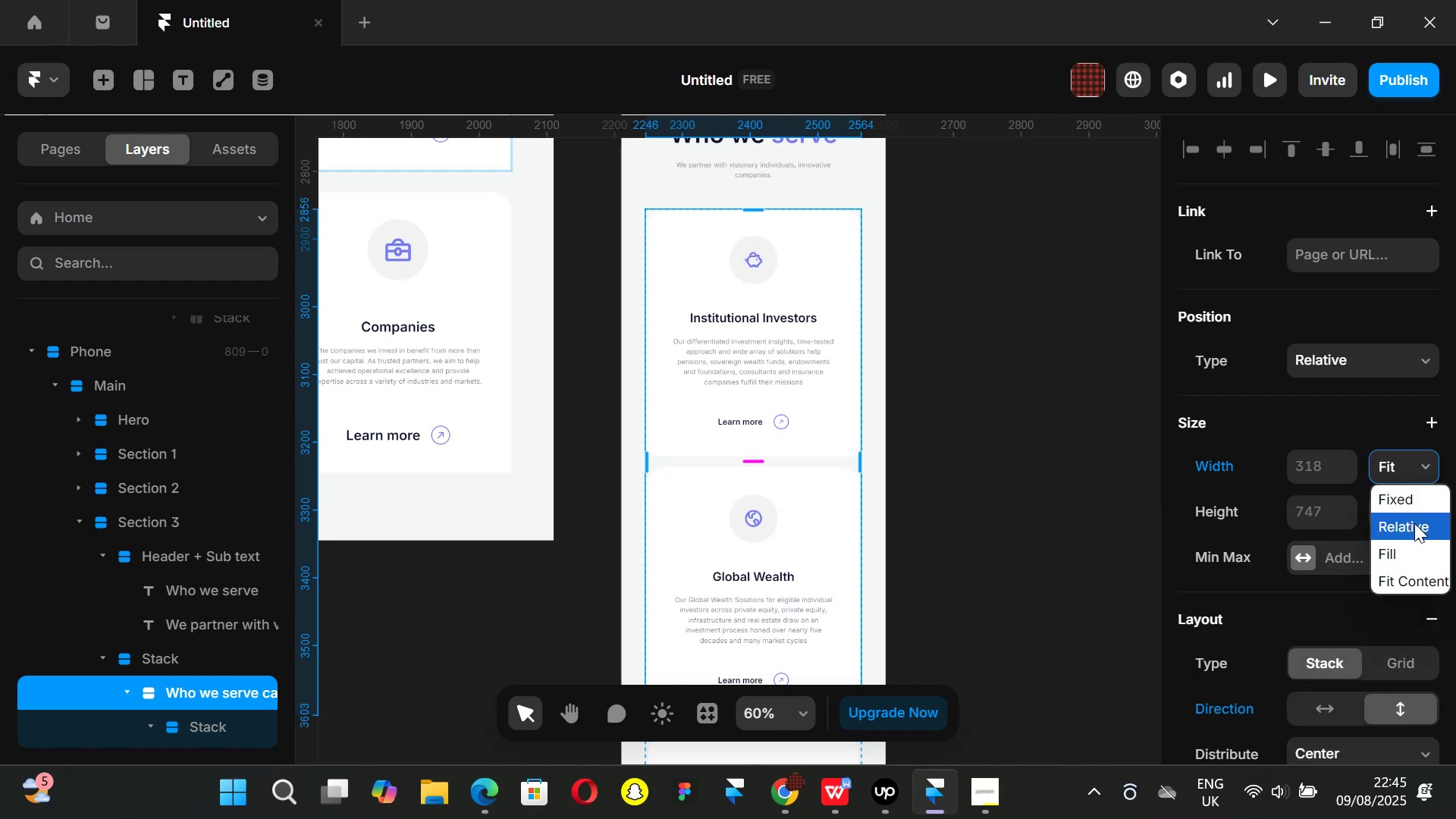 
left_click([1414, 525])
 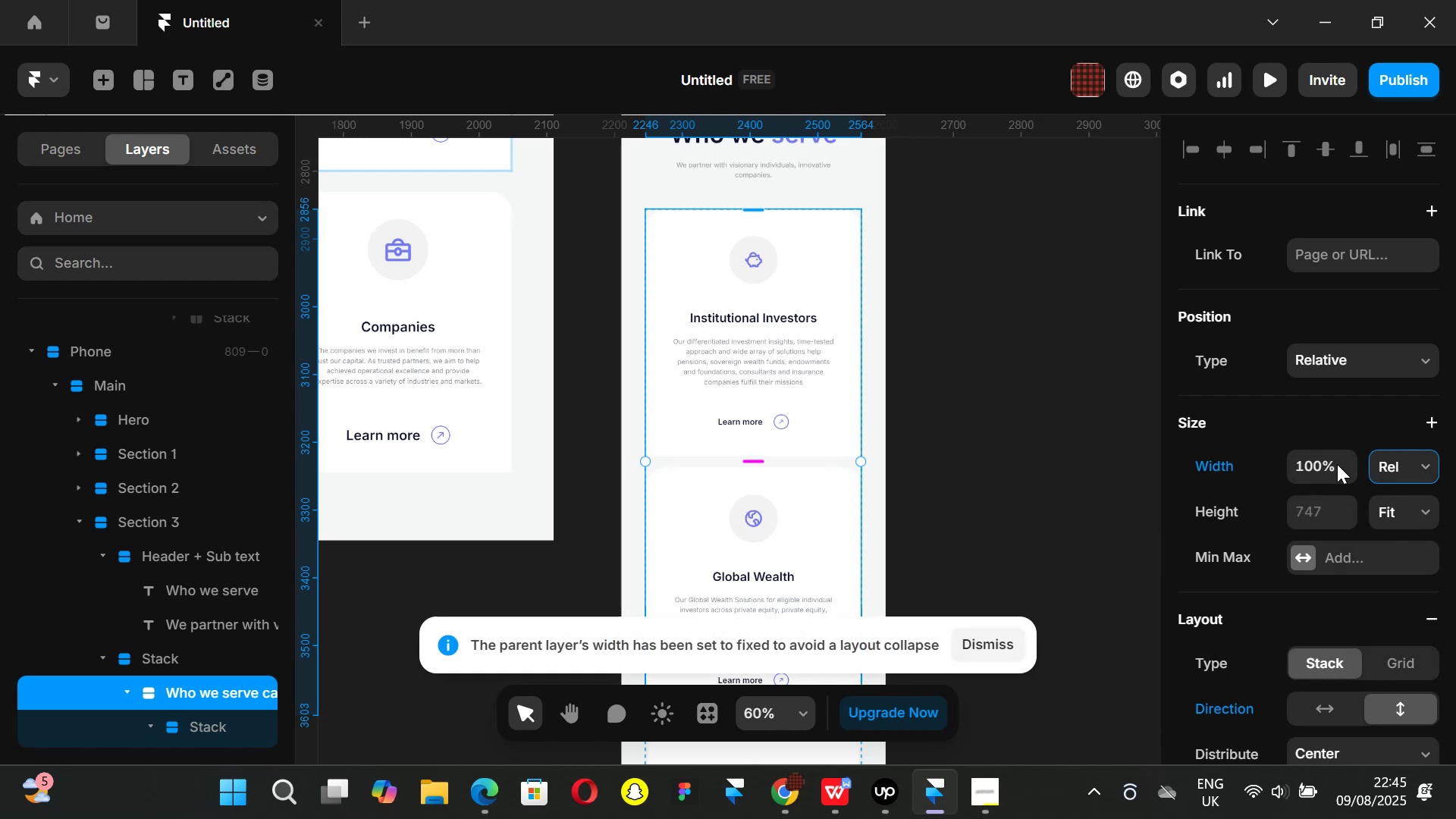 
scroll: coordinate [1344, 504], scroll_direction: down, amount: 3.0
 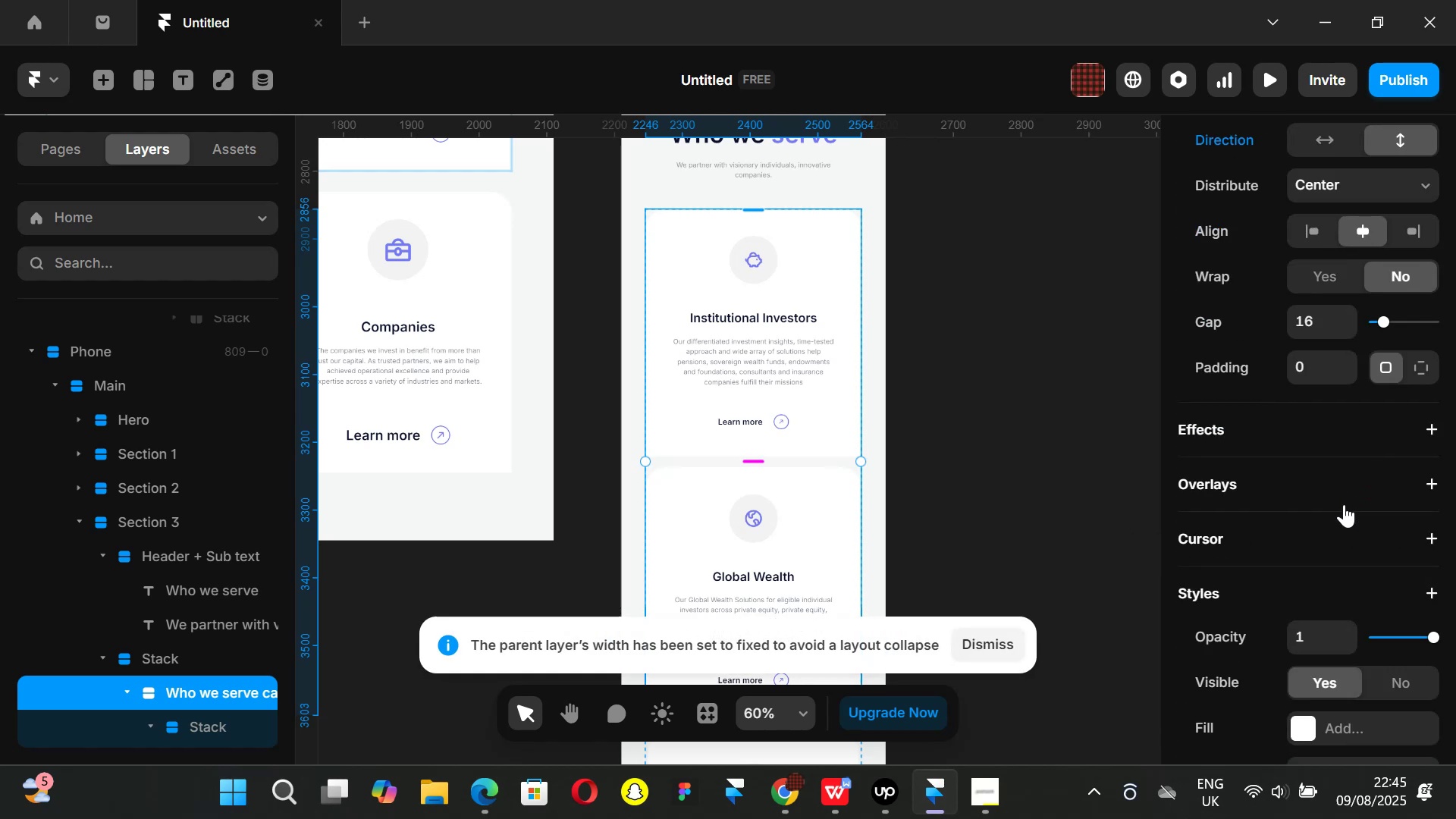 
scroll: coordinate [1344, 504], scroll_direction: up, amount: 3.0
 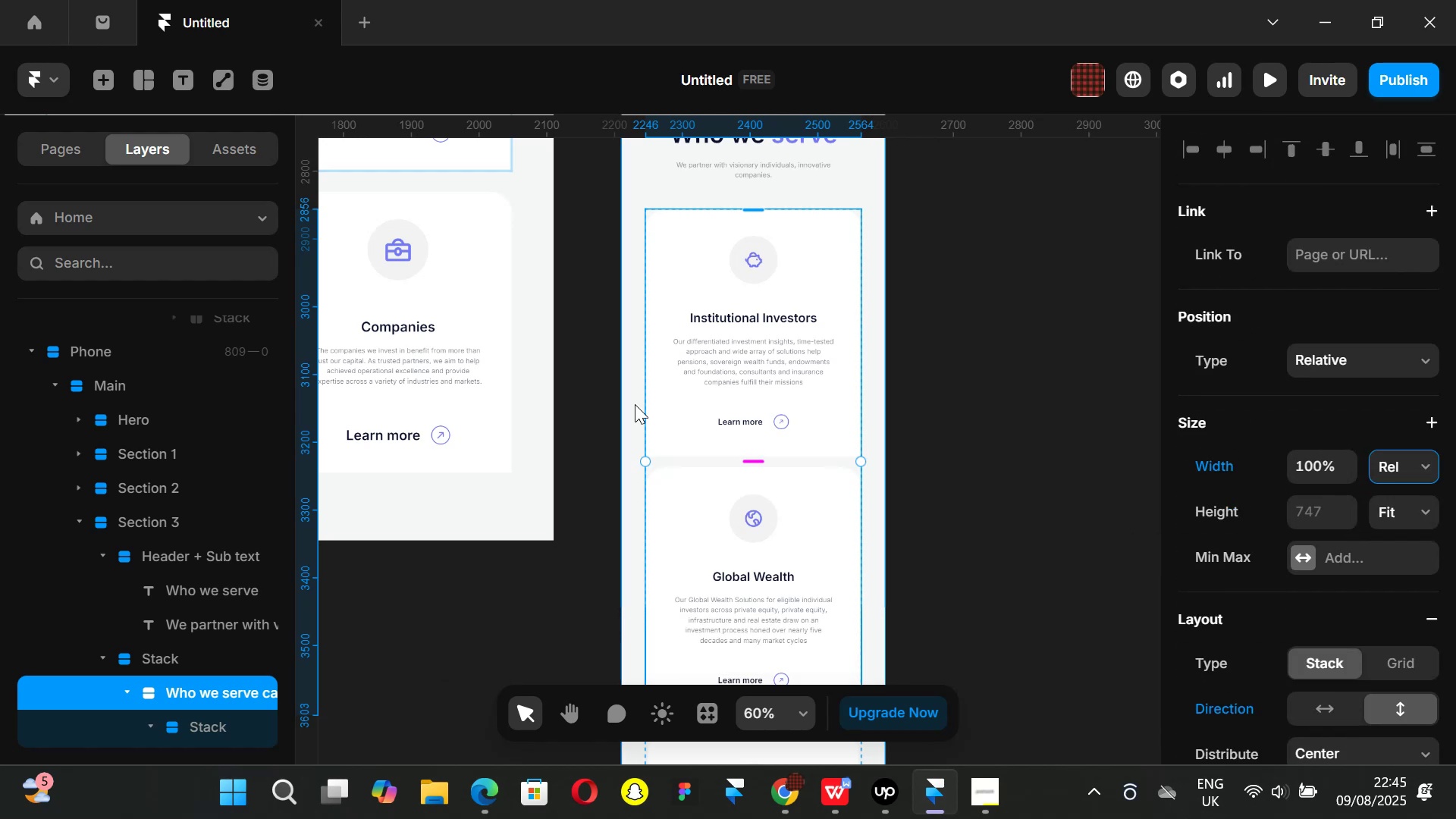 
left_click([635, 404])
 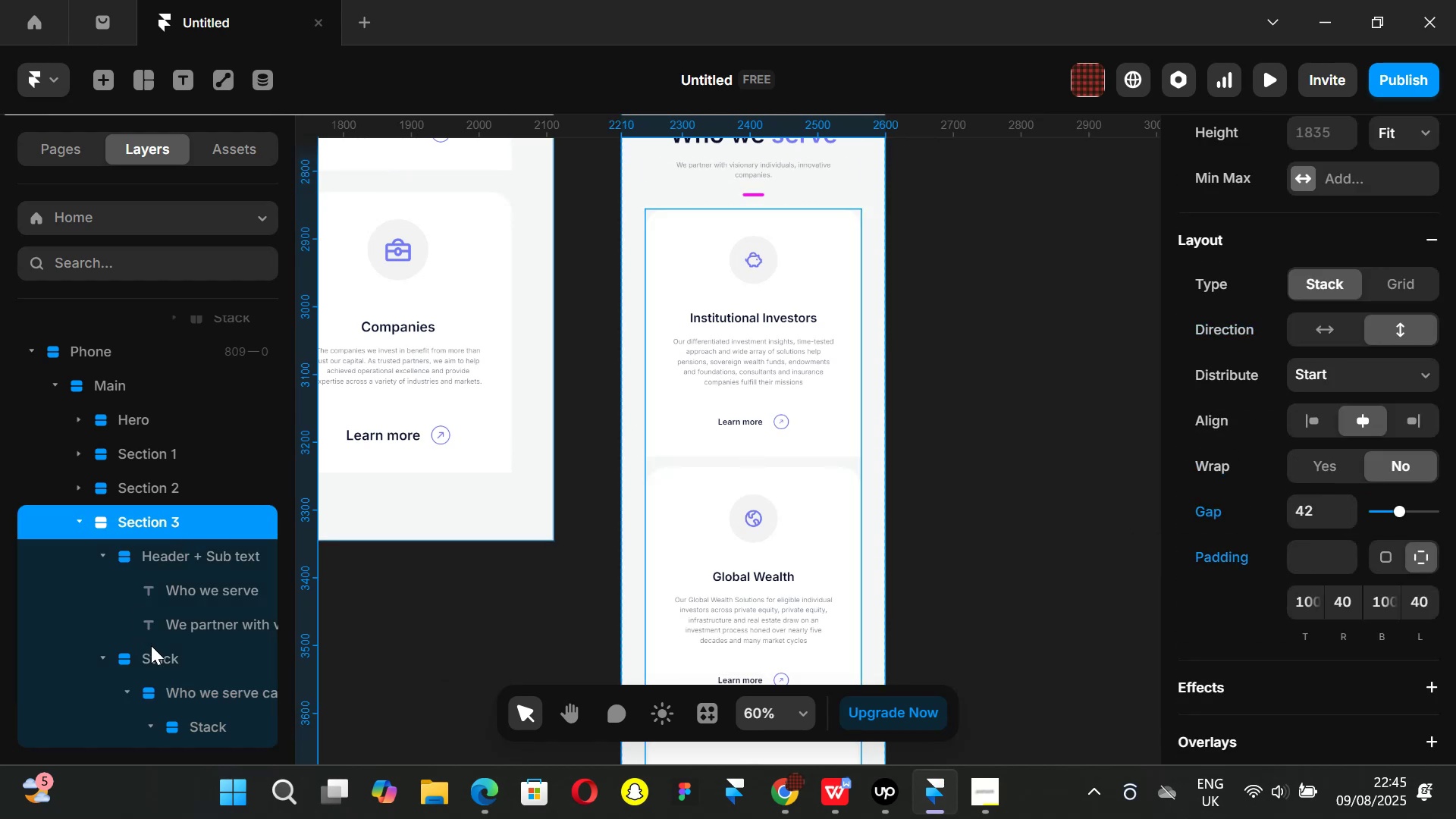 
left_click([162, 659])
 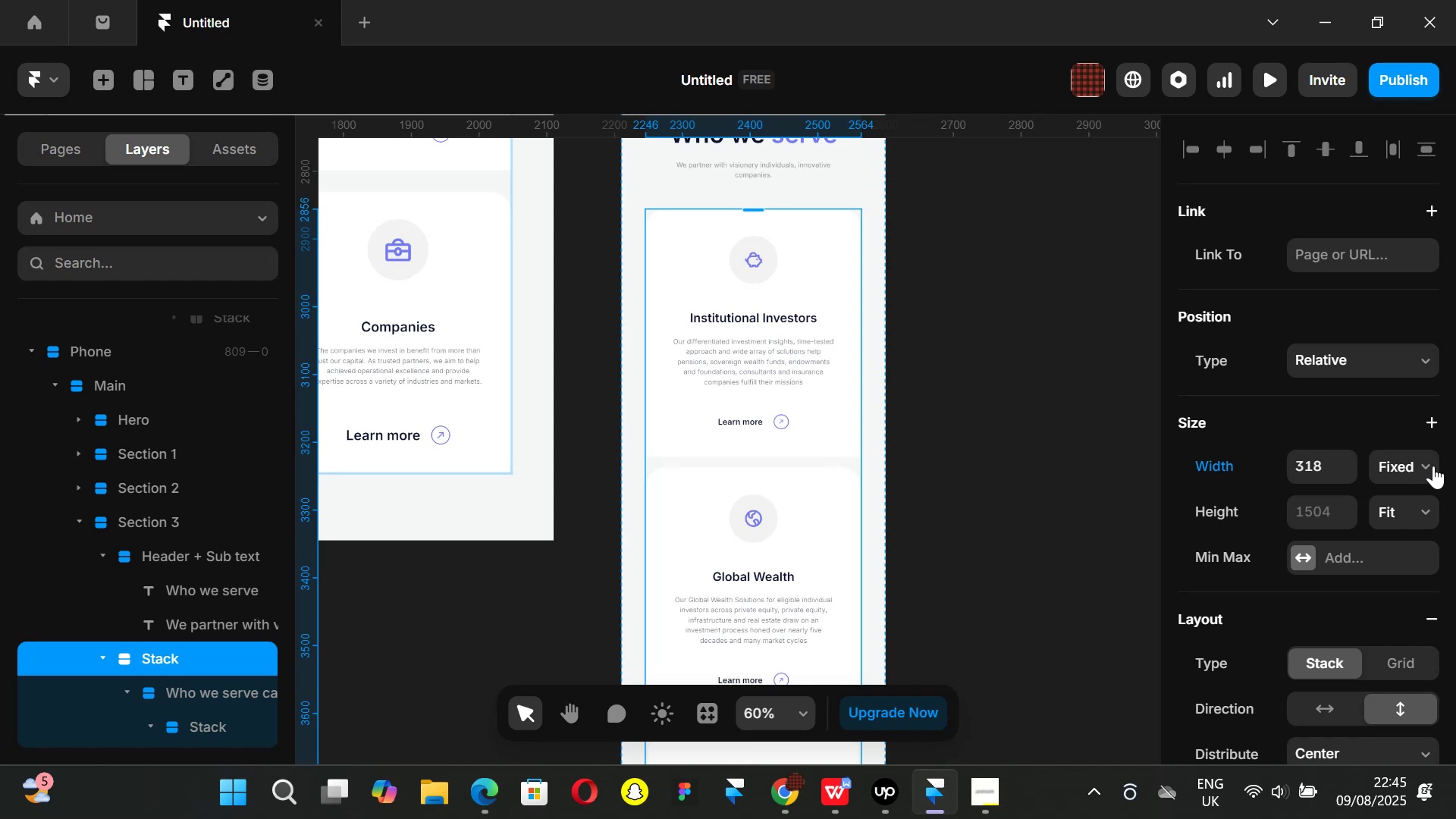 
left_click([1428, 466])
 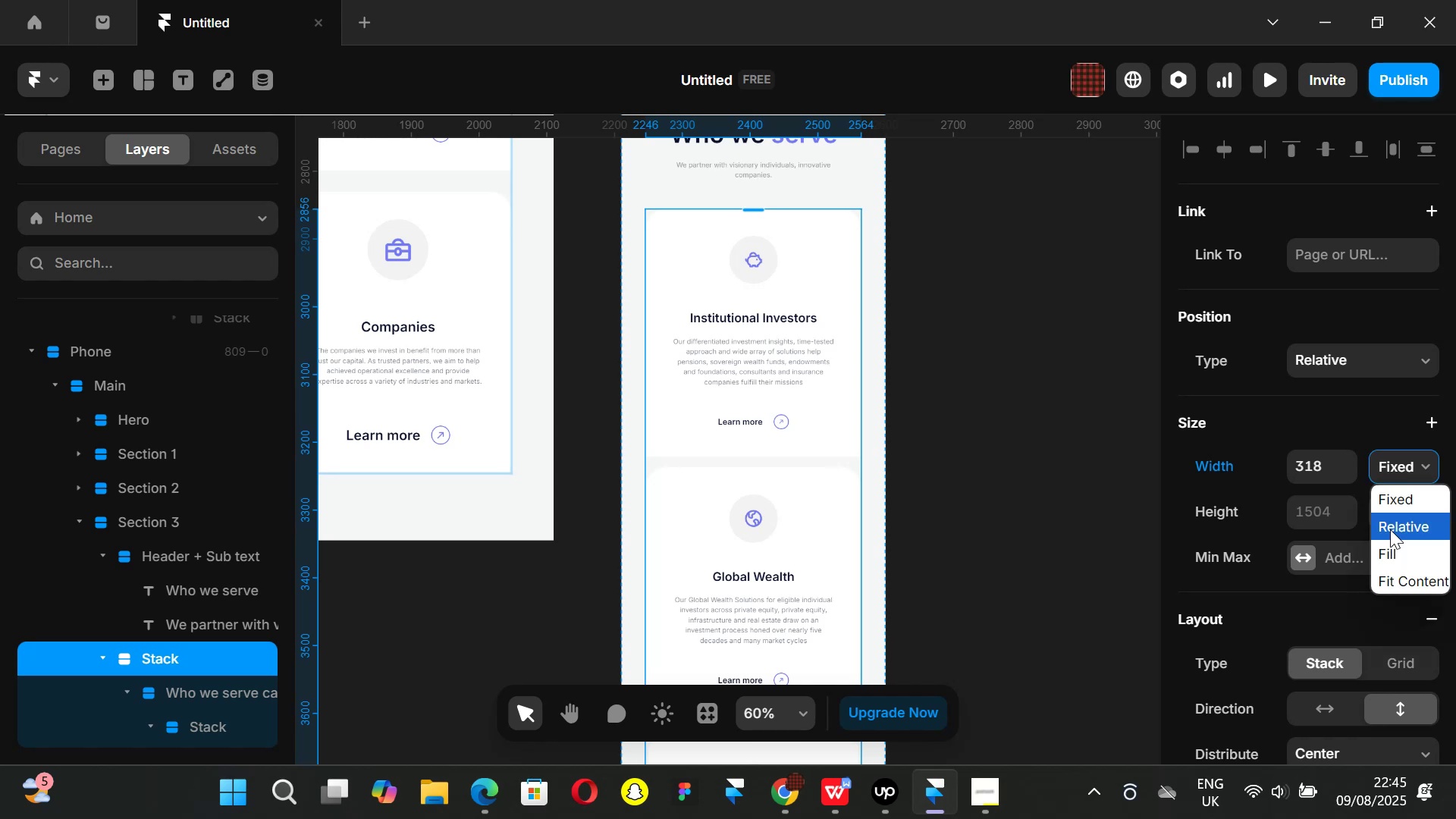 
left_click([1390, 529])
 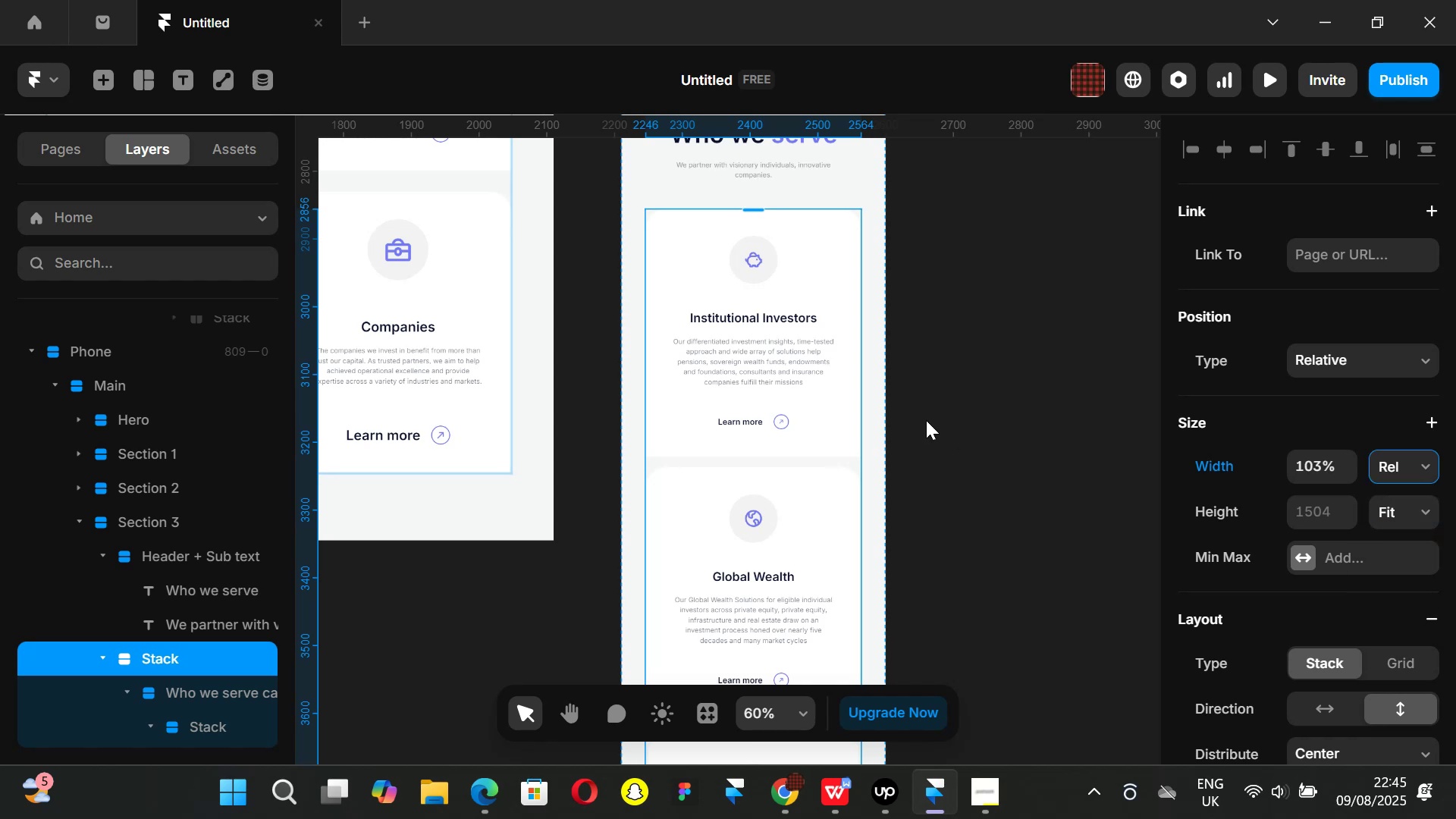 
key(Control+ControlLeft)
 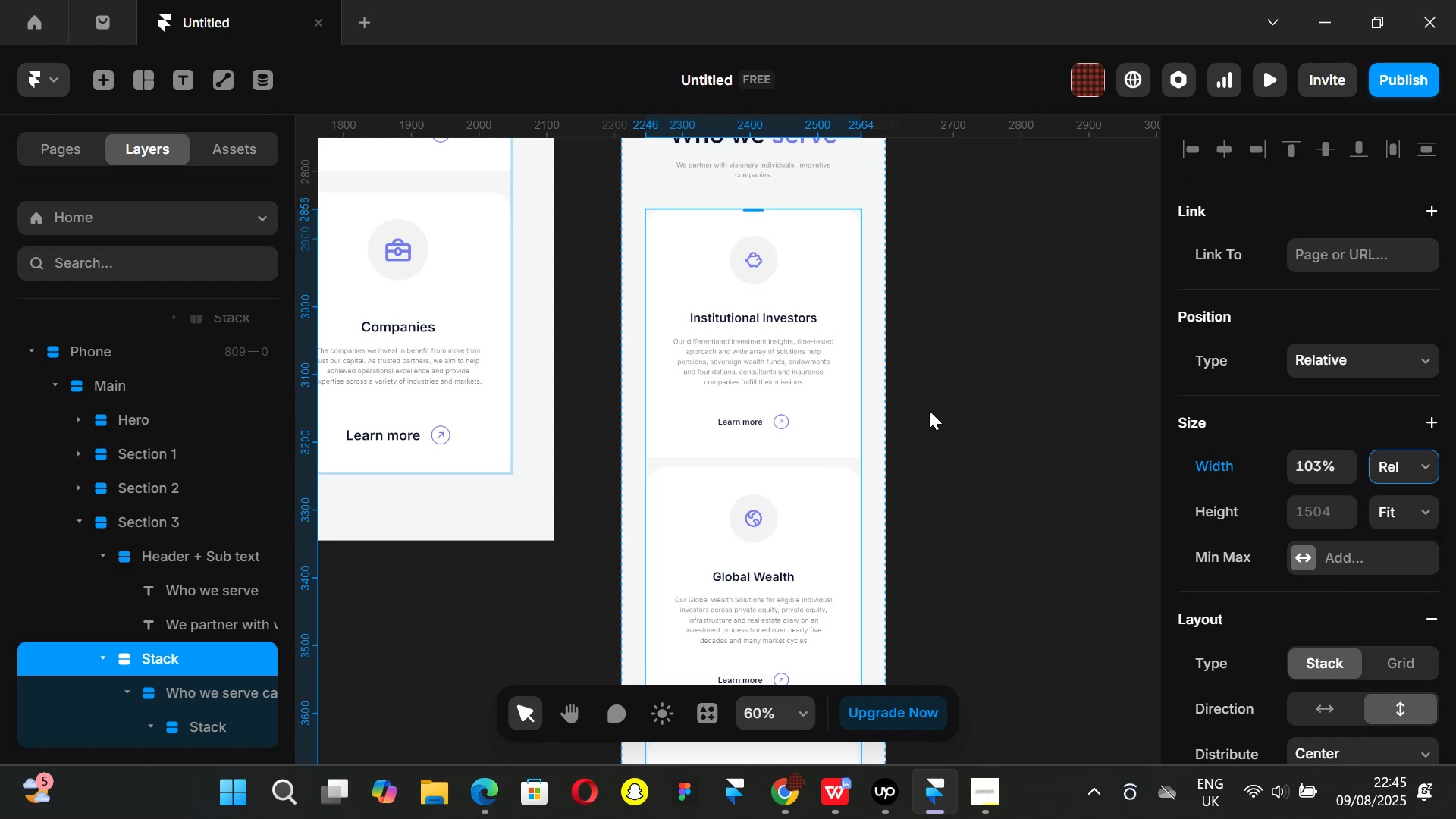 
key(Control+ControlLeft)
 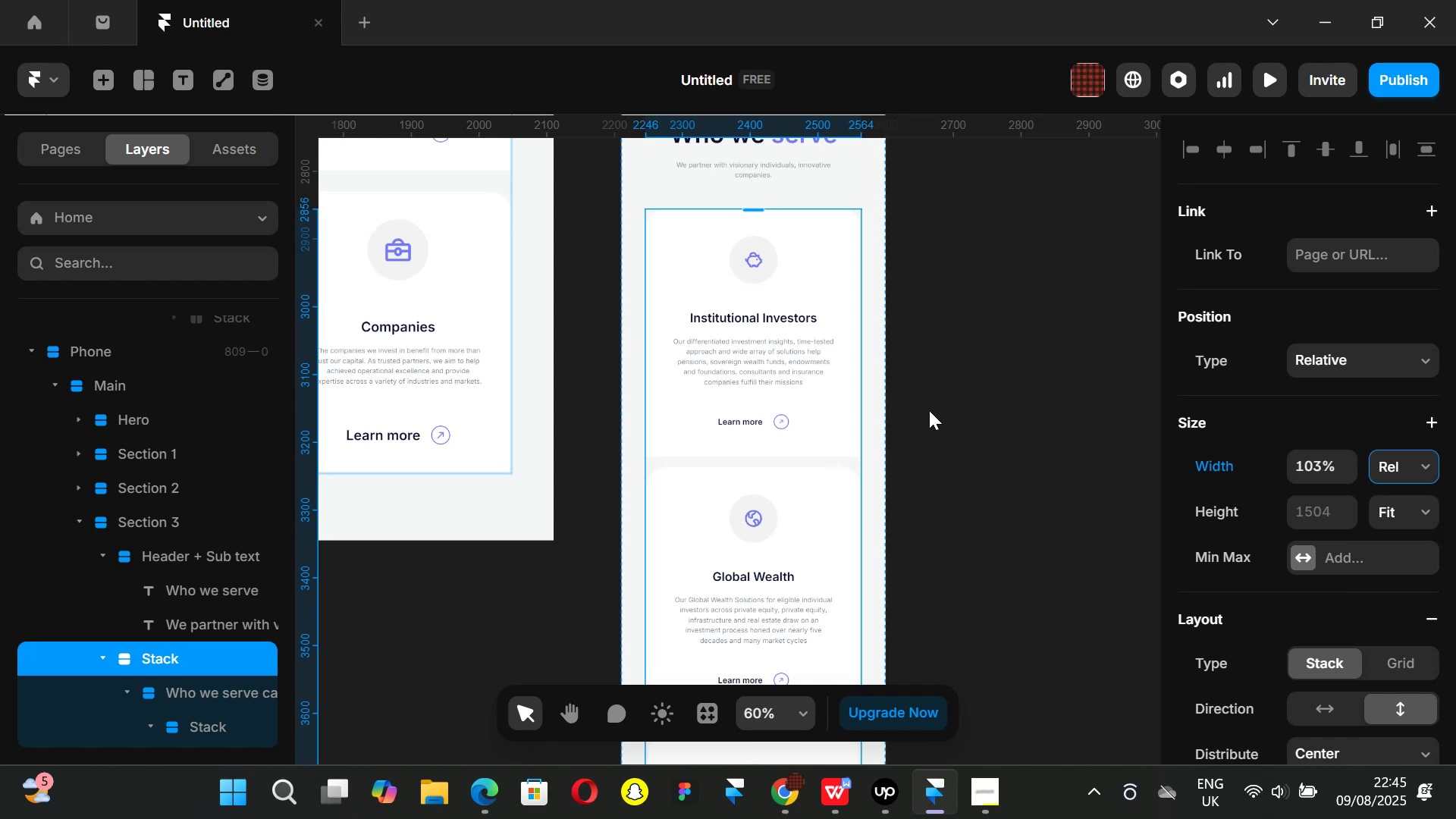 
key(Control+P)
 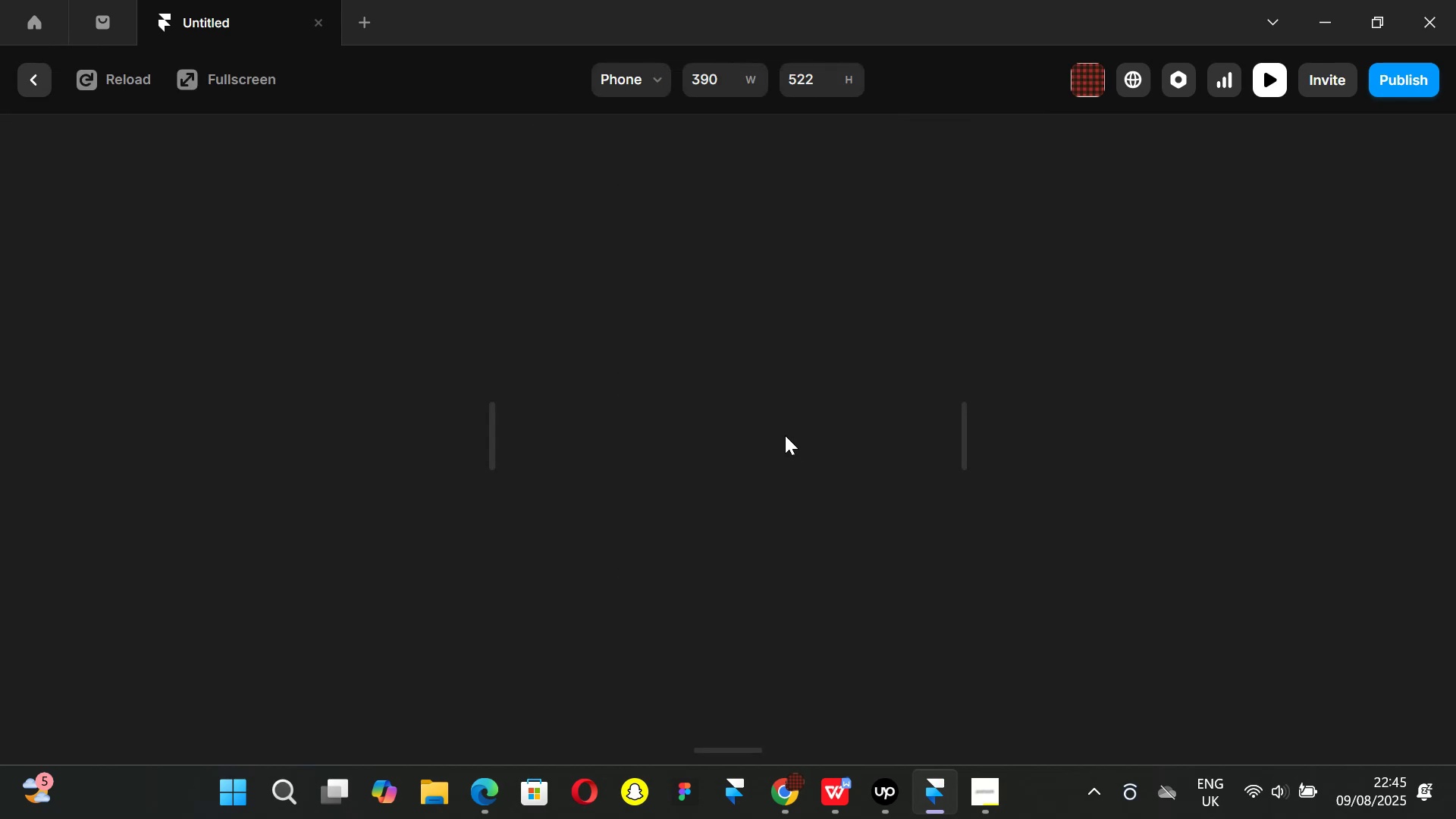 
scroll: coordinate [804, 413], scroll_direction: down, amount: 25.0
 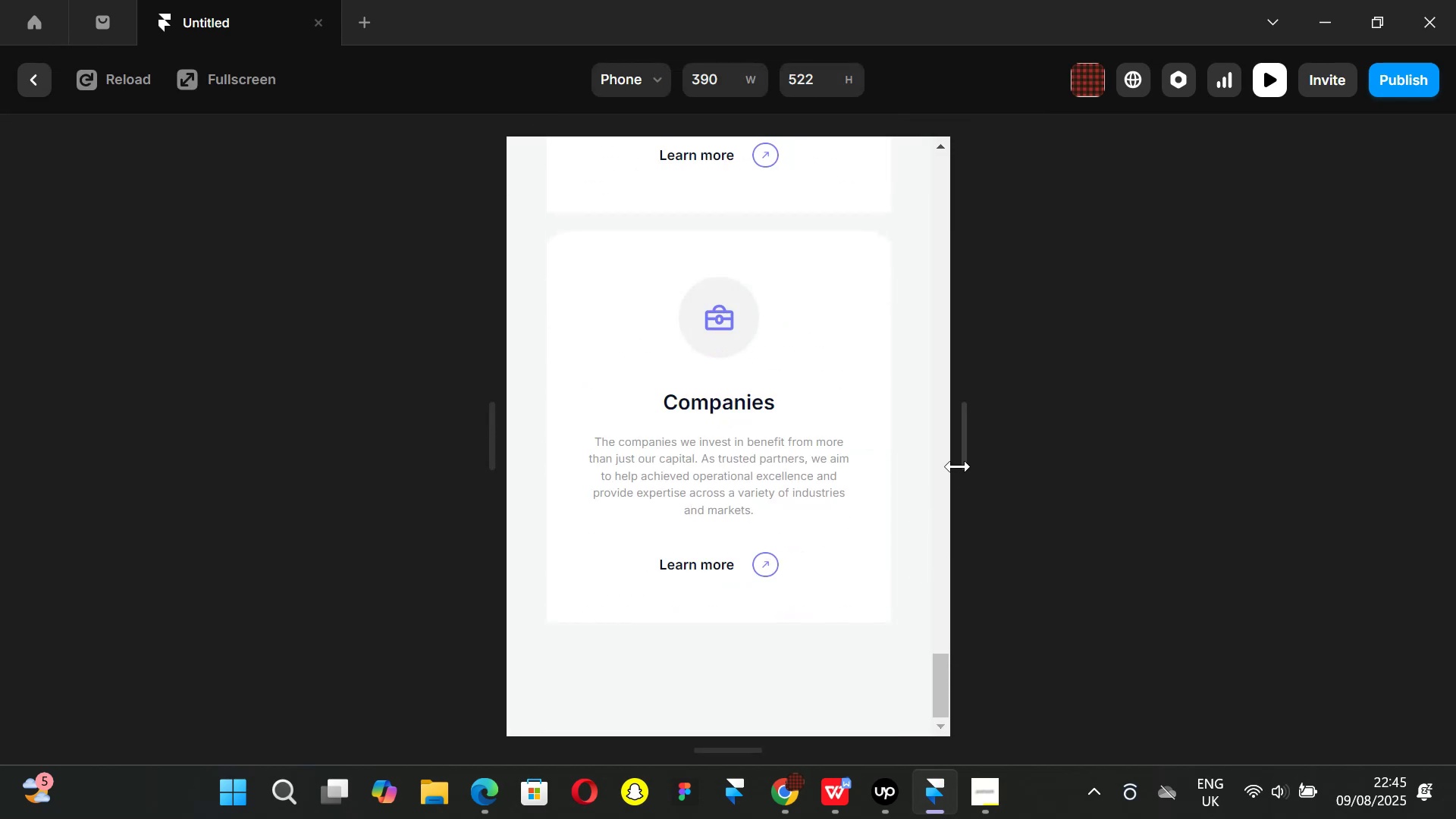 
left_click_drag(start_coordinate=[965, 456], to_coordinate=[802, 441])
 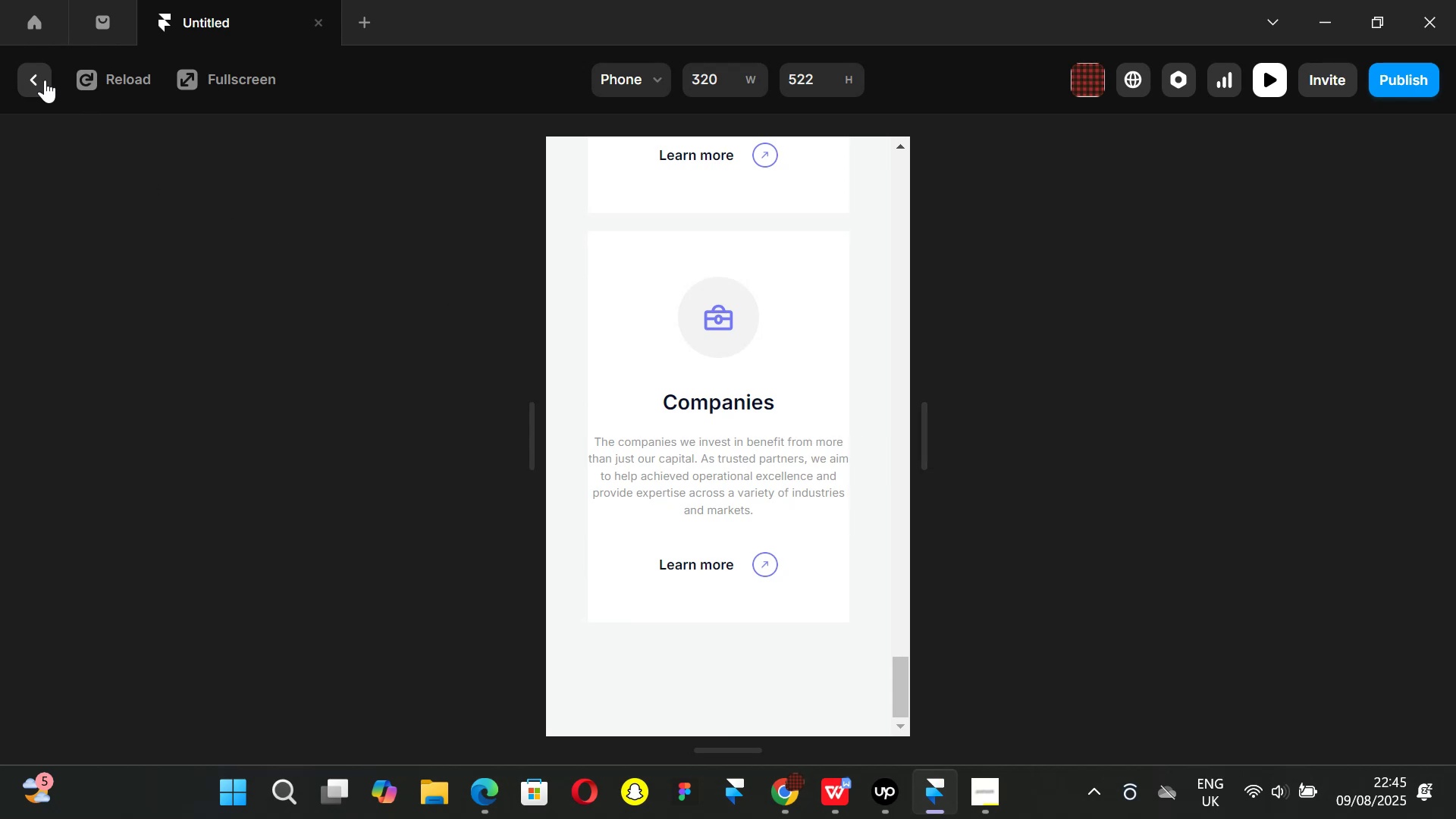 
left_click([45, 80])
 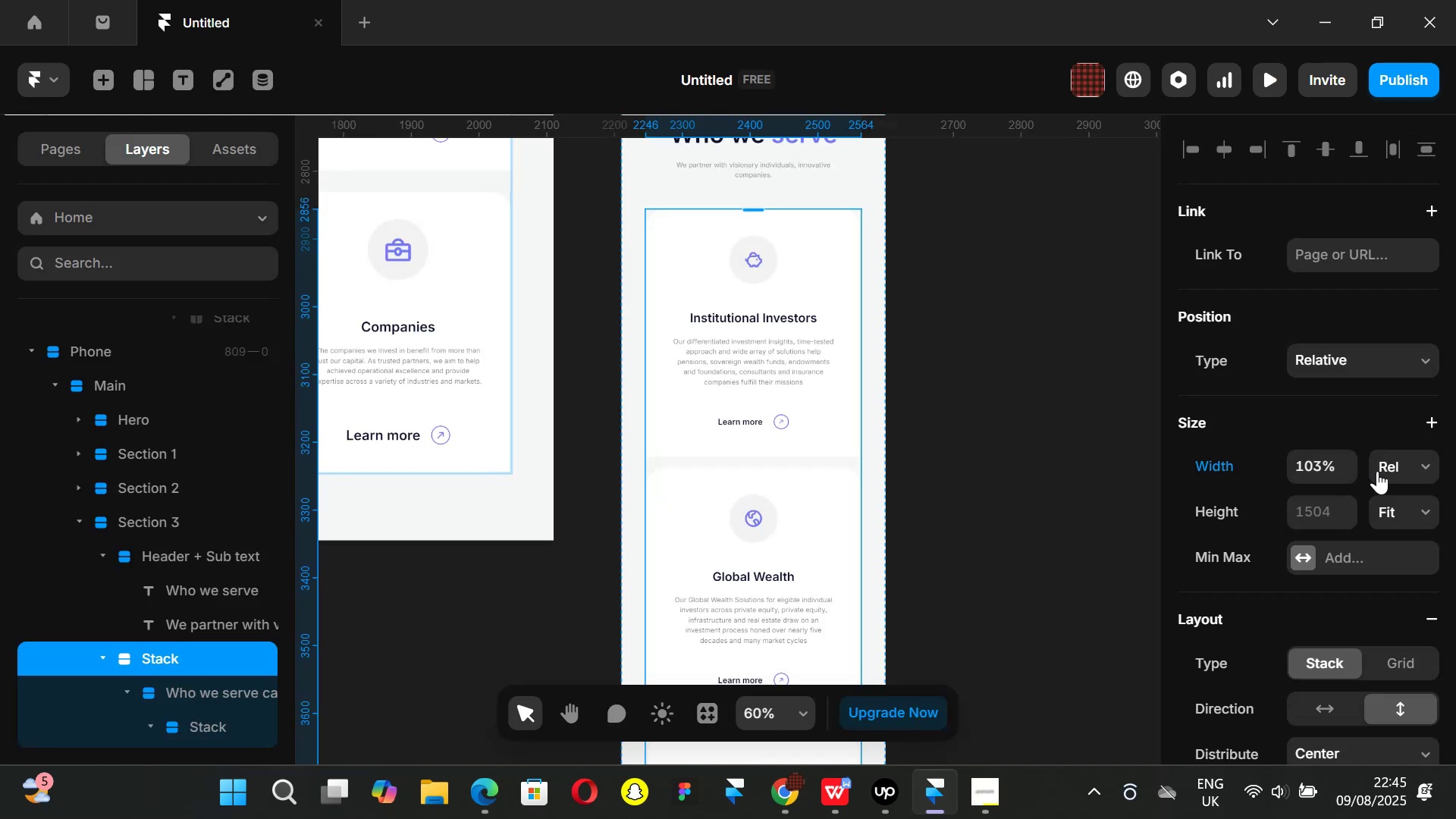 
left_click([1427, 466])
 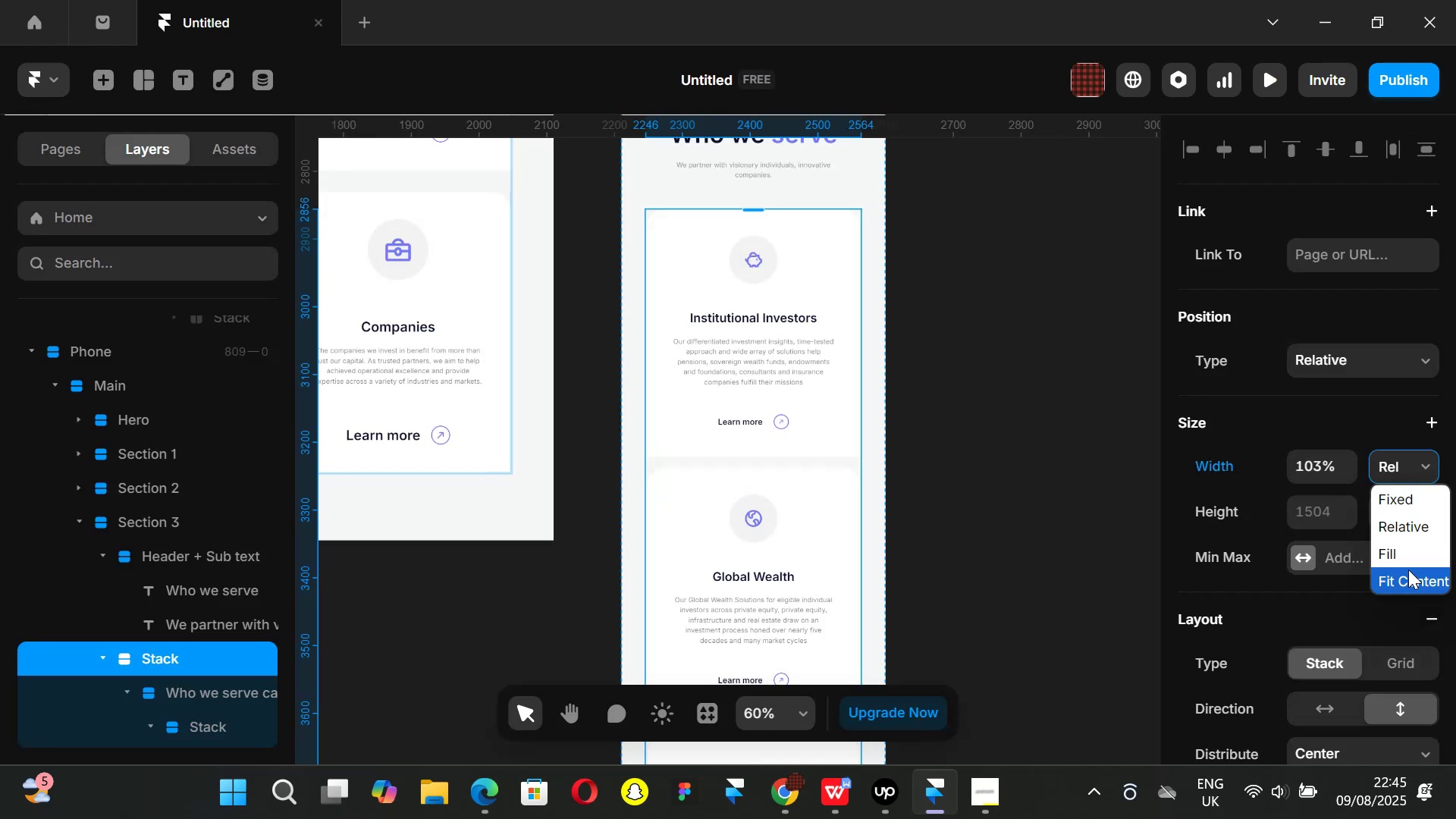 
left_click([1408, 570])
 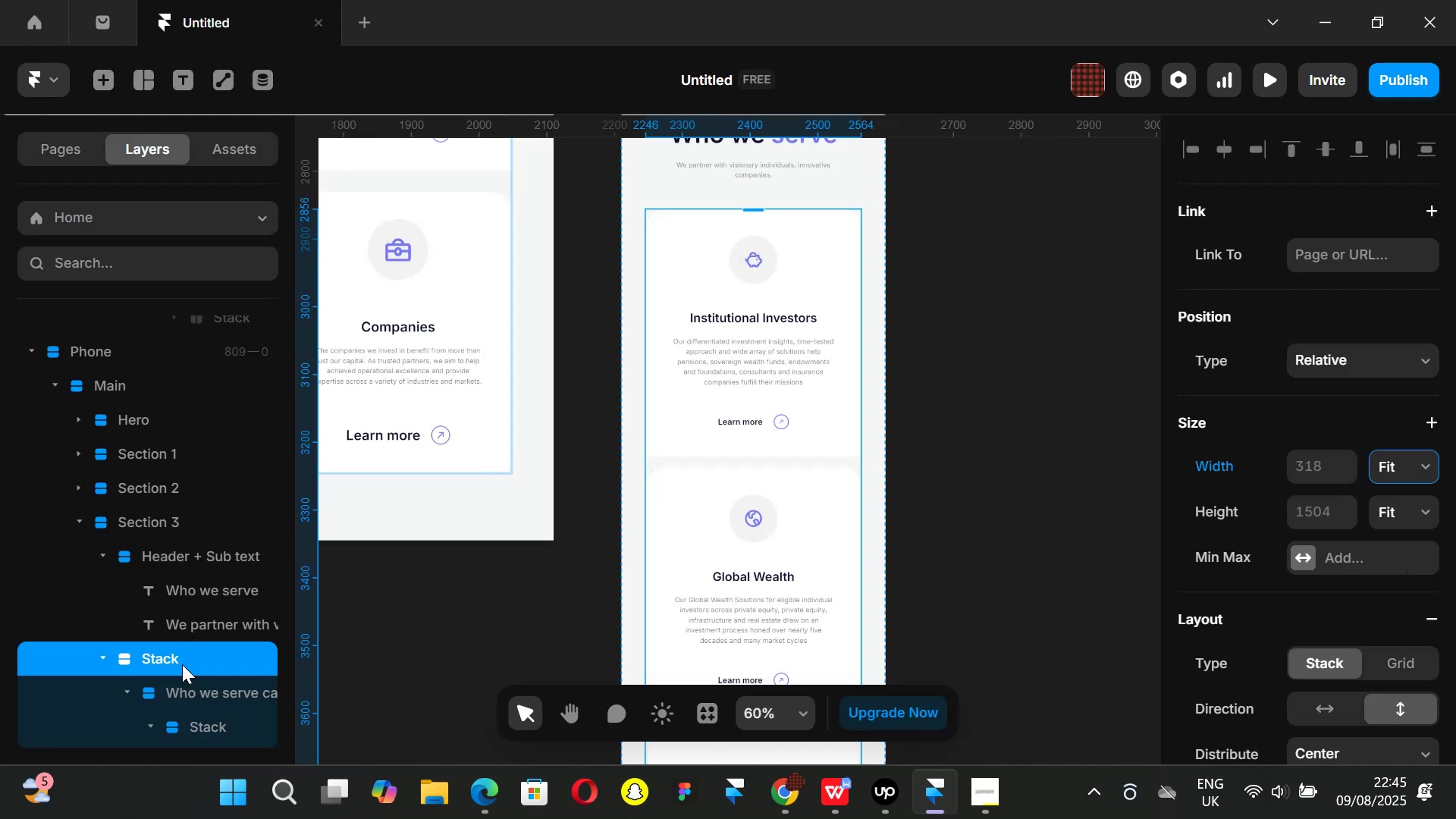 
left_click([196, 690])
 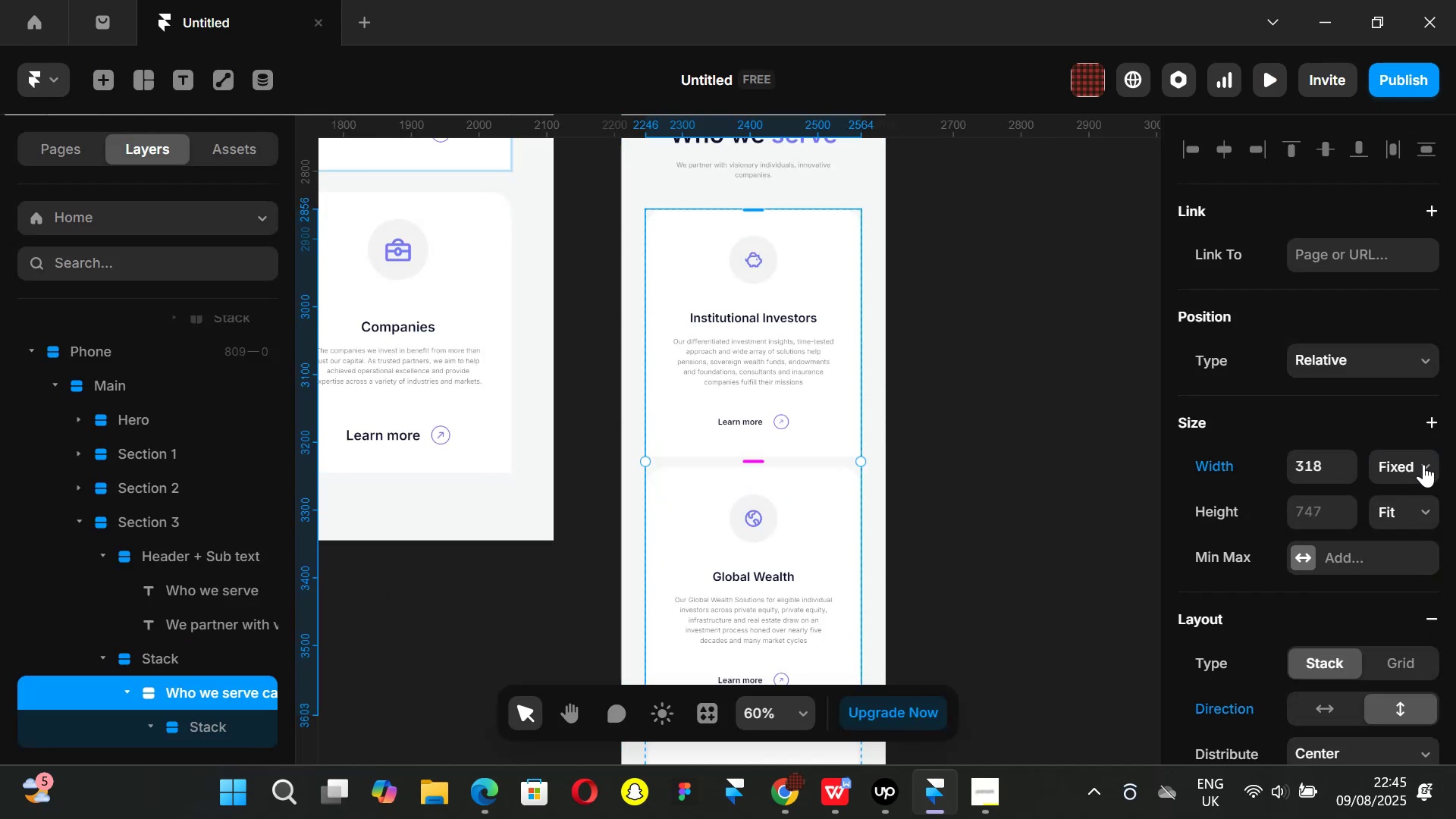 
left_click([1426, 463])
 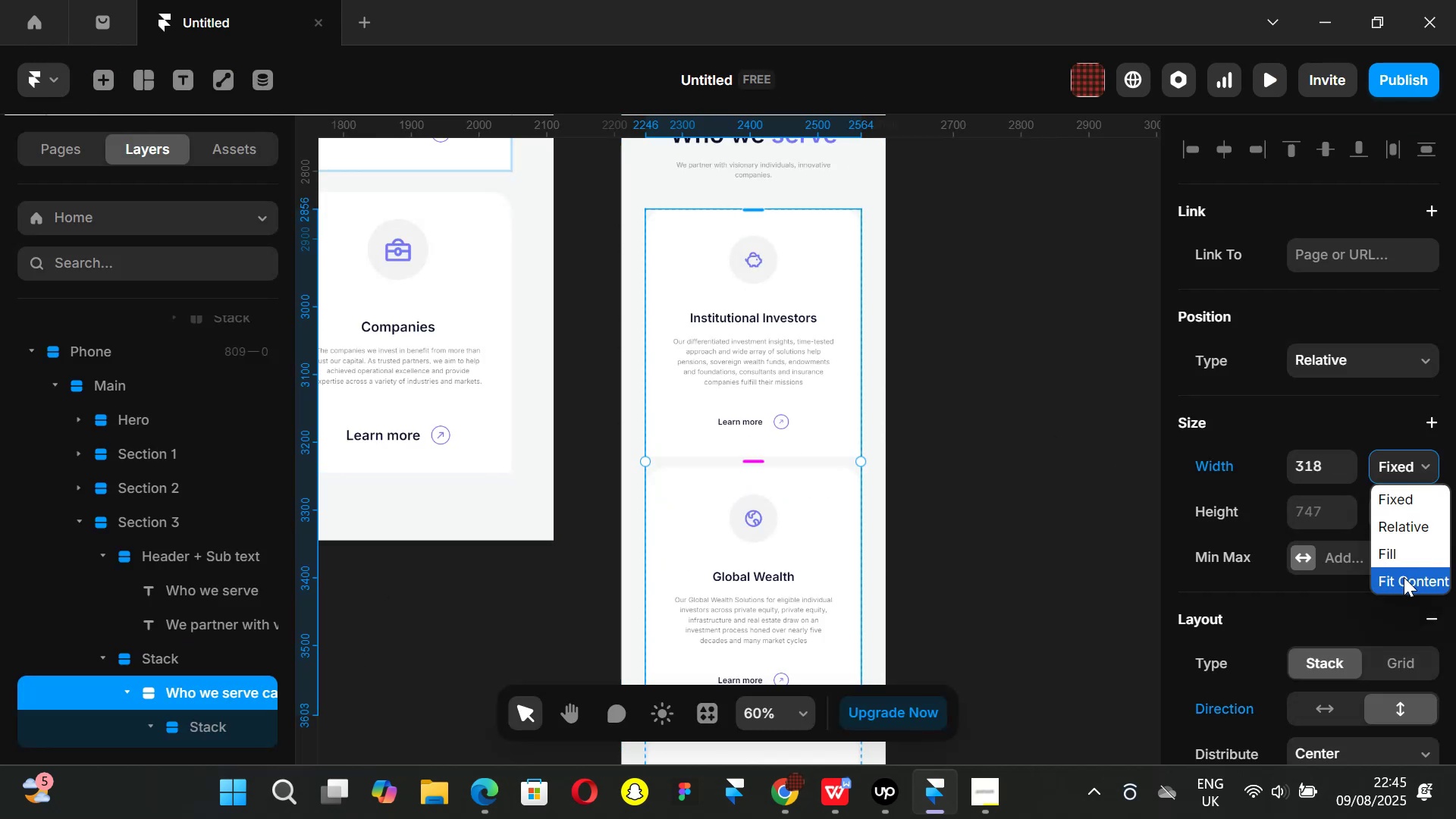 
left_click([1404, 577])
 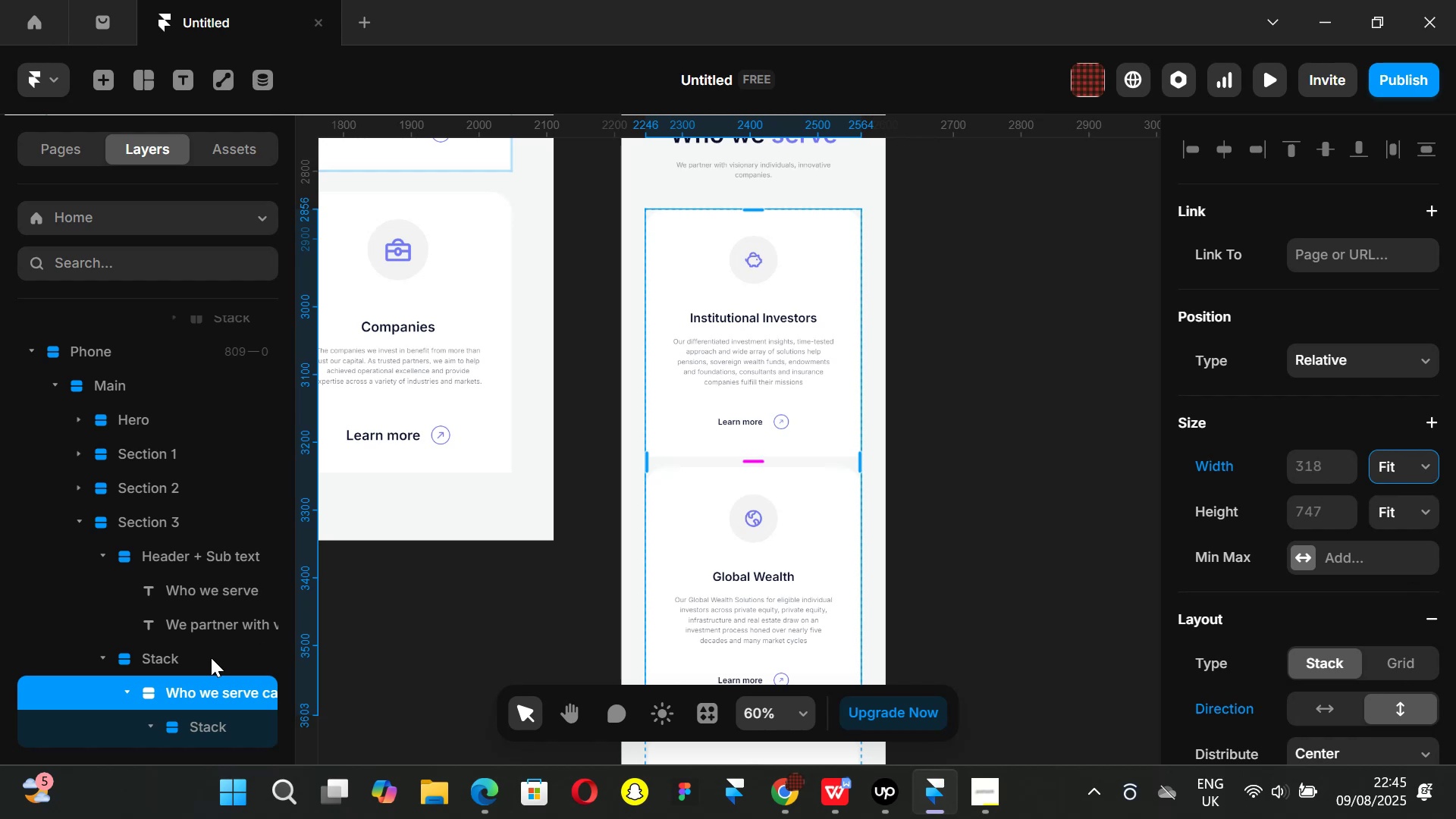 
left_click([162, 658])
 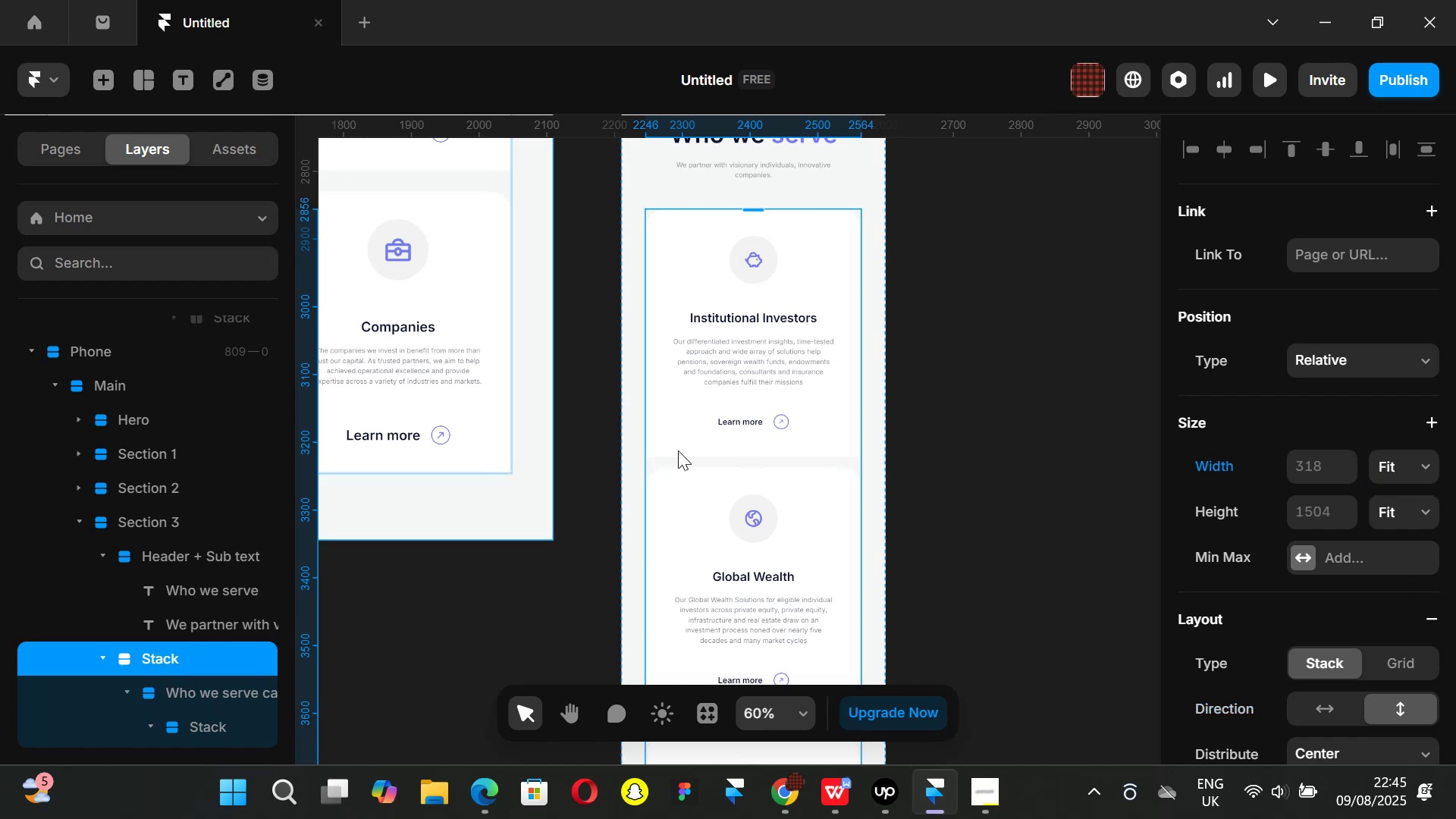 
scroll: coordinate [800, 466], scroll_direction: down, amount: 8.0
 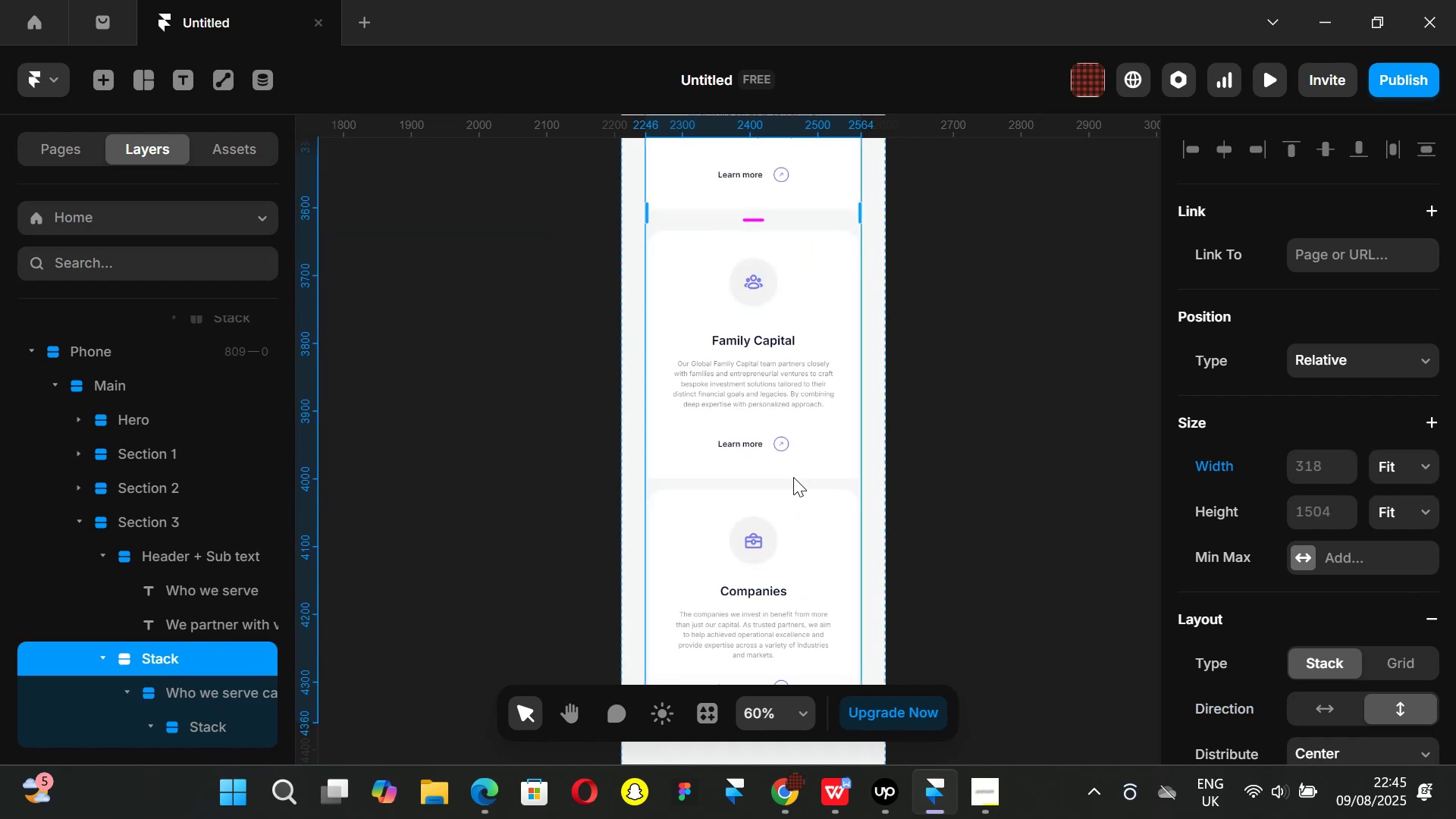 
scroll: coordinate [792, 477], scroll_direction: up, amount: 4.0
 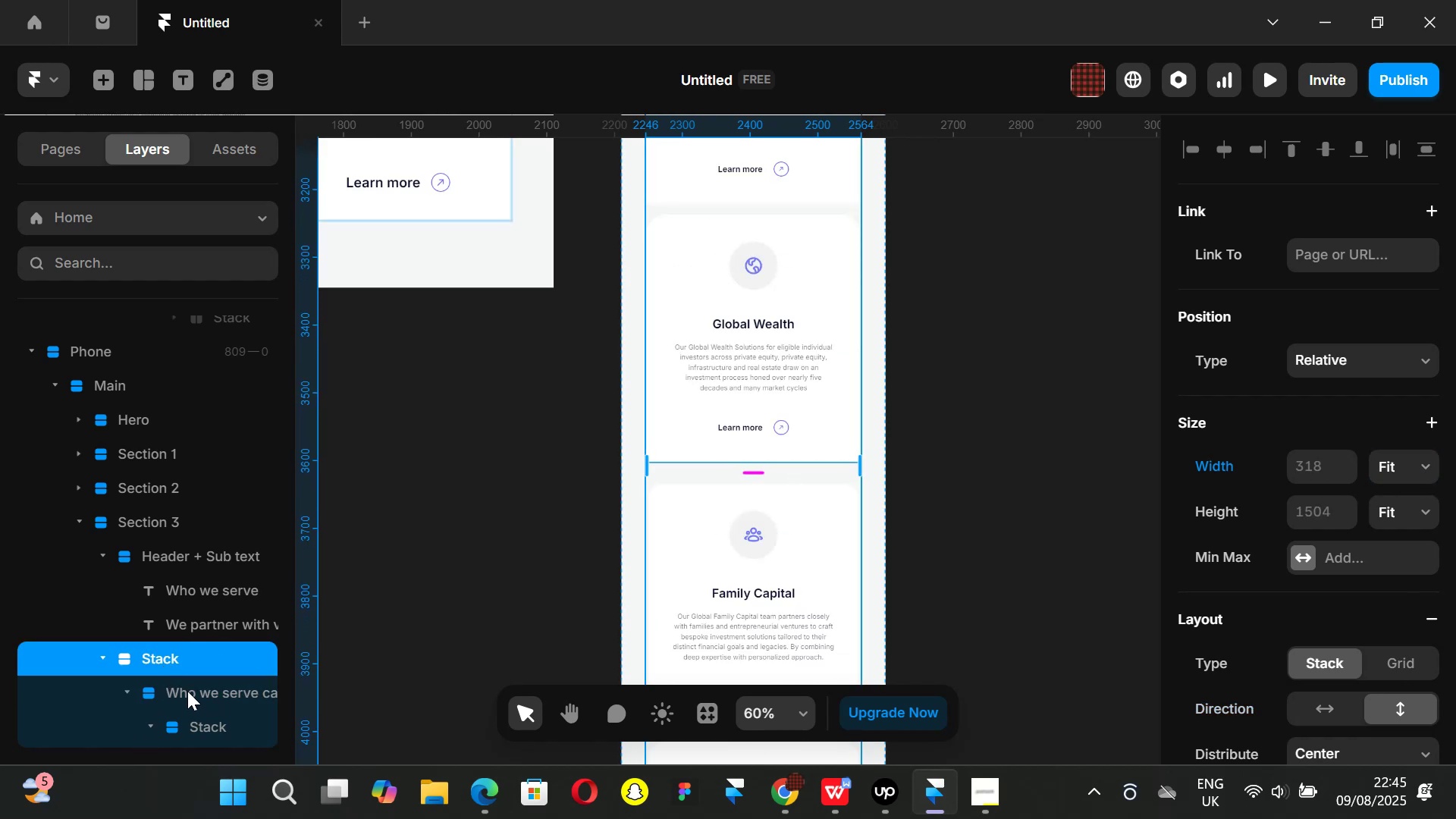 
left_click([187, 691])
 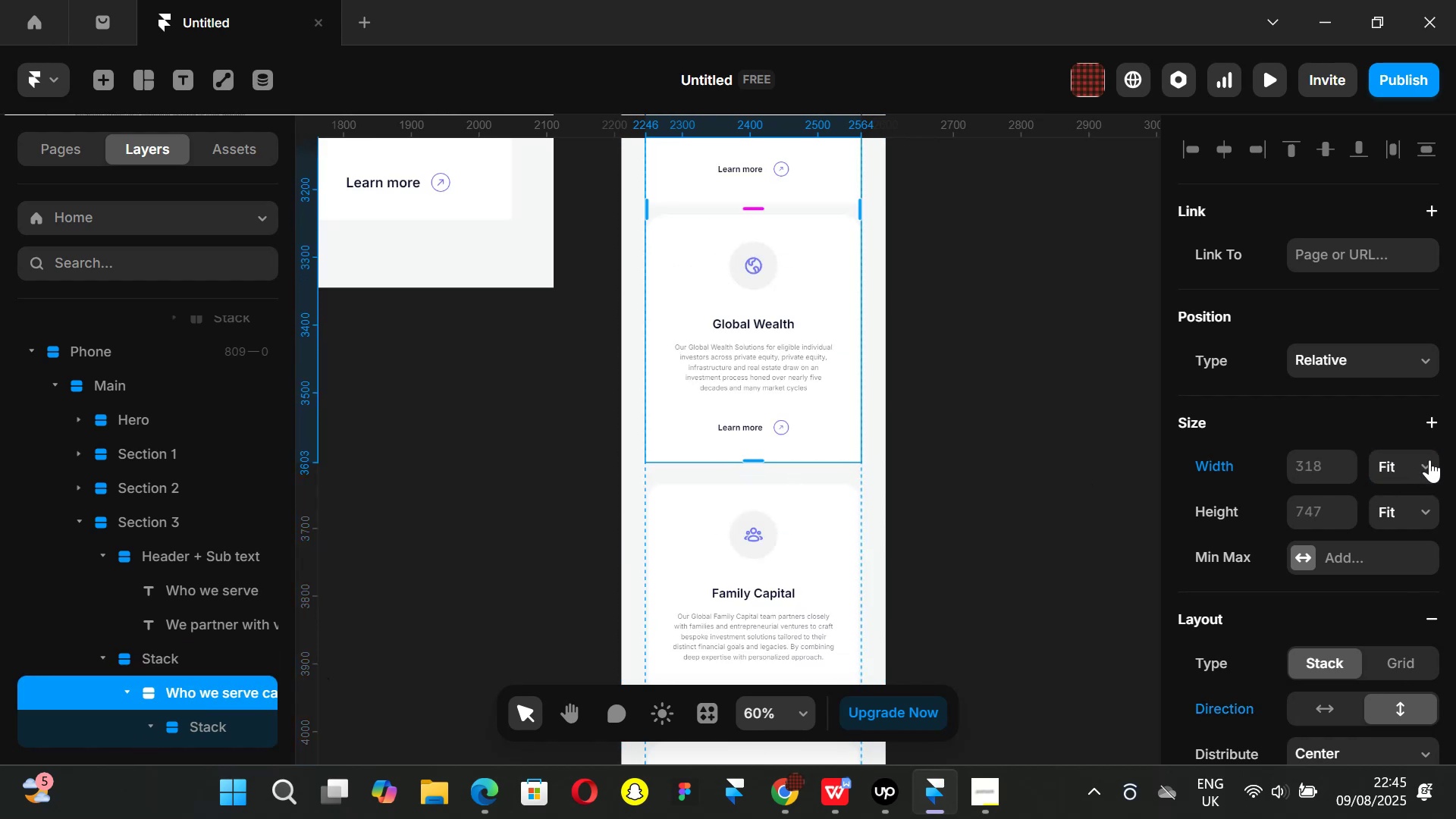 
left_click([1429, 460])
 